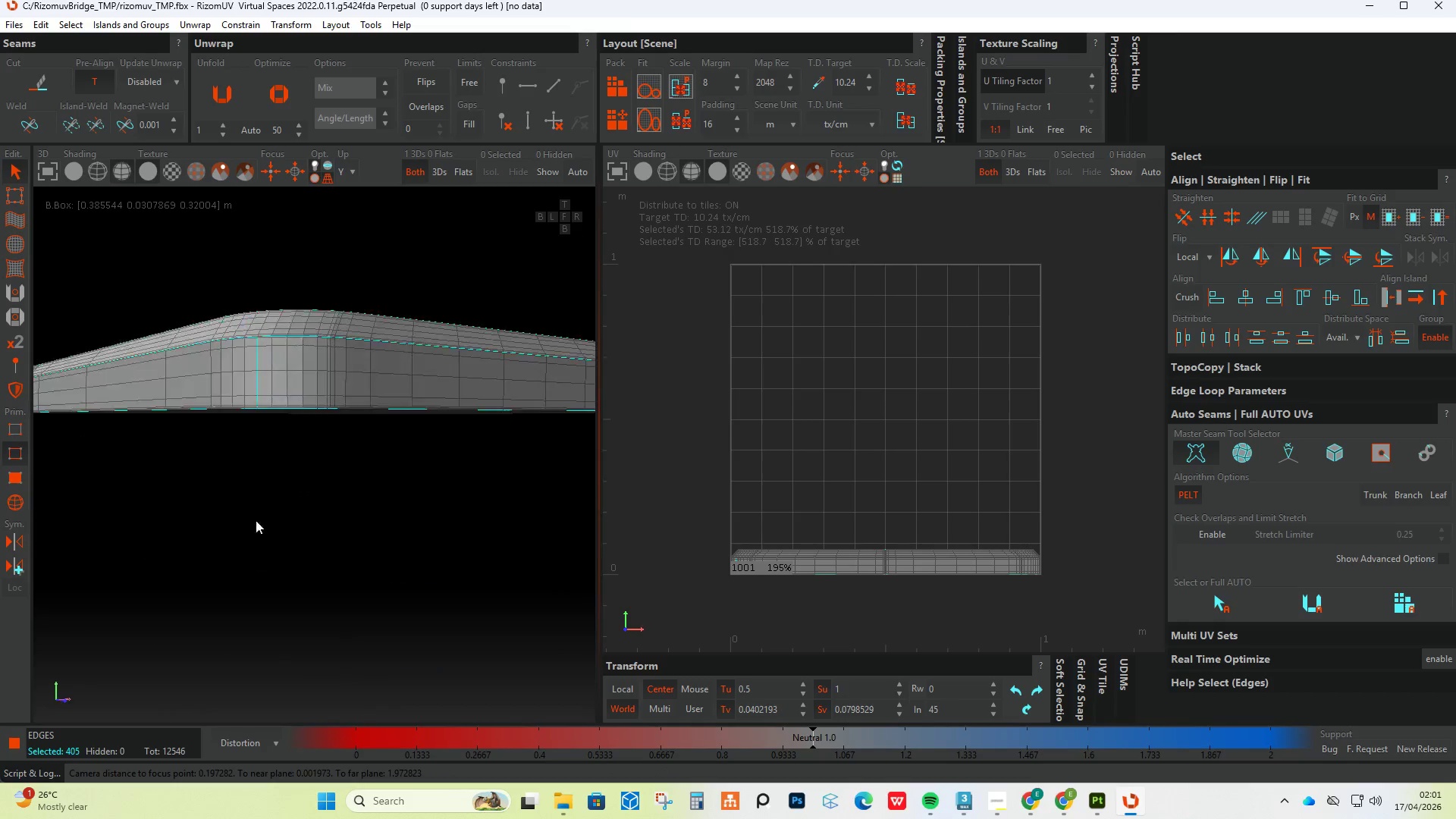 
hold_key(key=ControlLeft, duration=1.02)
 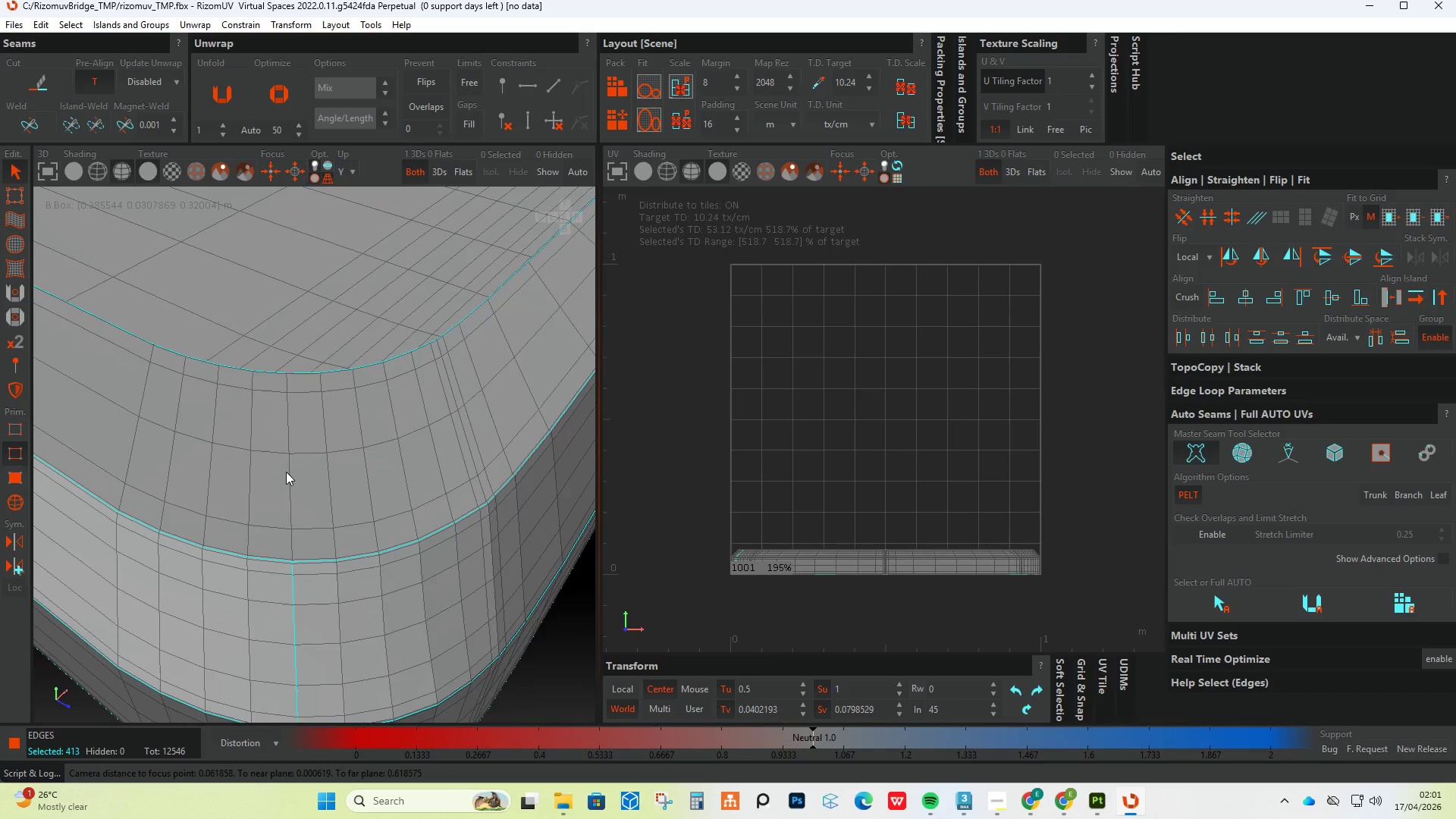 
scroll: coordinate [249, 349], scroll_direction: up, amount: 4.0
 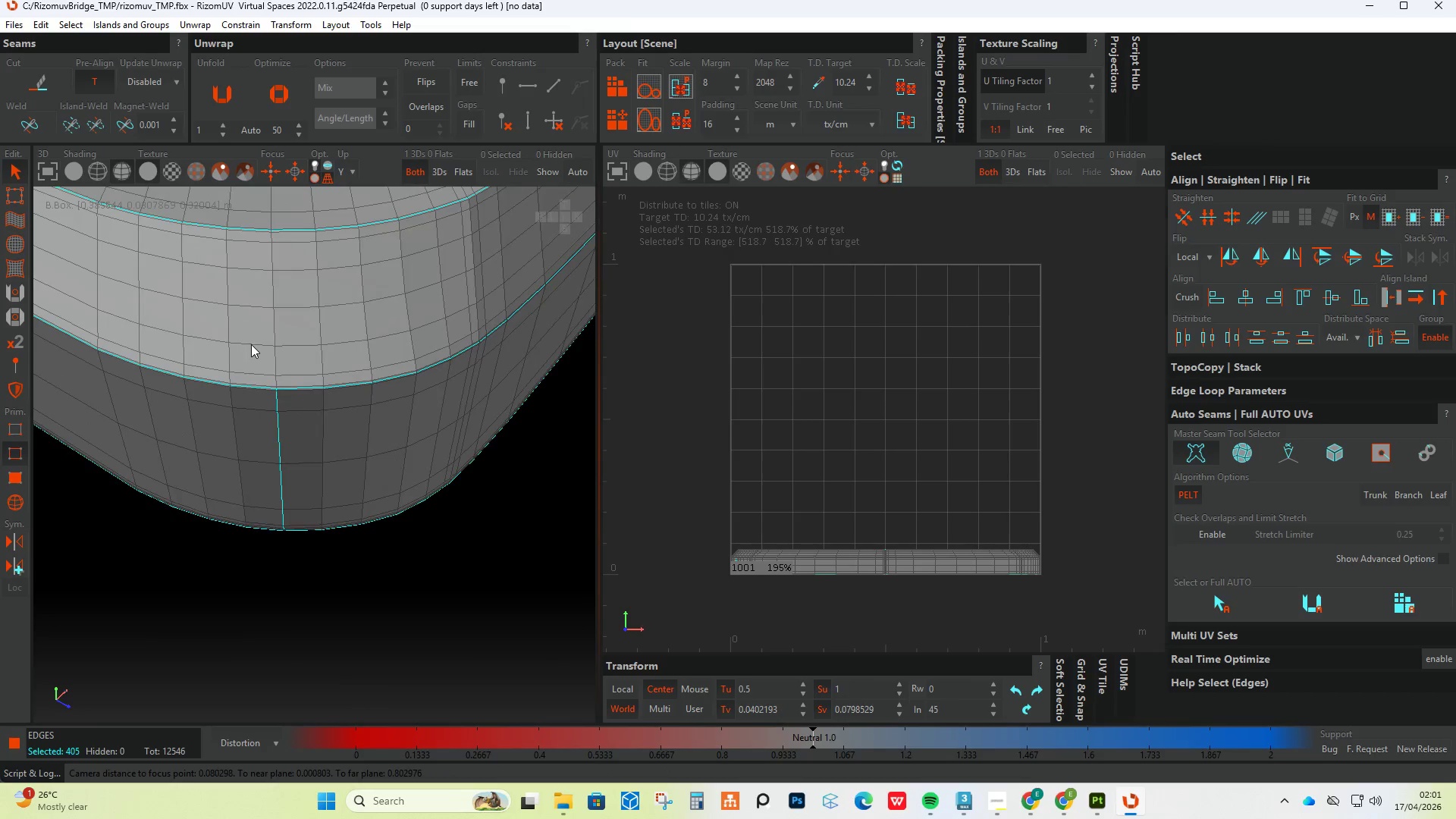 
double_click([272, 364])
 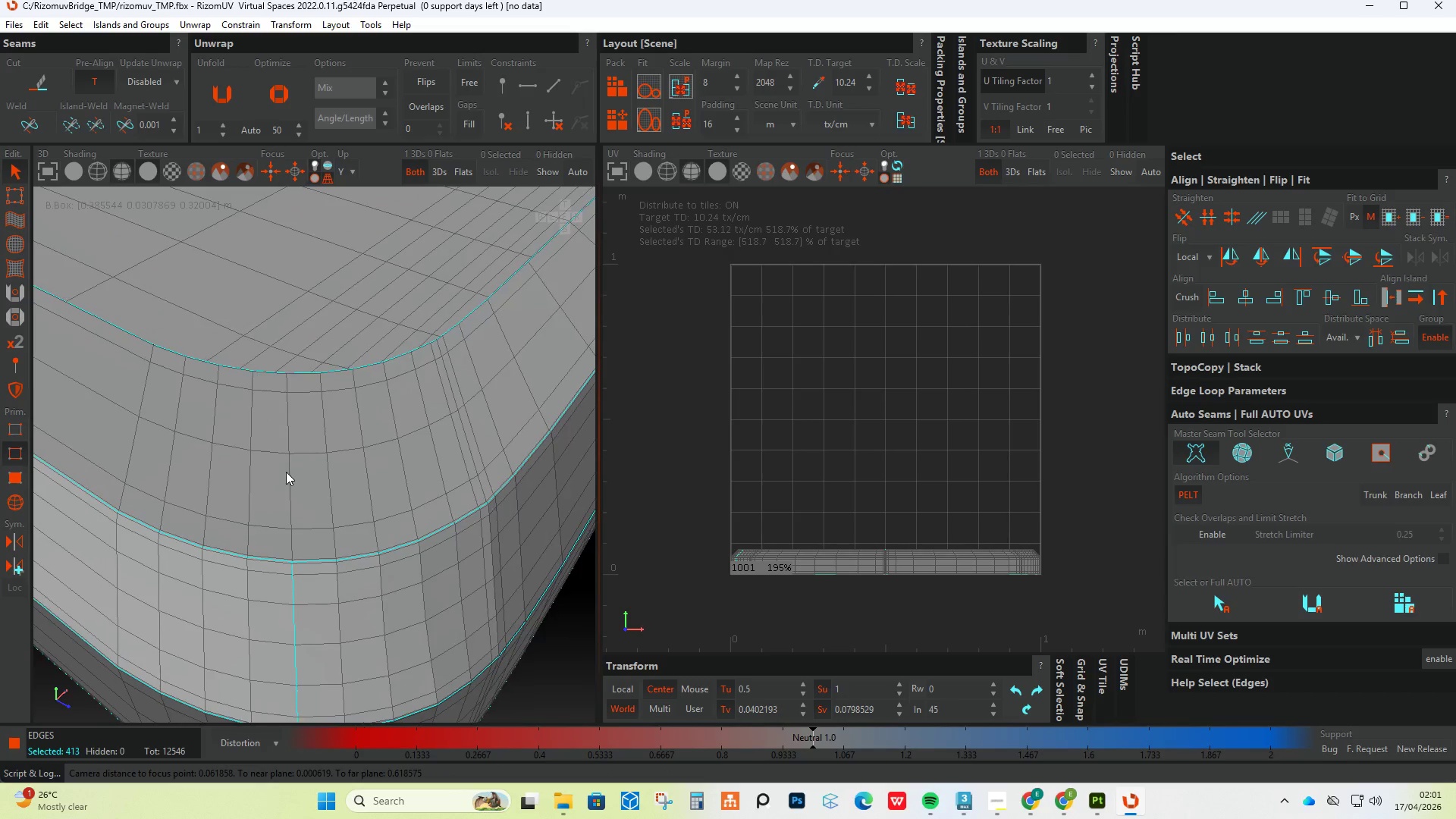 
hold_key(key=ControlLeft, duration=0.64)
double_click([287, 431])
 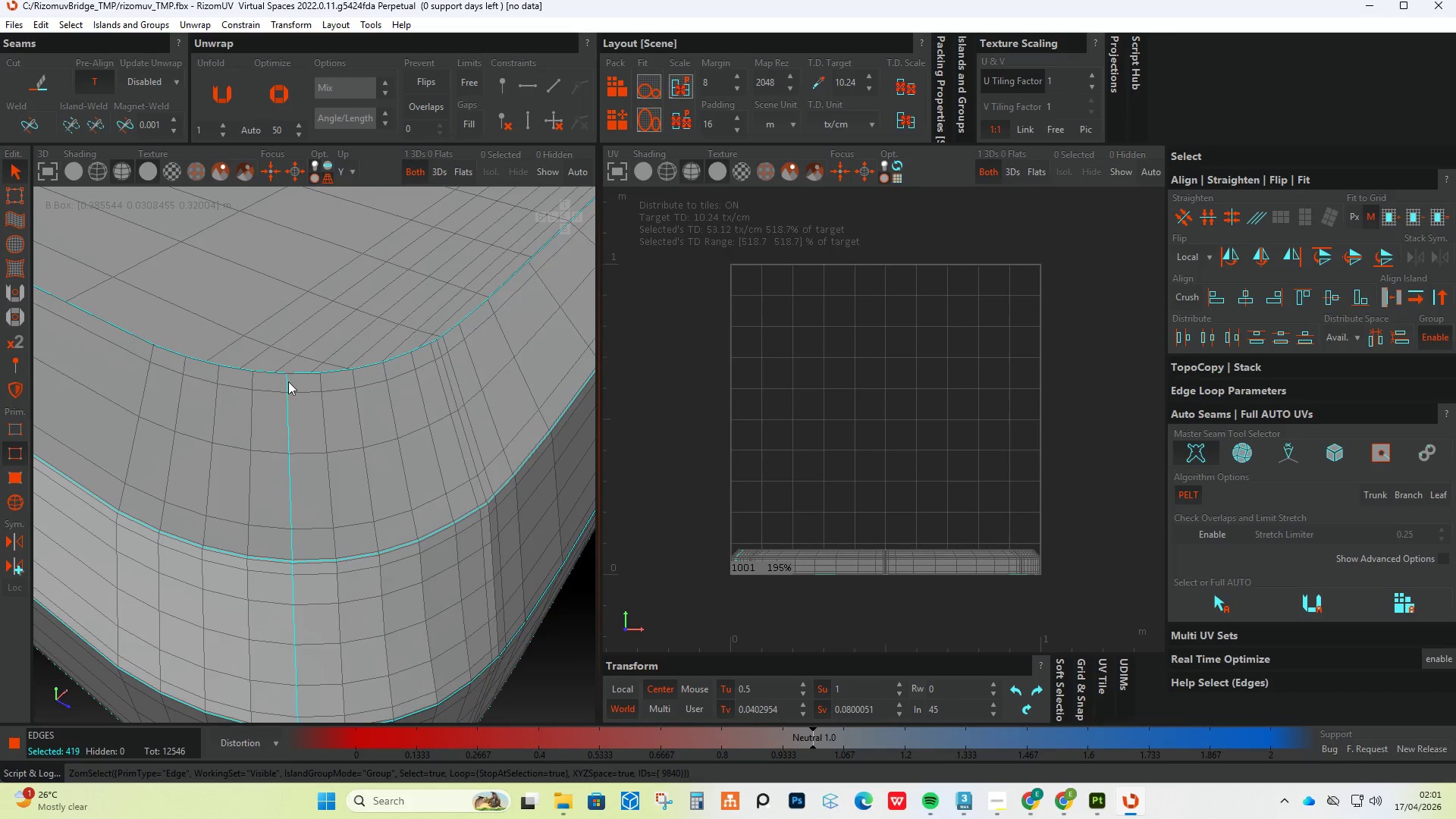 
hold_key(key=AltLeft, duration=0.77)
 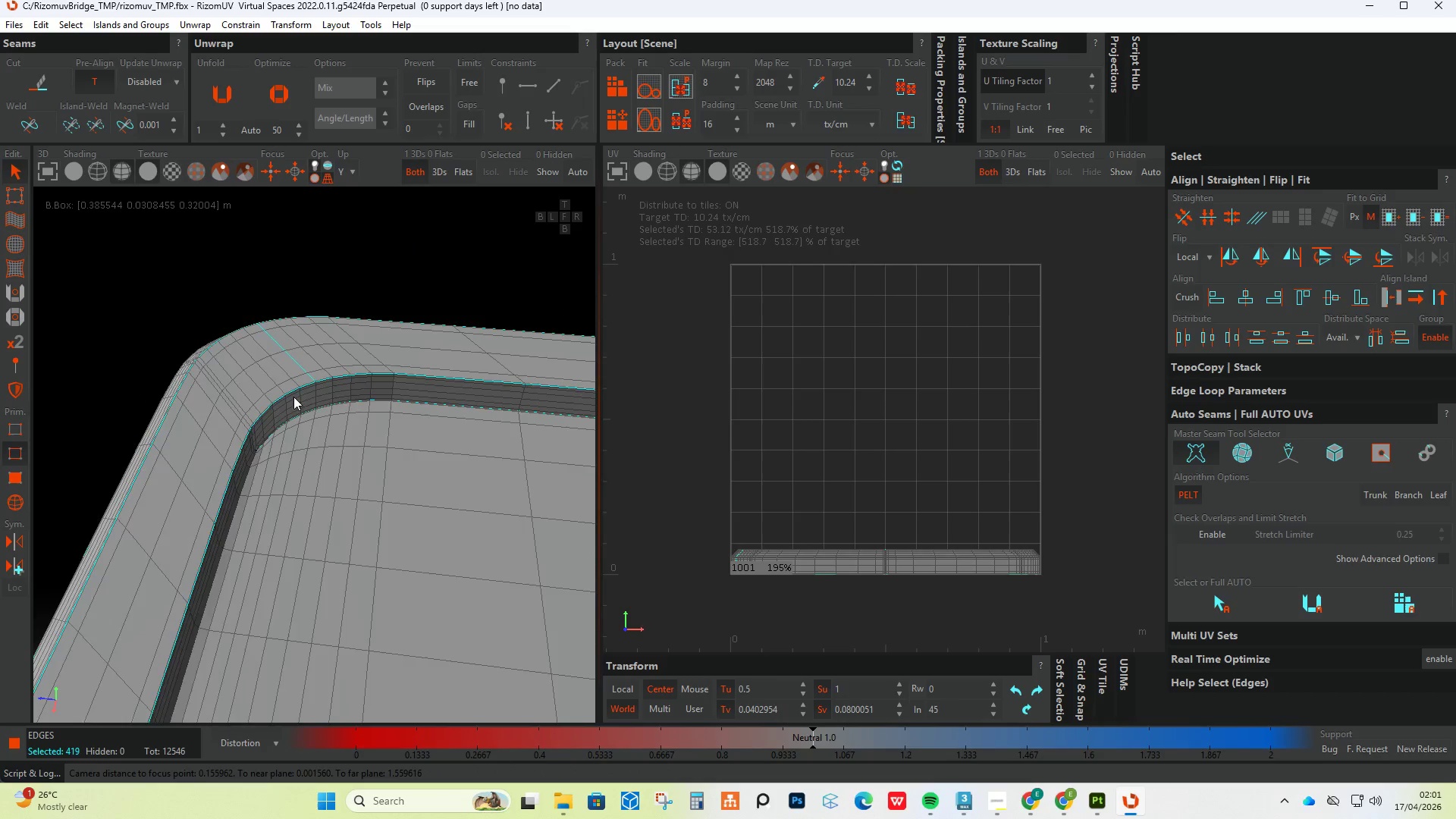 
scroll: coordinate [288, 381], scroll_direction: down, amount: 3.0
 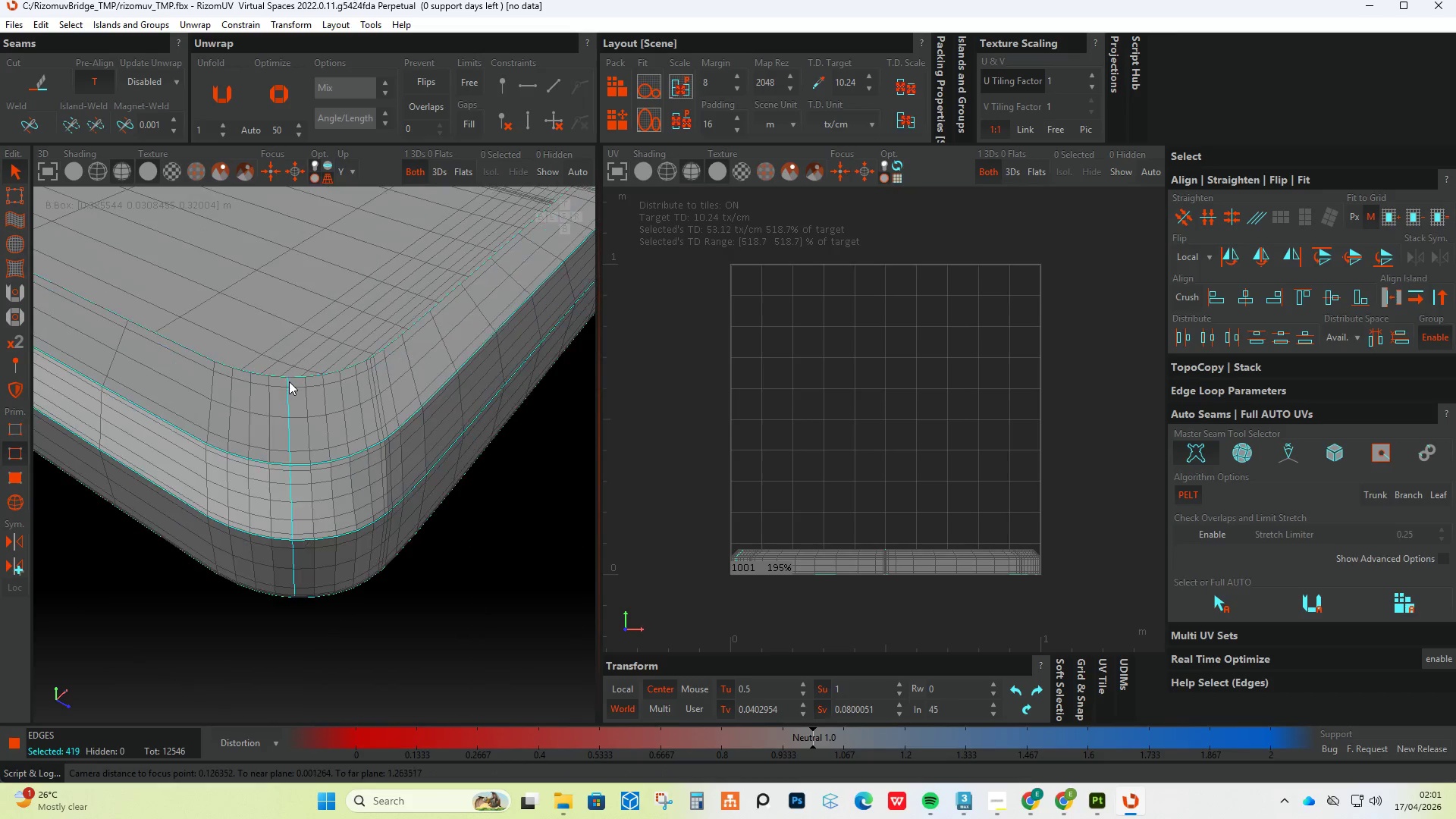 
scroll: coordinate [340, 397], scroll_direction: up, amount: 5.0
 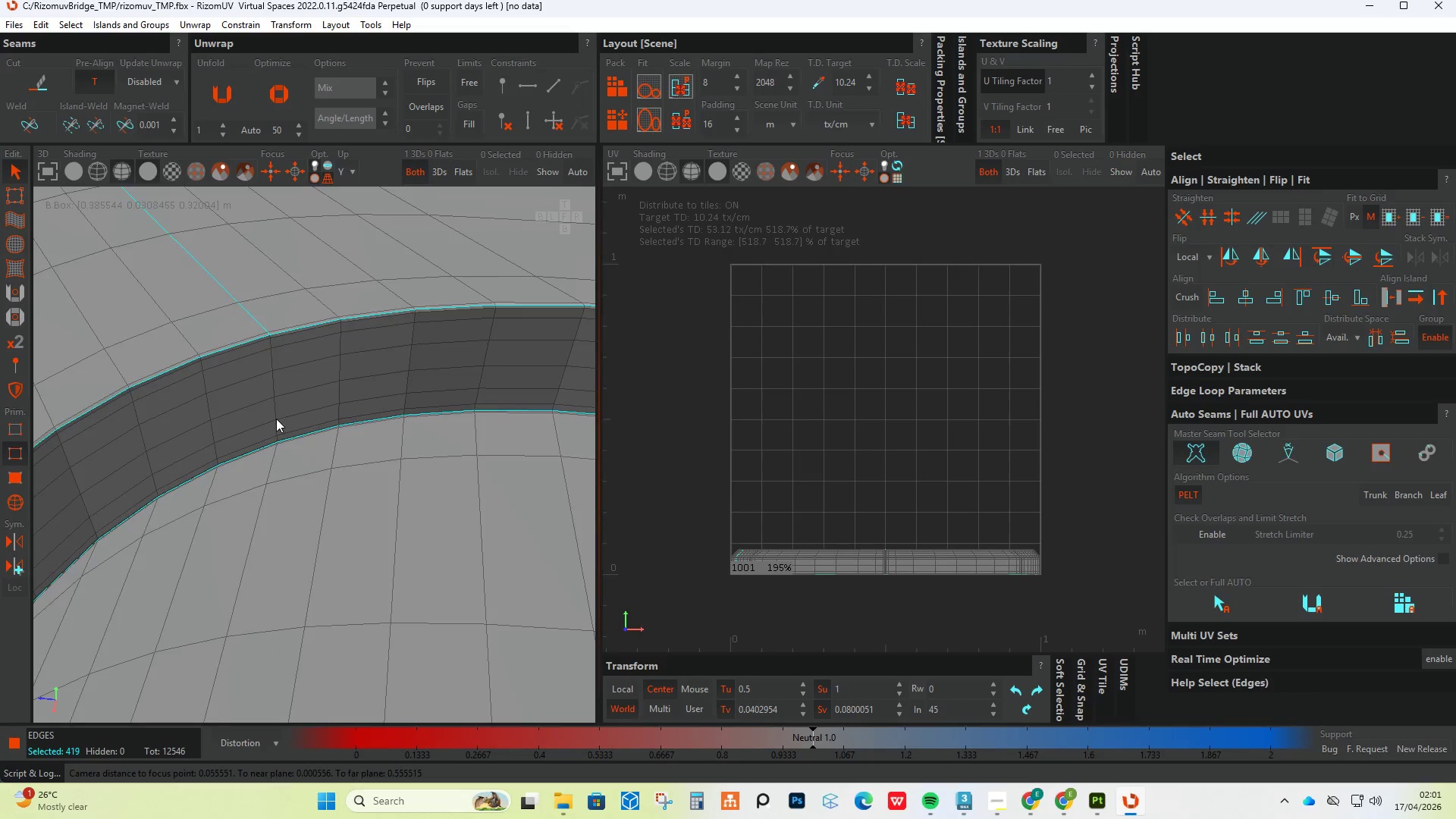 
hold_key(key=ControlLeft, duration=0.89)
 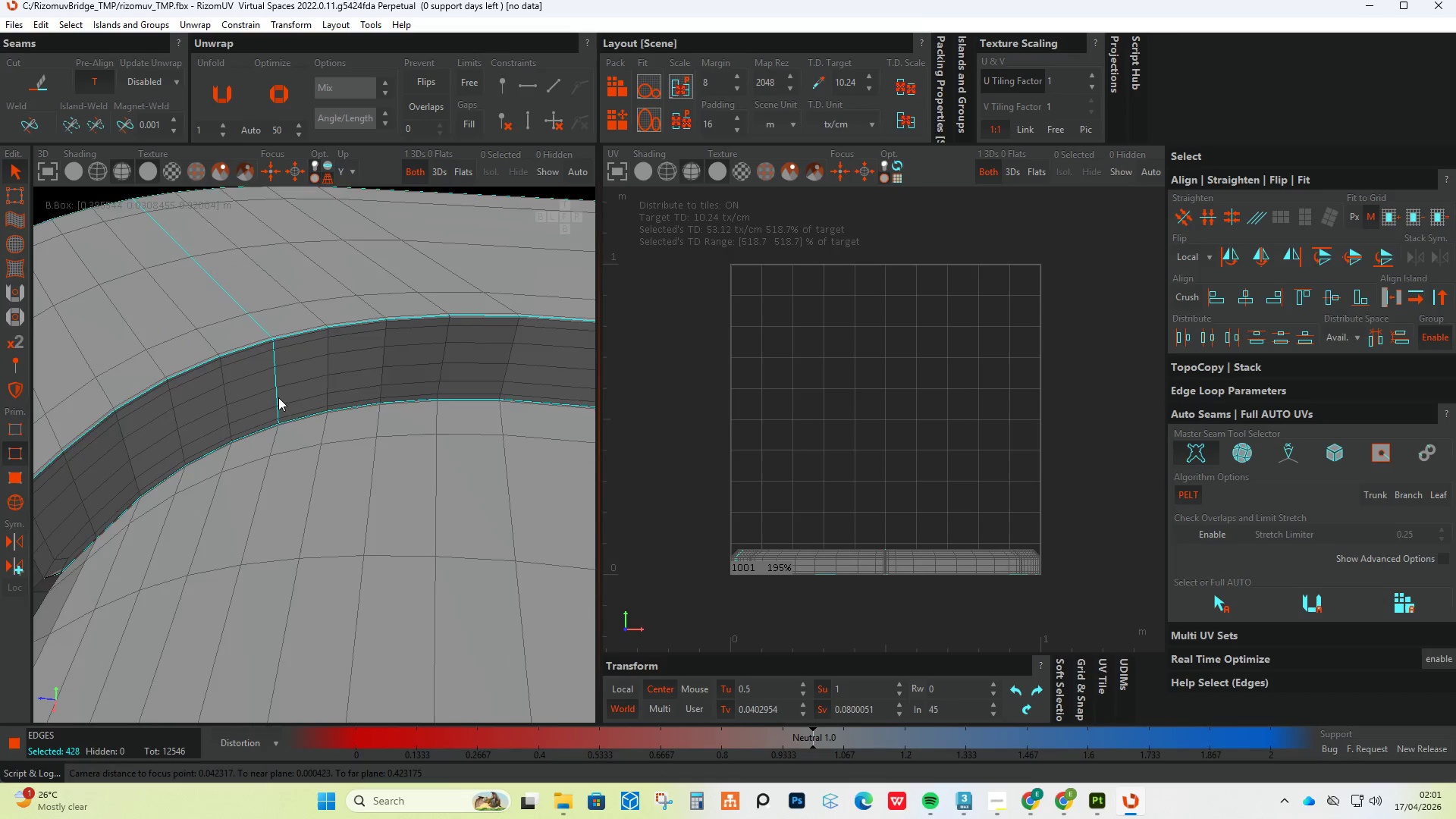 
scroll: coordinate [276, 419], scroll_direction: up, amount: 3.0
 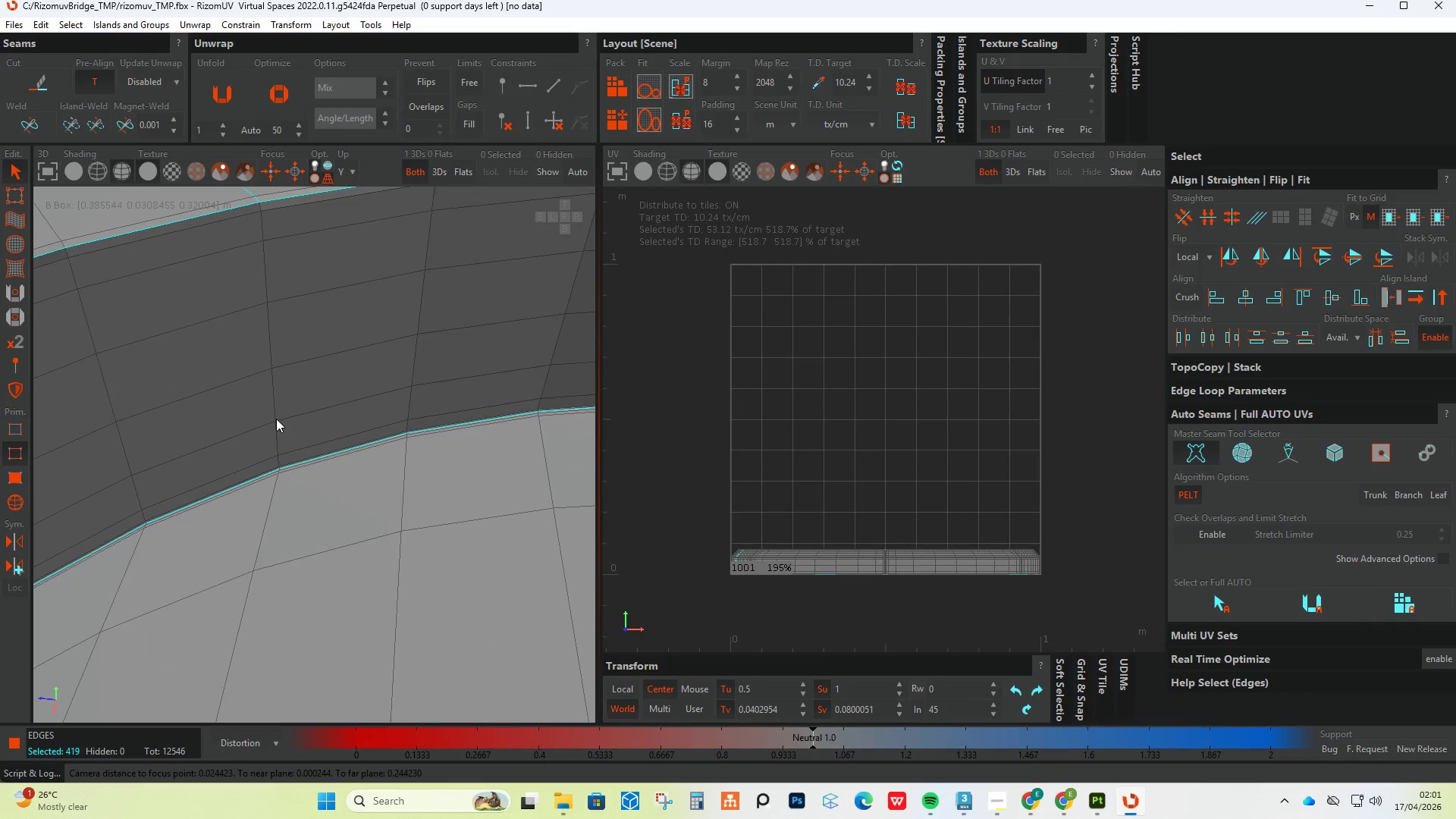 
double_click([275, 406])
 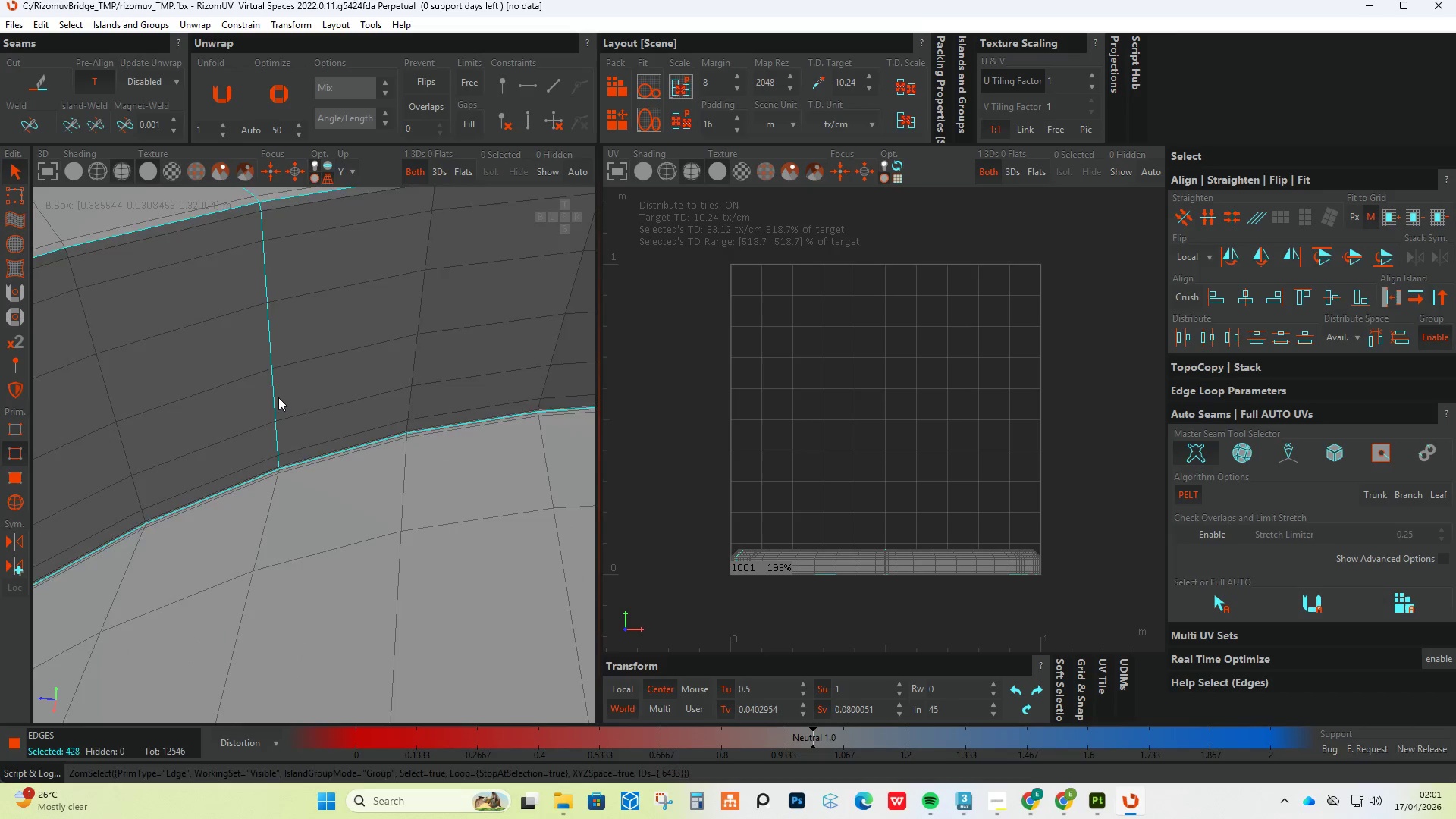 
scroll: coordinate [335, 472], scroll_direction: down, amount: 18.0
 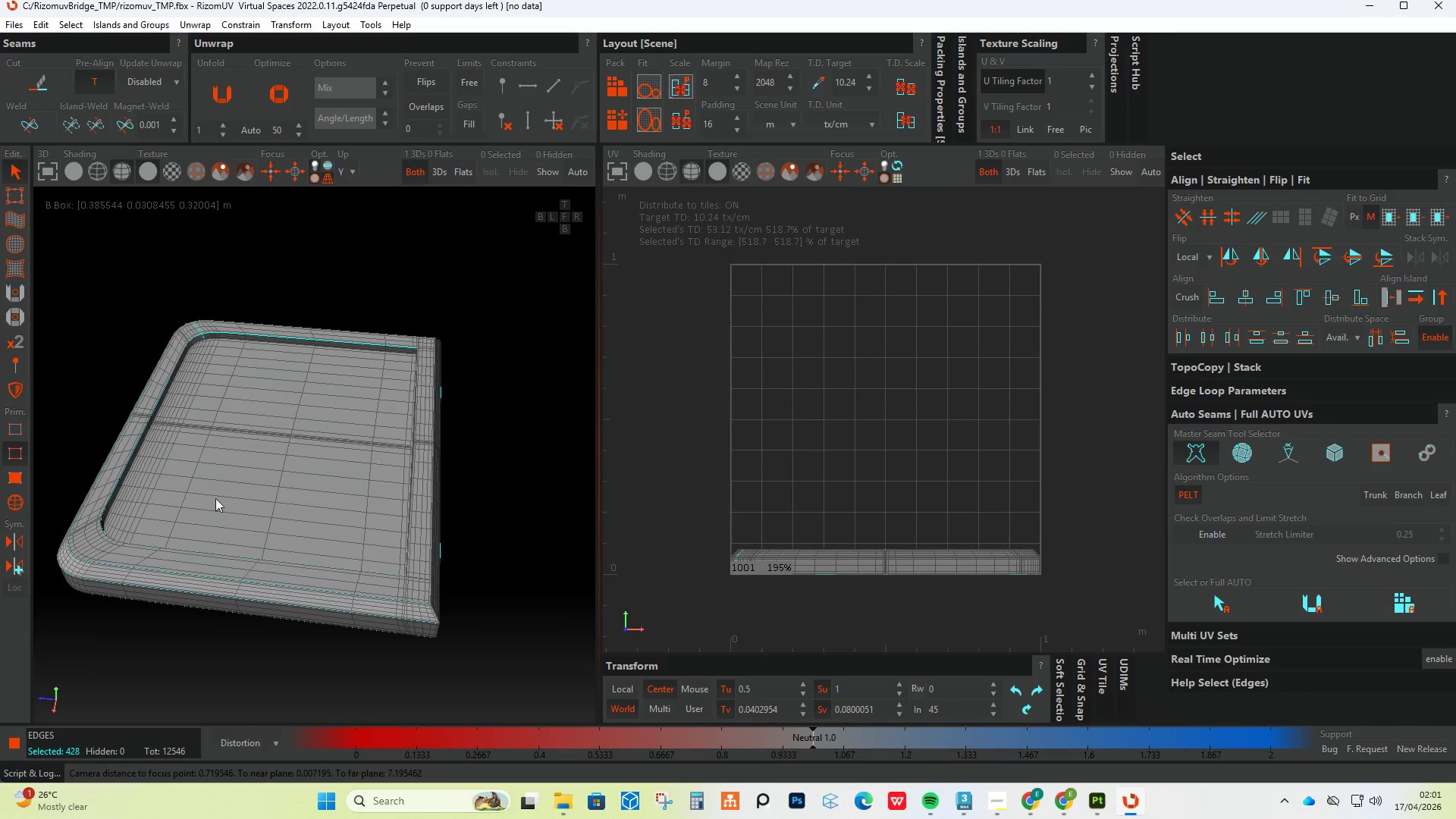 
hold_key(key=AltLeft, duration=0.81)
 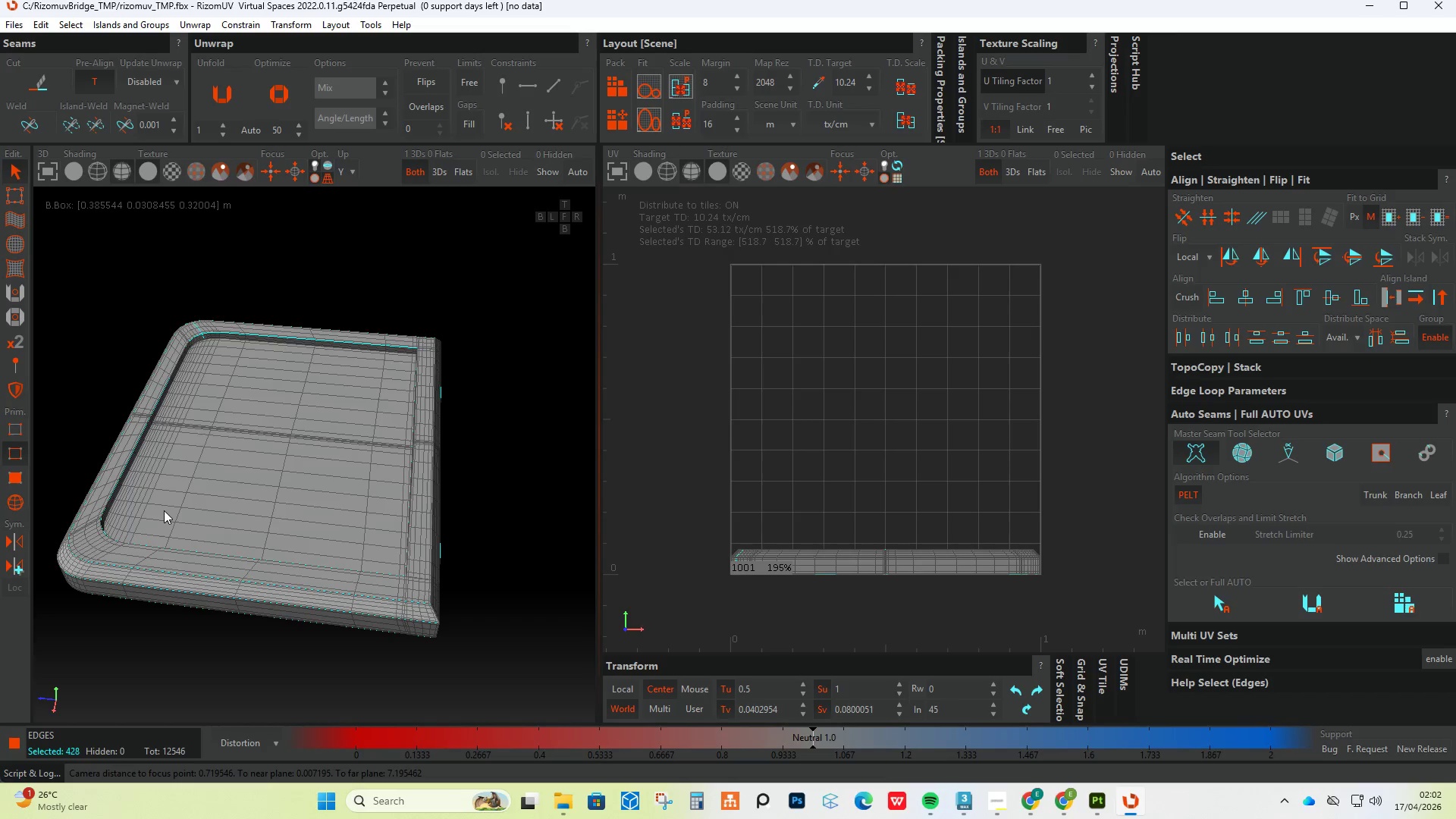 
wait(7.8)
 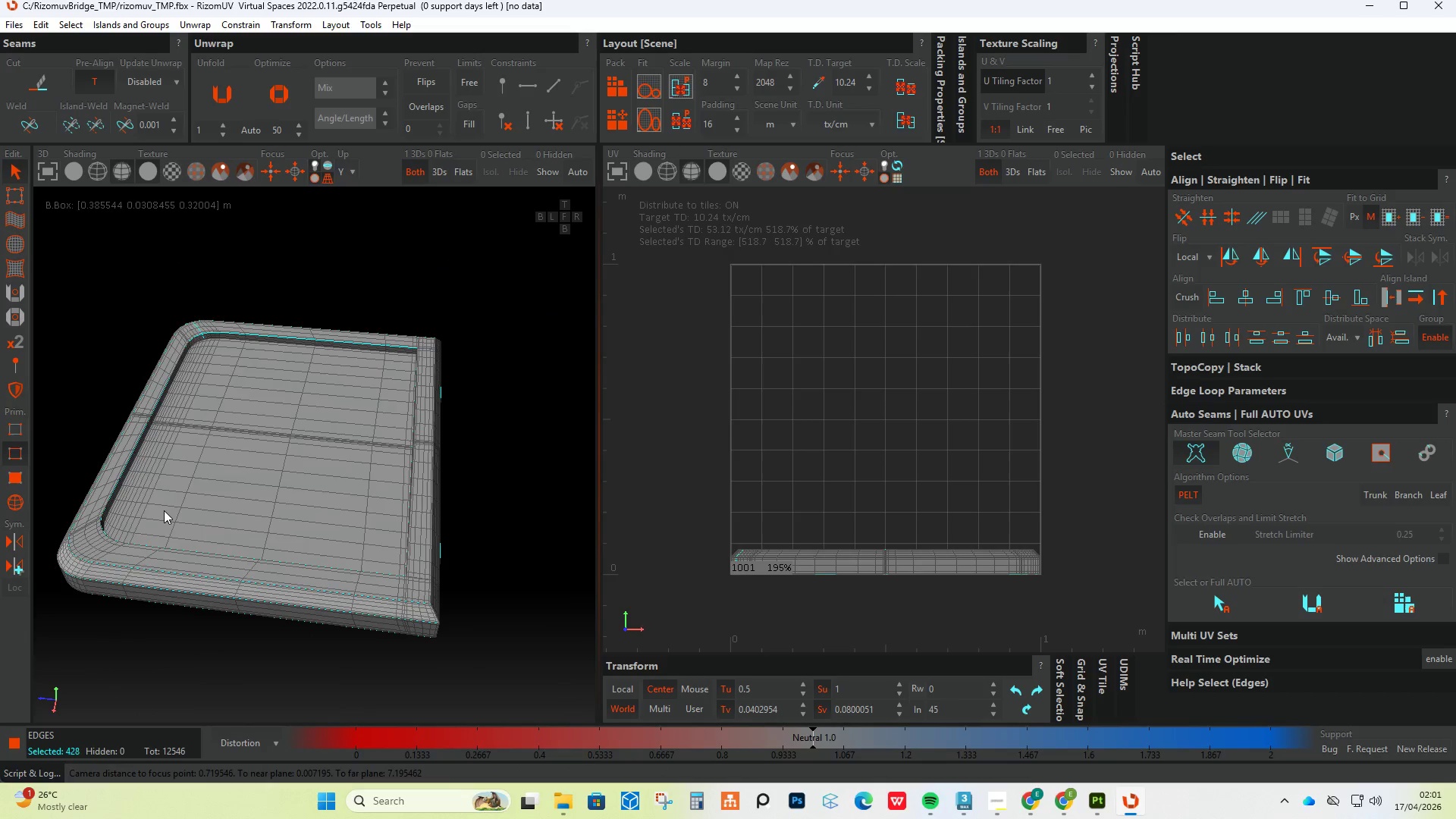 
scroll: coordinate [141, 397], scroll_direction: down, amount: 1.0
 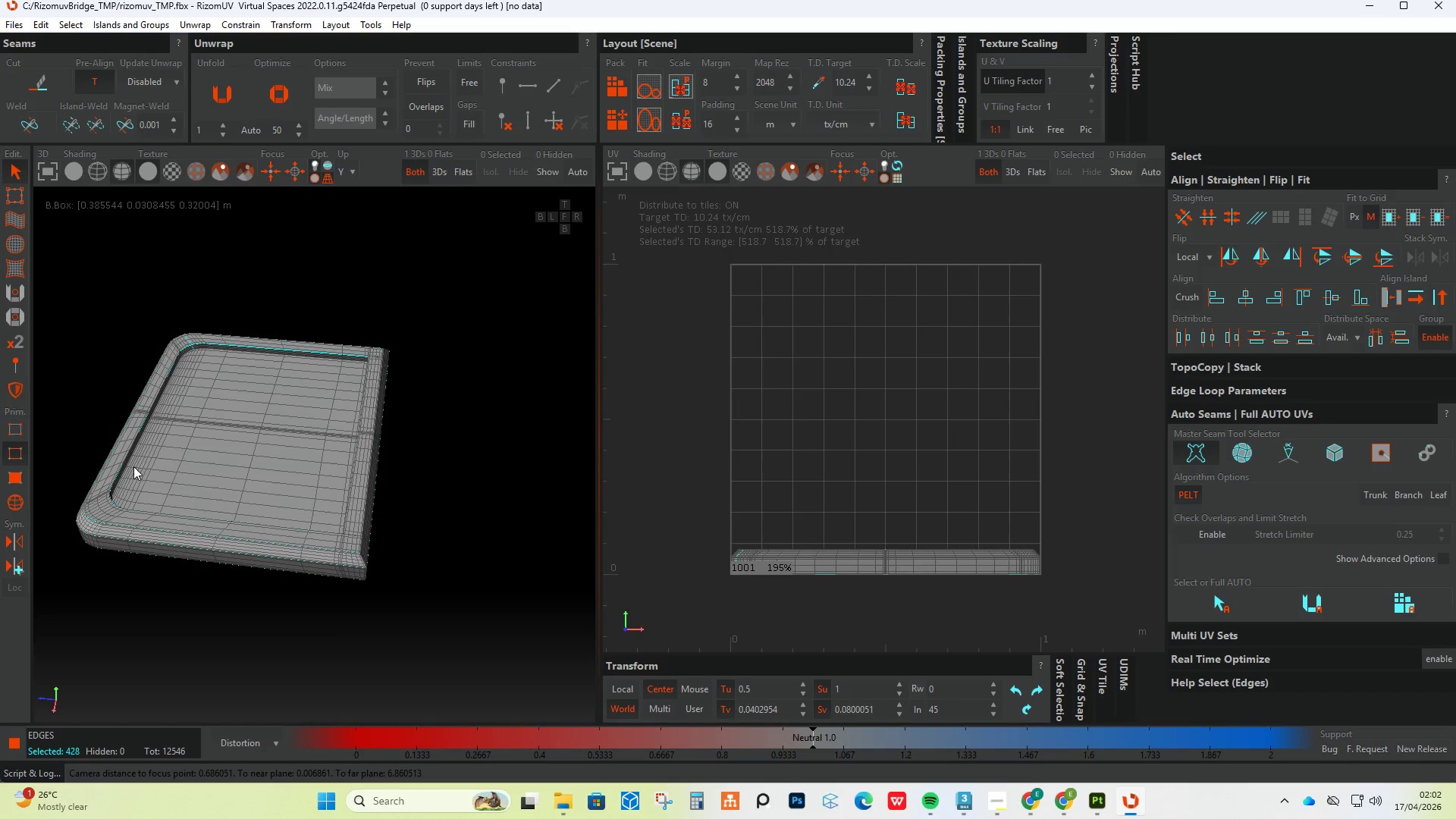 
hold_key(key=AltLeft, duration=0.61)
 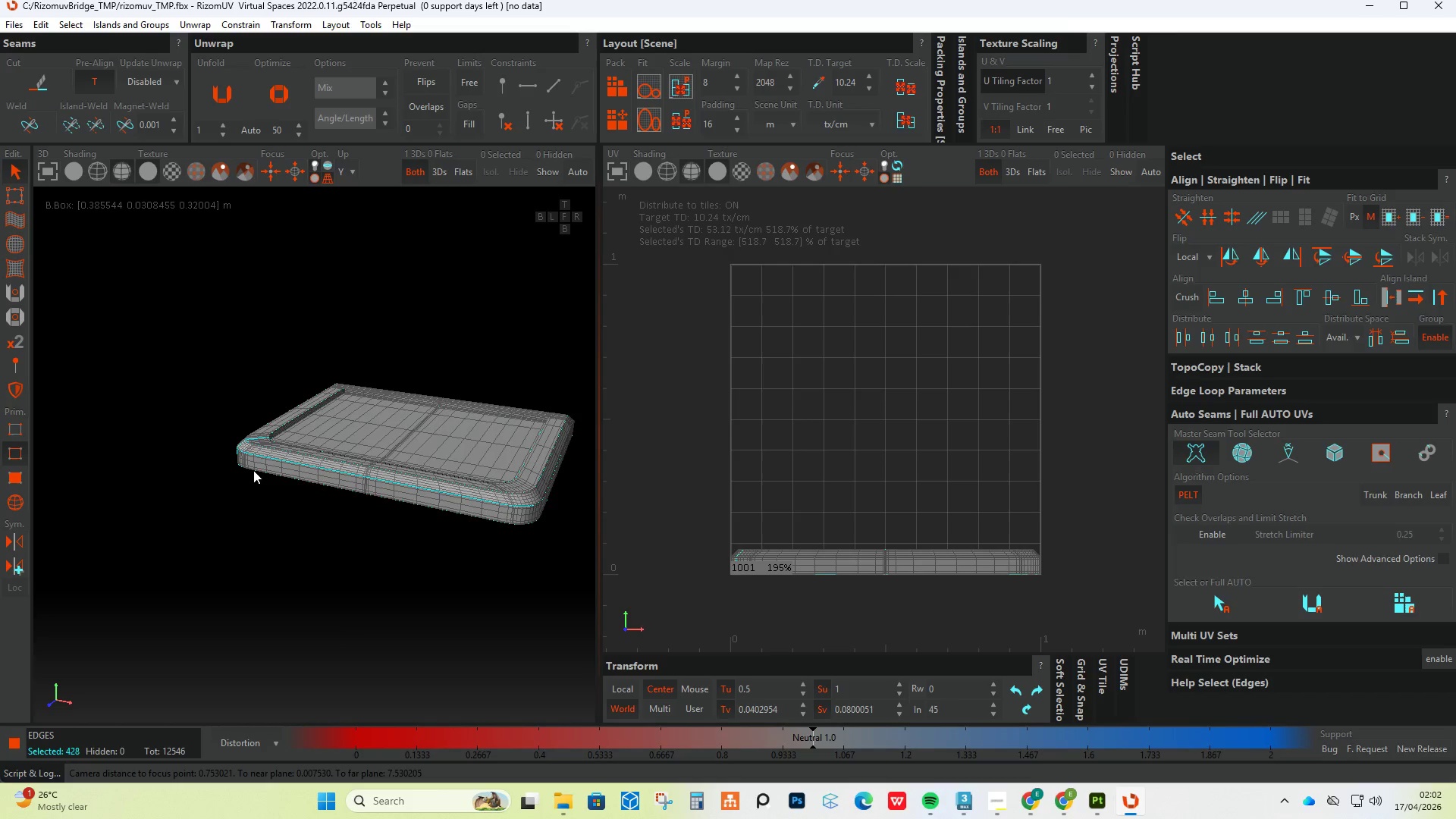 
hold_key(key=AltLeft, duration=0.59)
 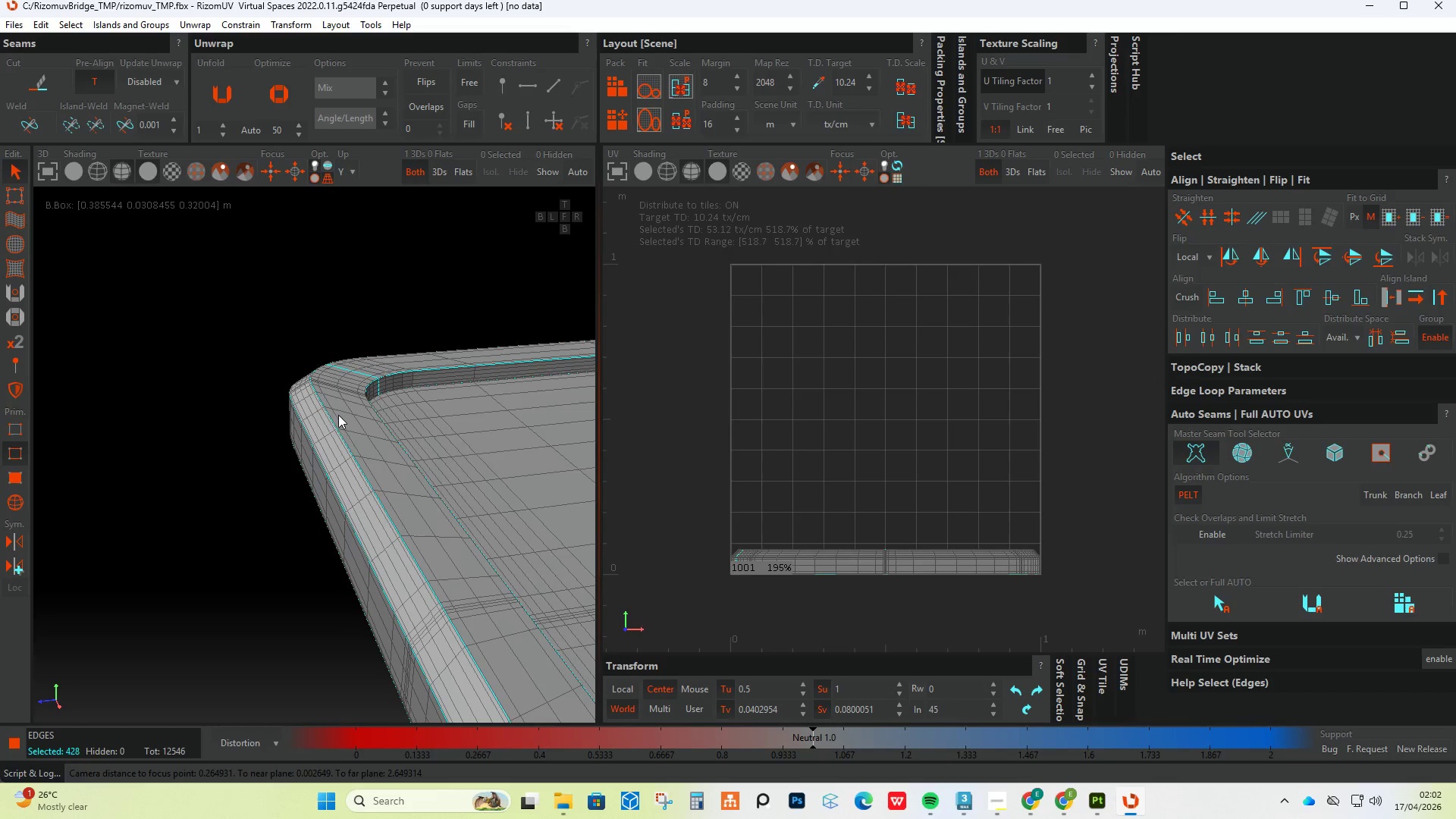 
scroll: coordinate [253, 469], scroll_direction: up, amount: 4.0
 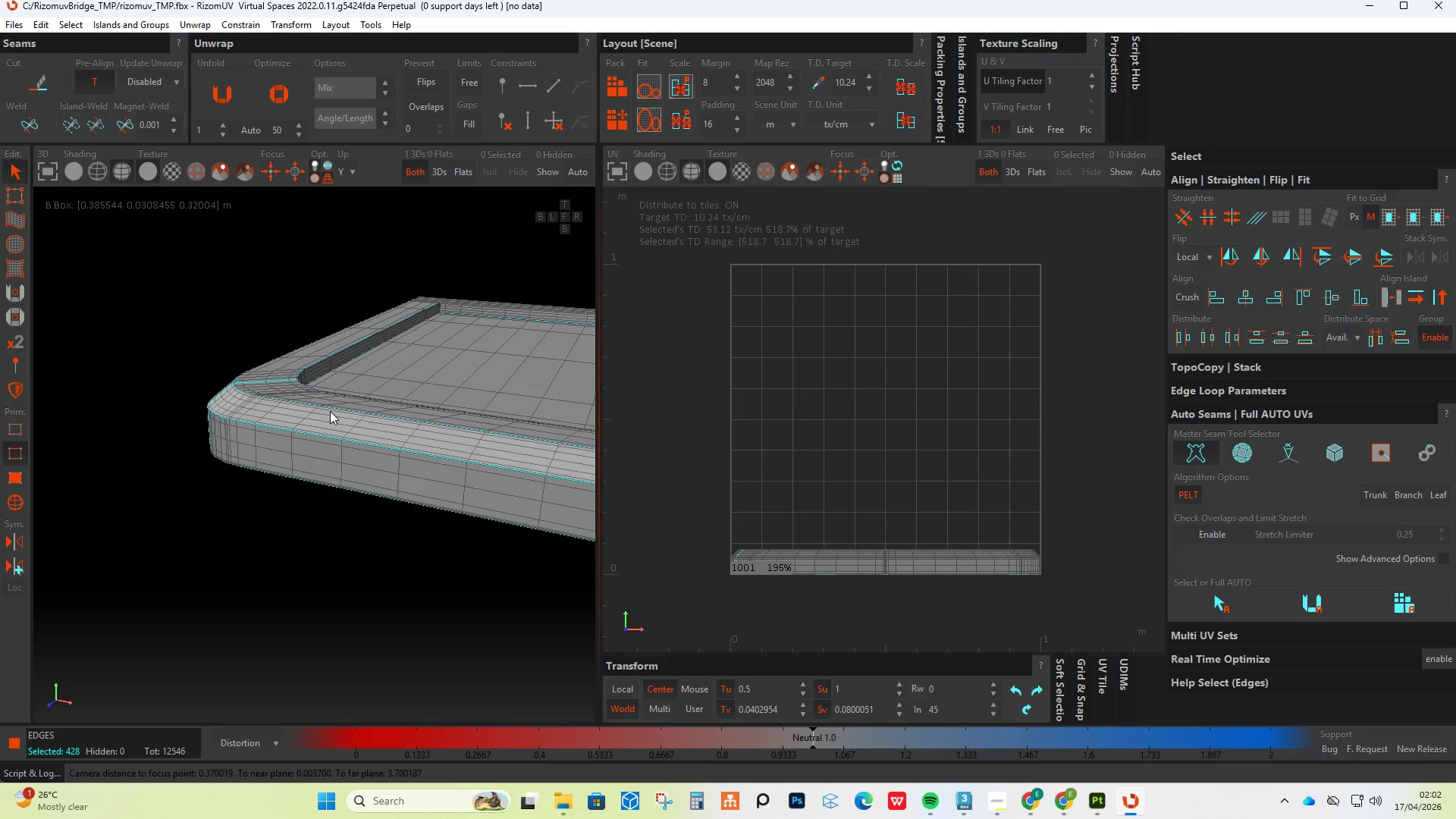 
hold_key(key=AltLeft, duration=0.36)
 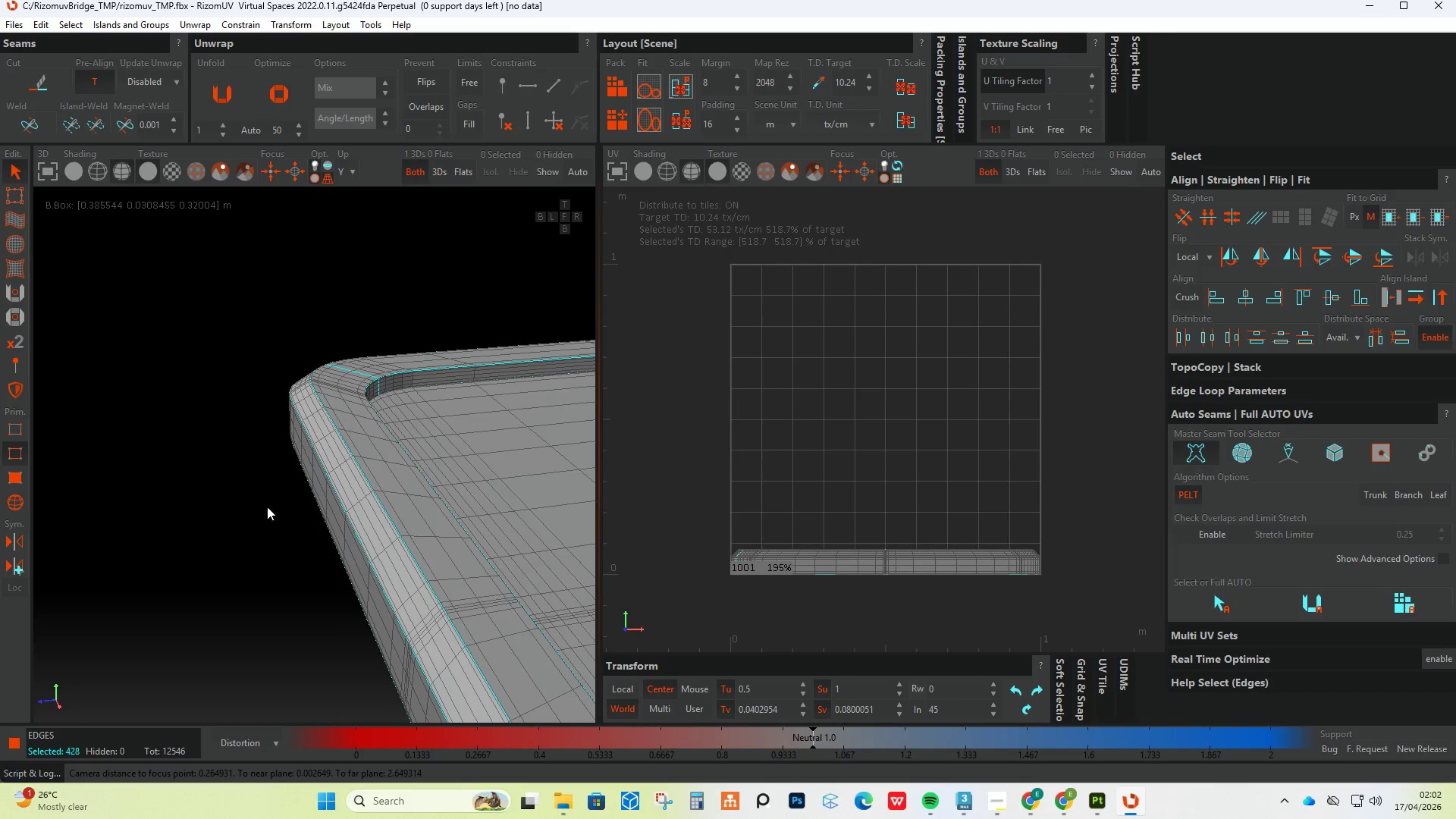 
key(Alt+AltLeft)
 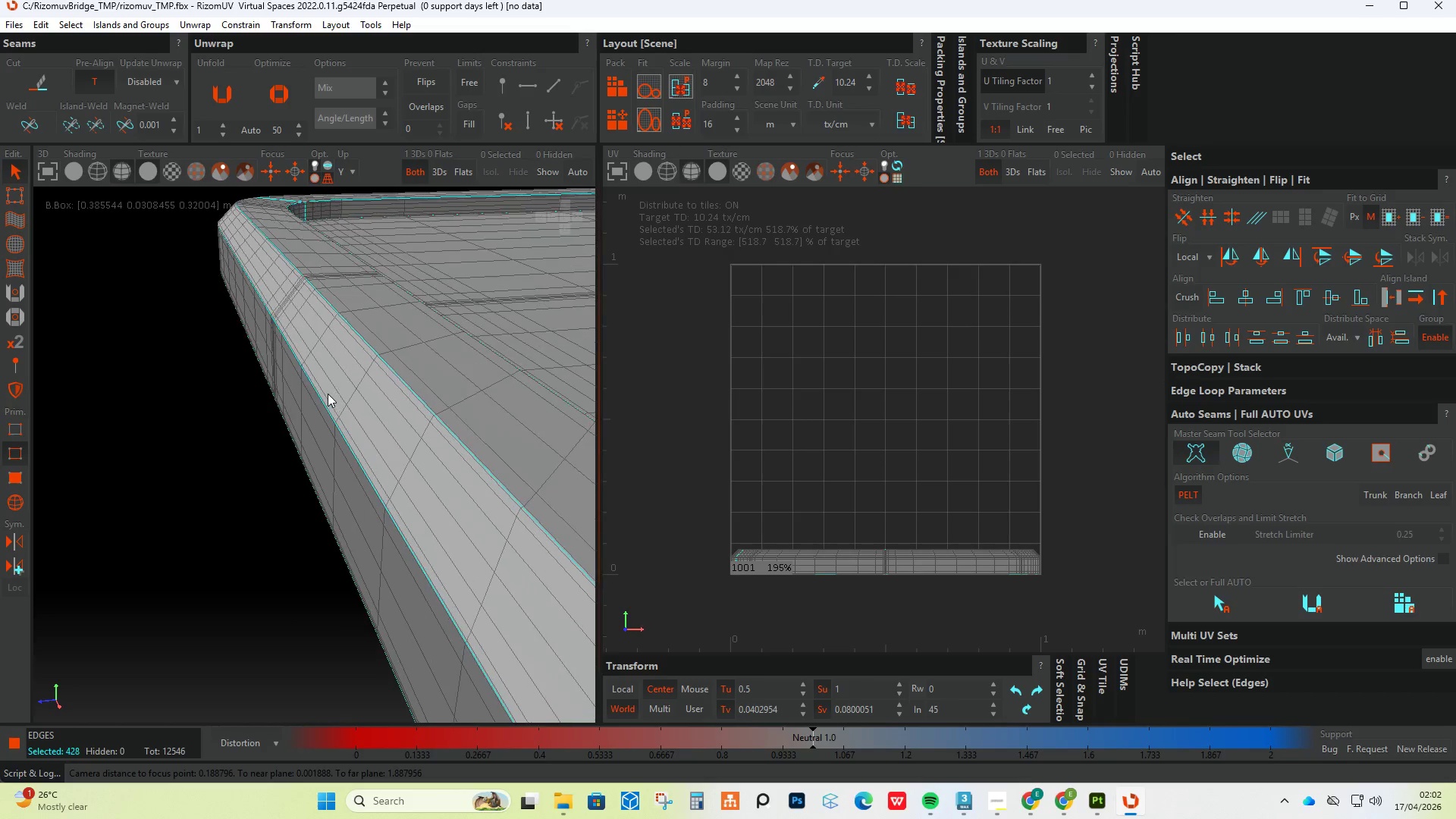 
scroll: coordinate [397, 543], scroll_direction: down, amount: 7.0
 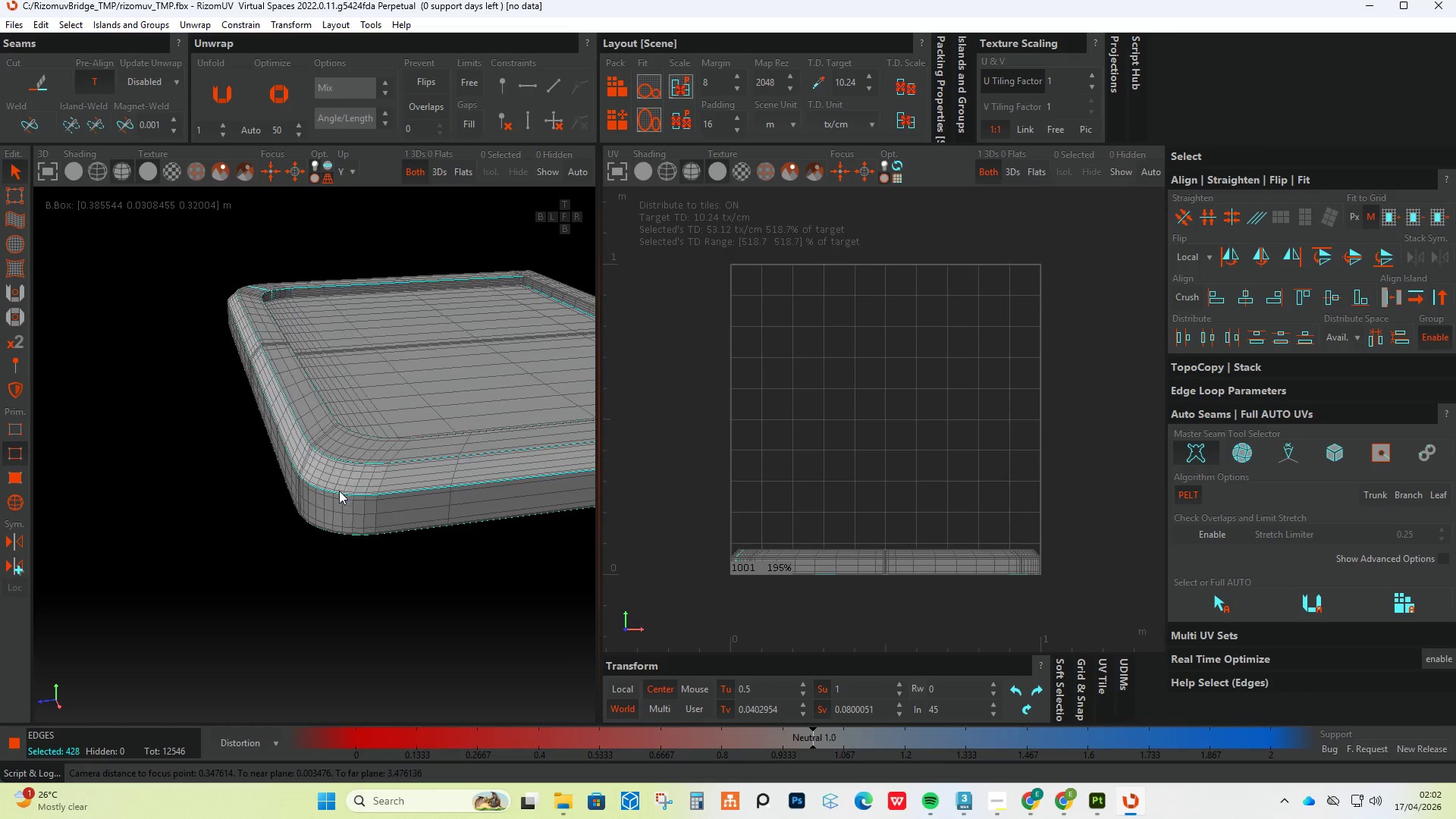 
hold_key(key=AltLeft, duration=0.56)
 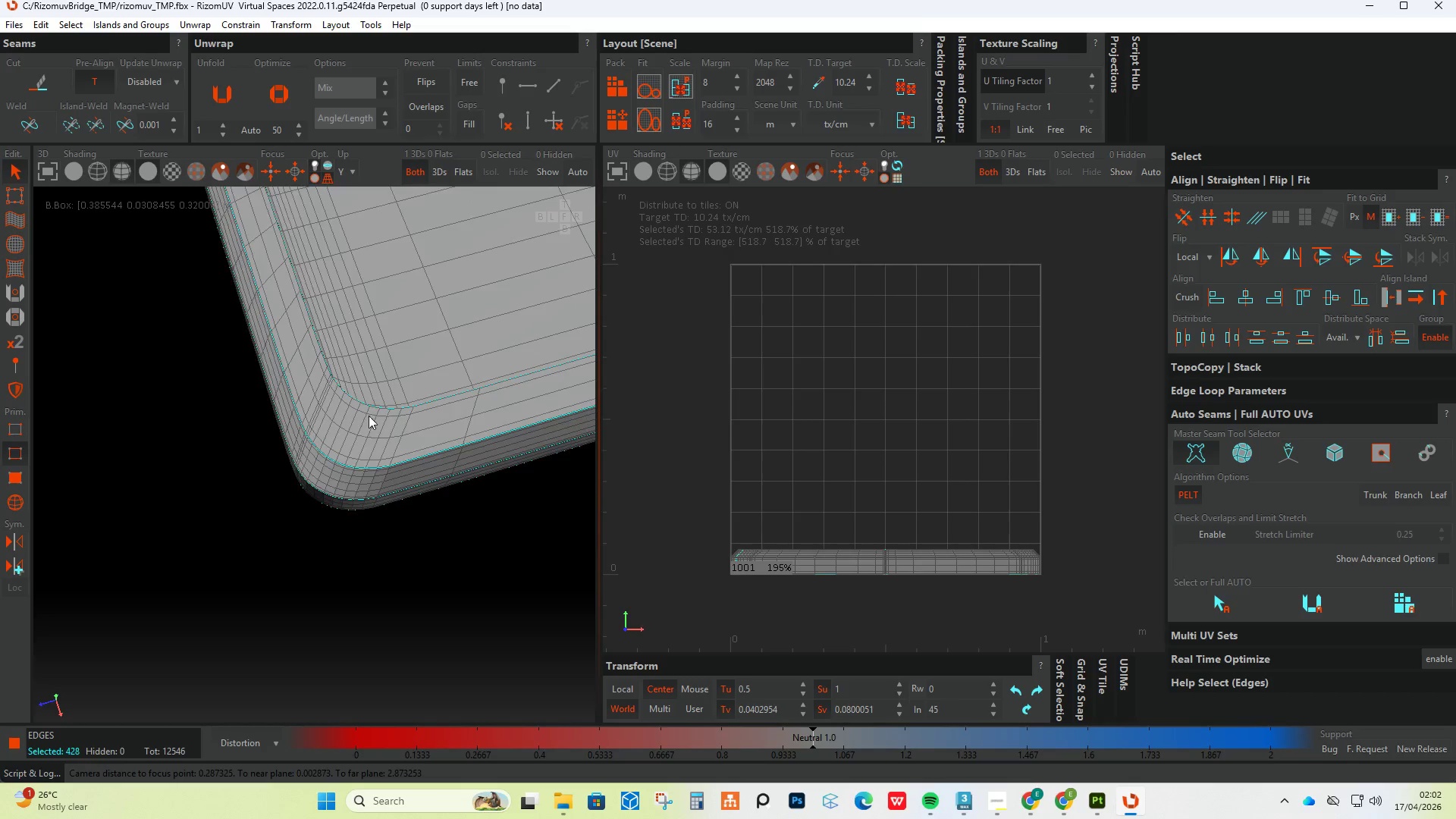 
hold_key(key=ControlLeft, duration=0.95)
 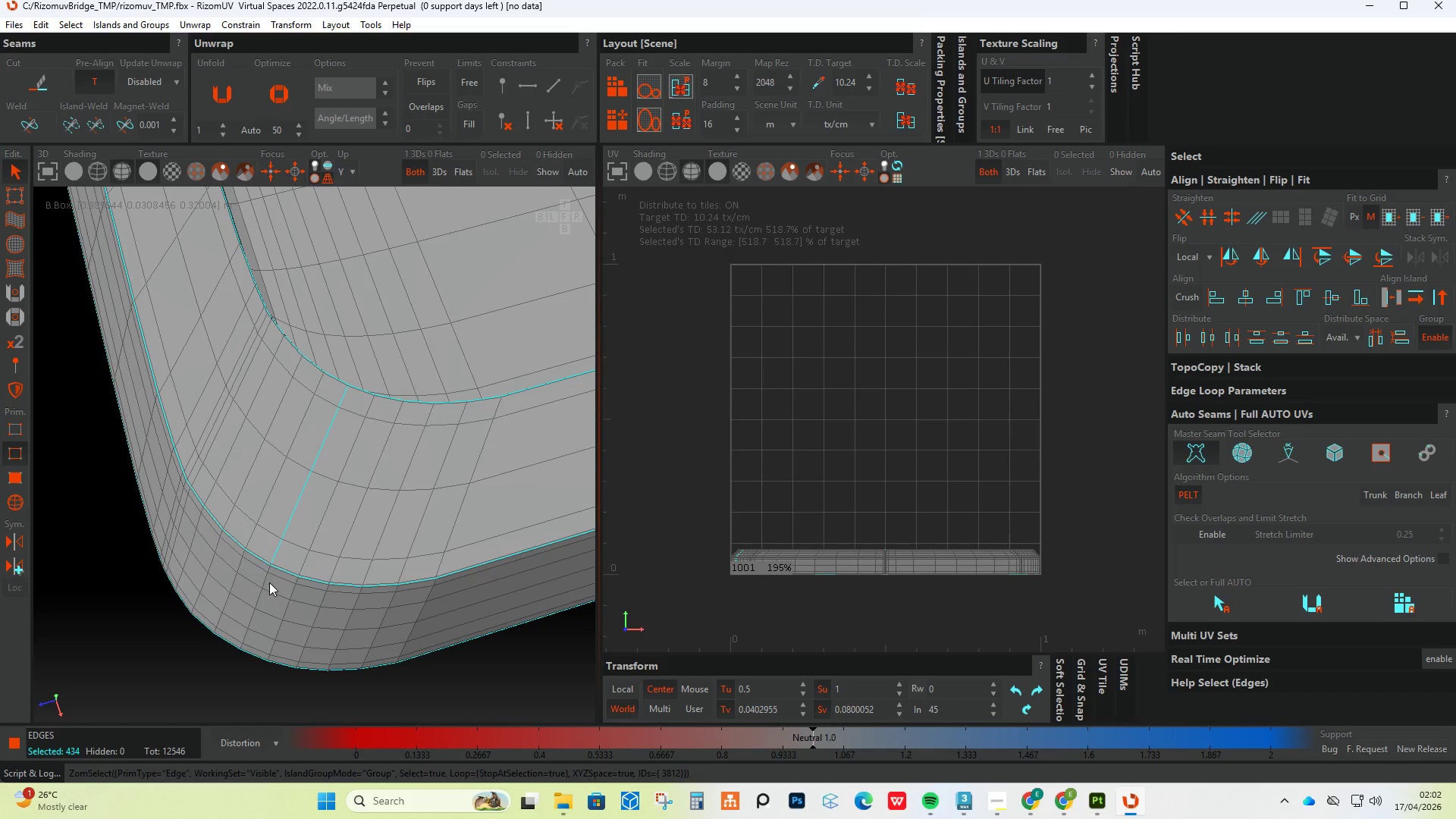 
scroll: coordinate [367, 410], scroll_direction: up, amount: 4.0
 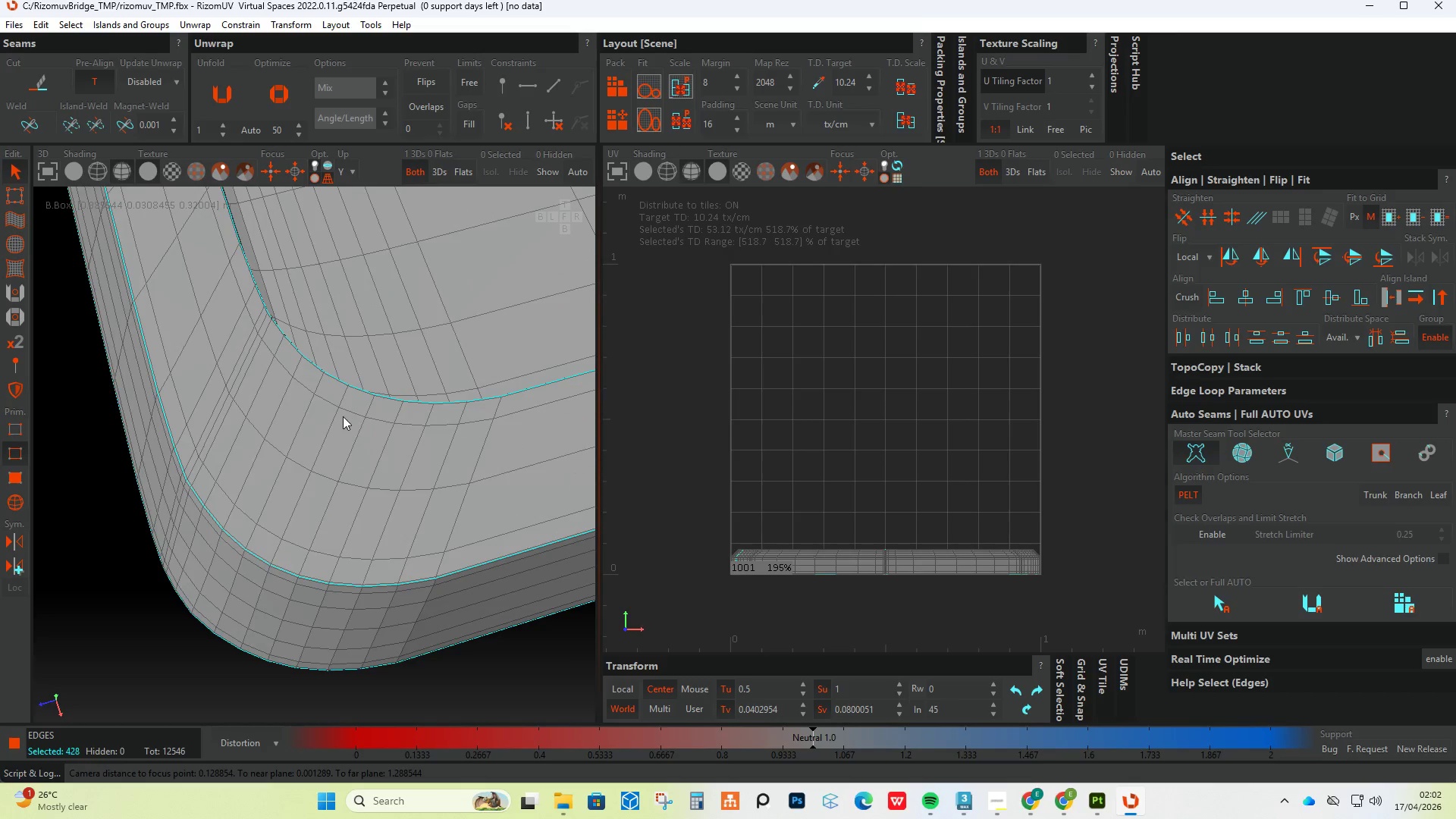 
double_click([330, 426])
 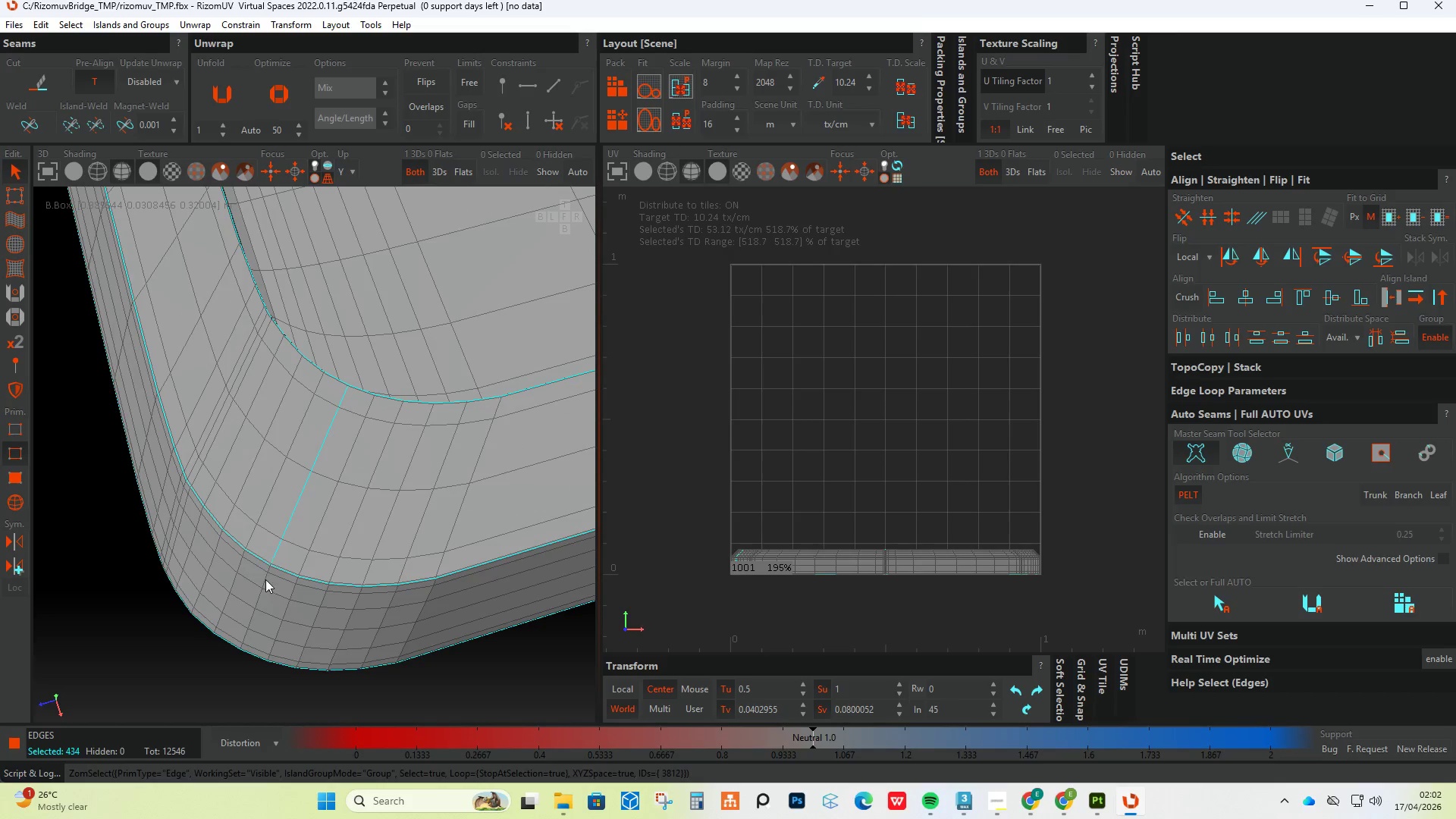 
hold_key(key=ControlLeft, duration=0.98)
double_click([264, 582])
 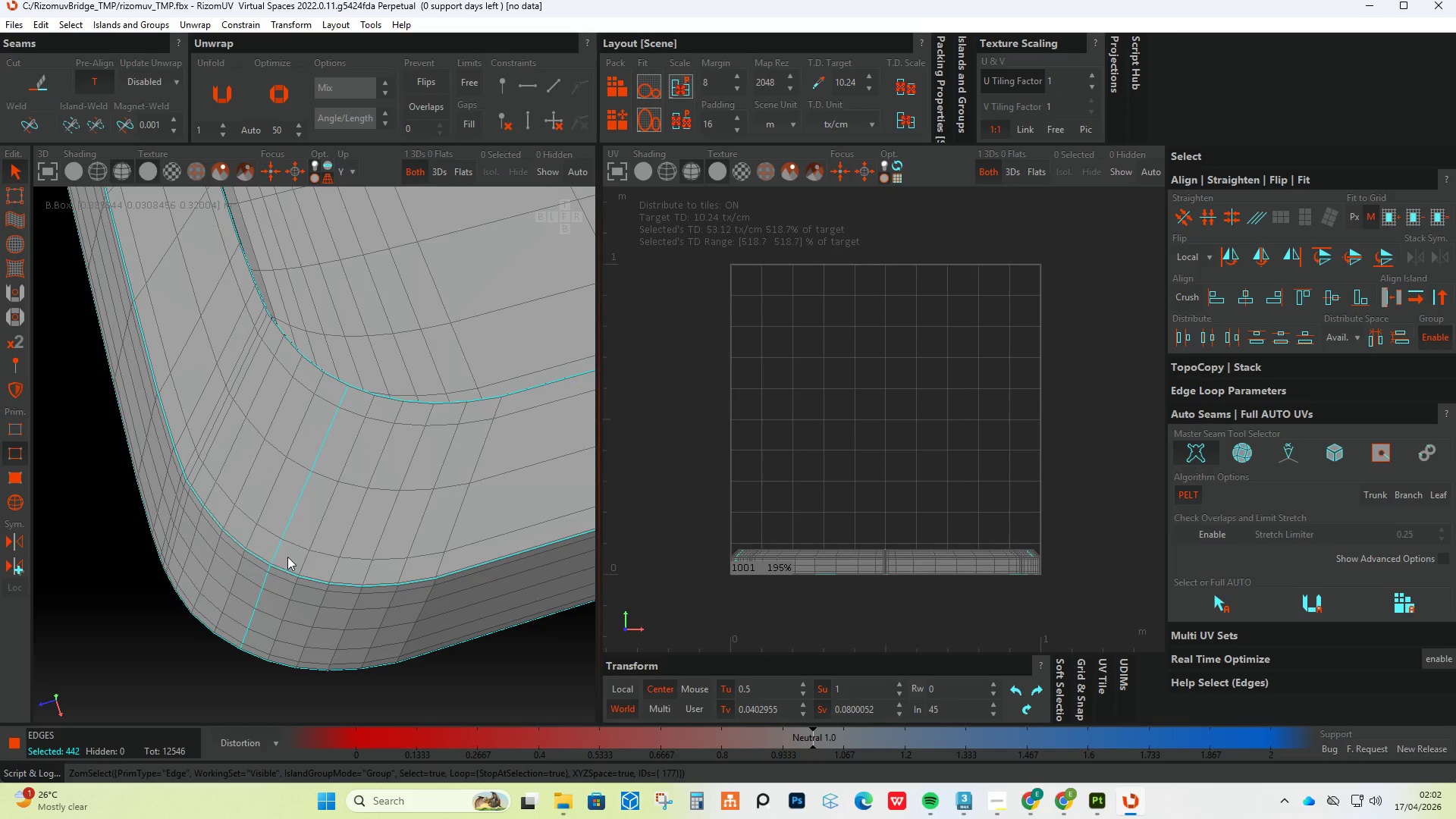 
hold_key(key=AltLeft, duration=0.38)
scroll: coordinate [287, 556], scroll_direction: down, amount: 1.0
 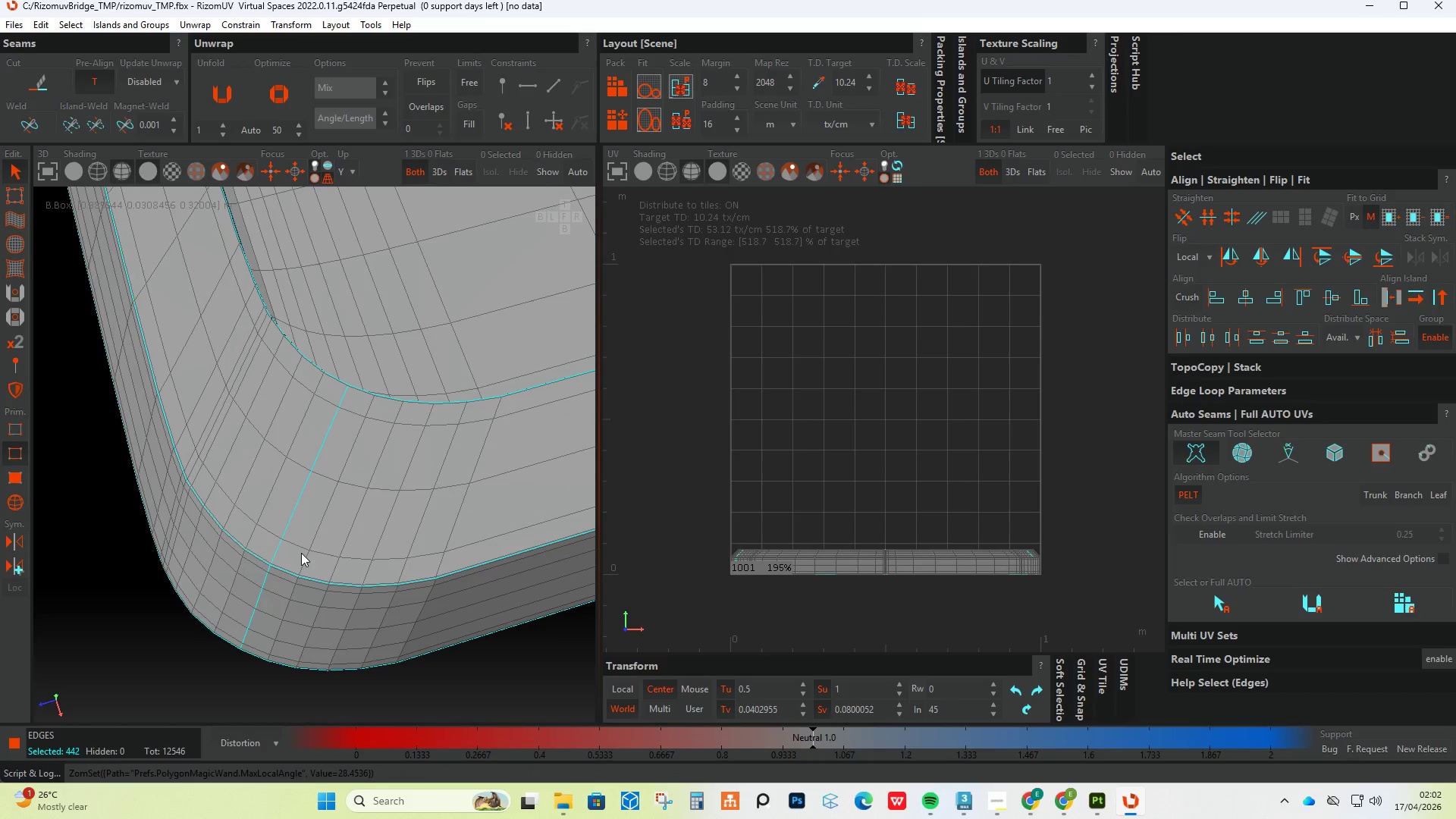 
hold_key(key=AltLeft, duration=0.56)
 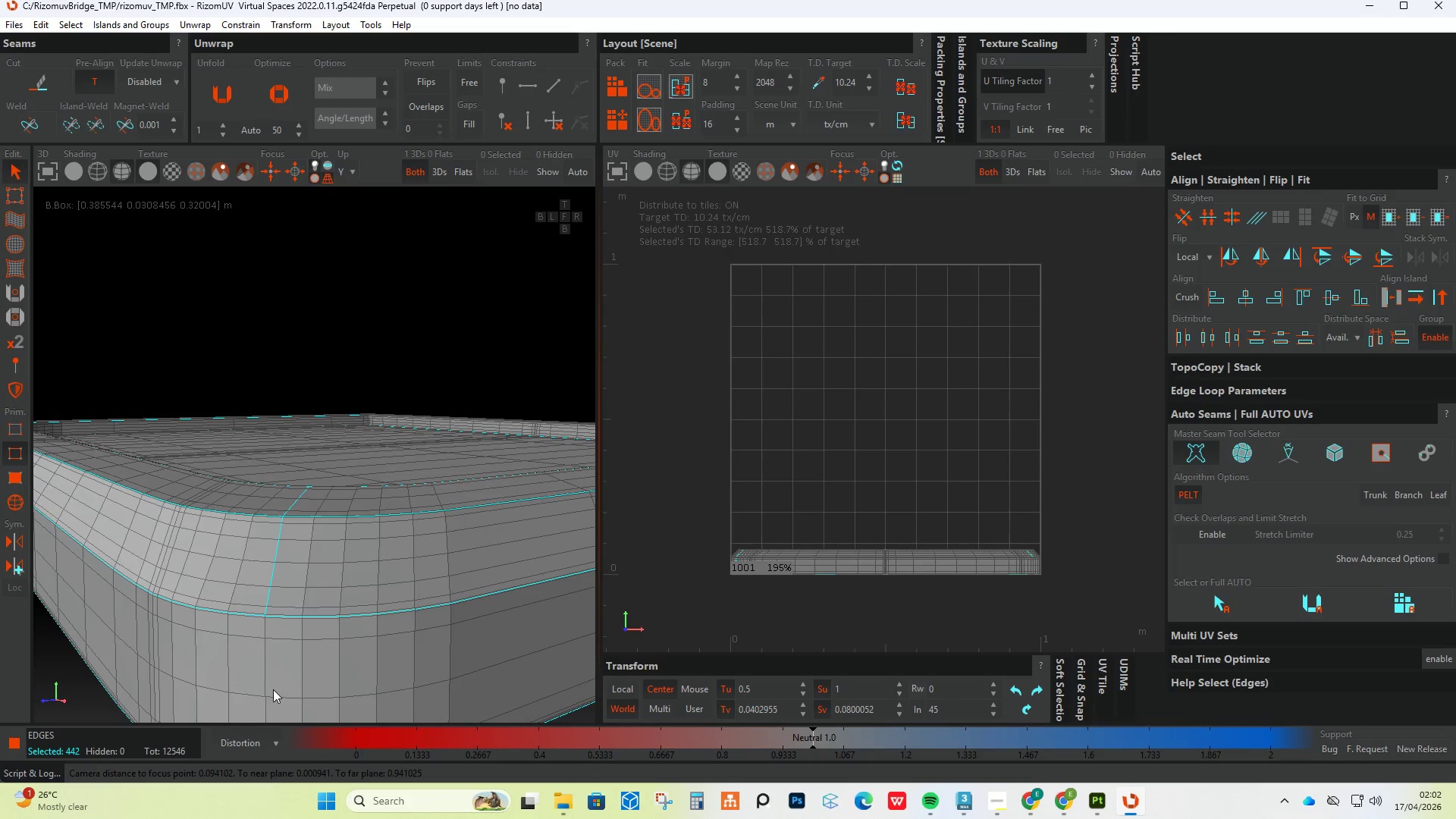 
hold_key(key=ControlLeft, duration=1.66)
double_click([259, 667])
 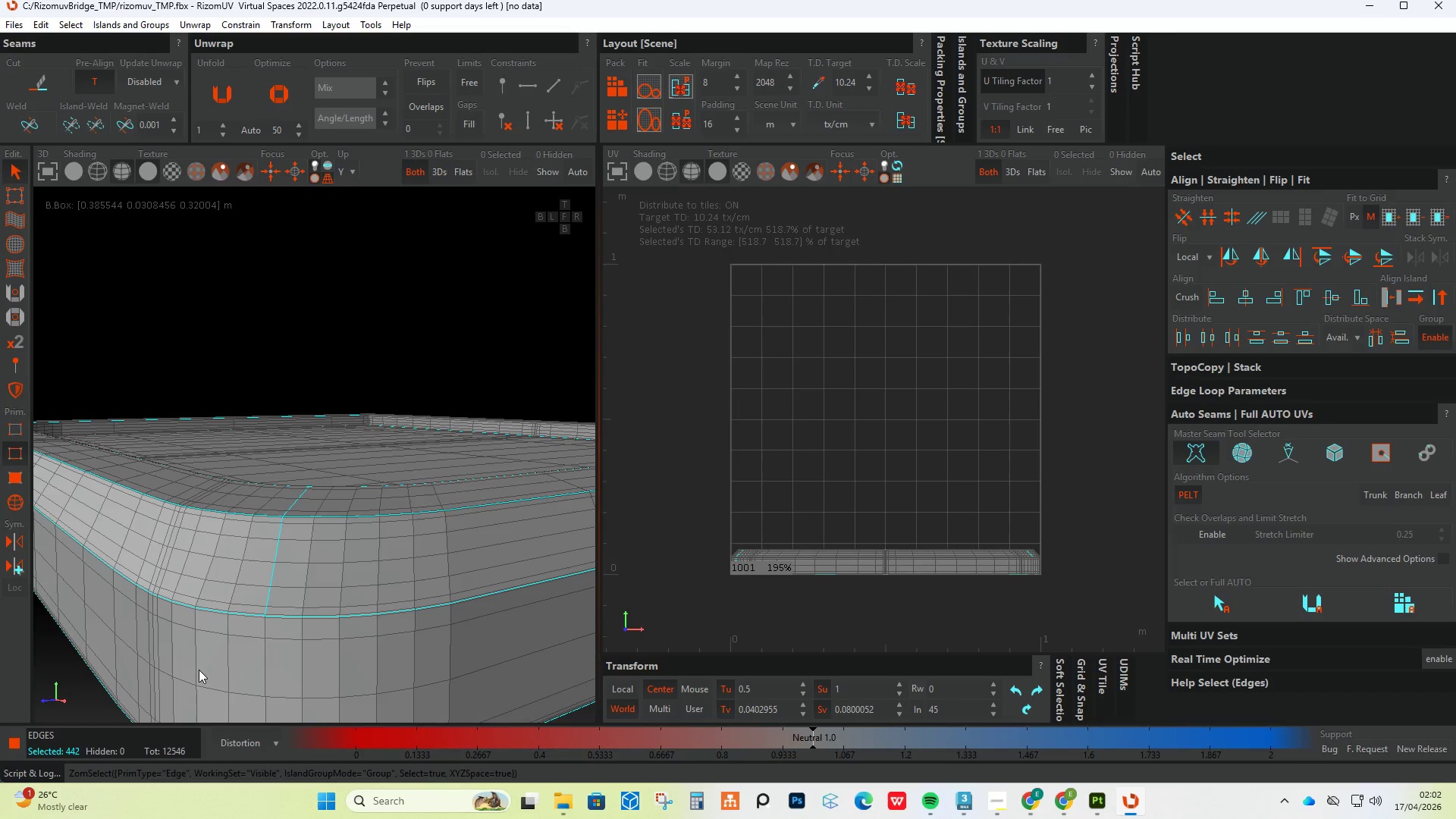 
wait(7.66)
 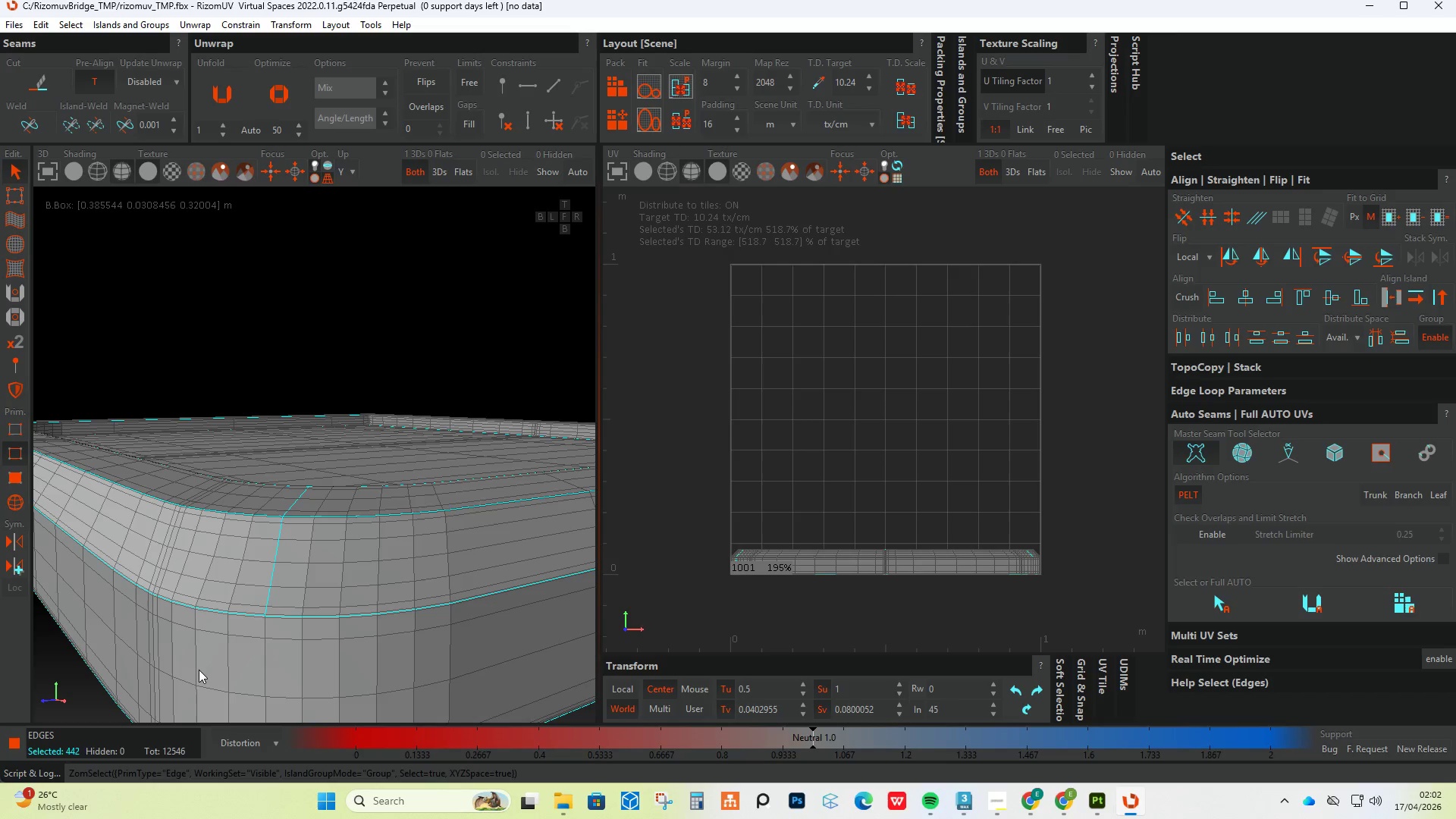 
hold_key(key=ControlLeft, duration=0.89)
double_click([268, 629])
 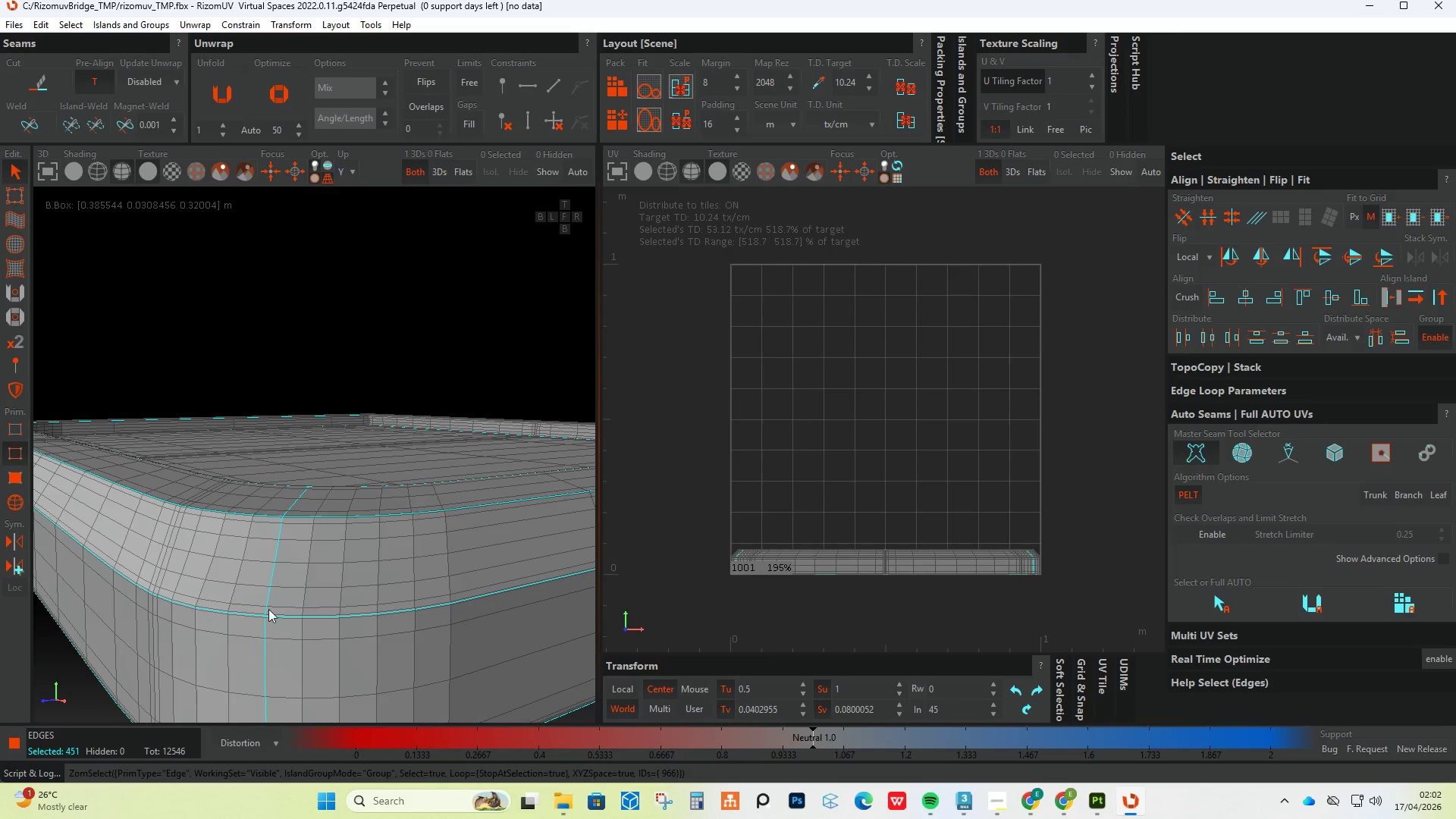 
hold_key(key=AltLeft, duration=0.92)
 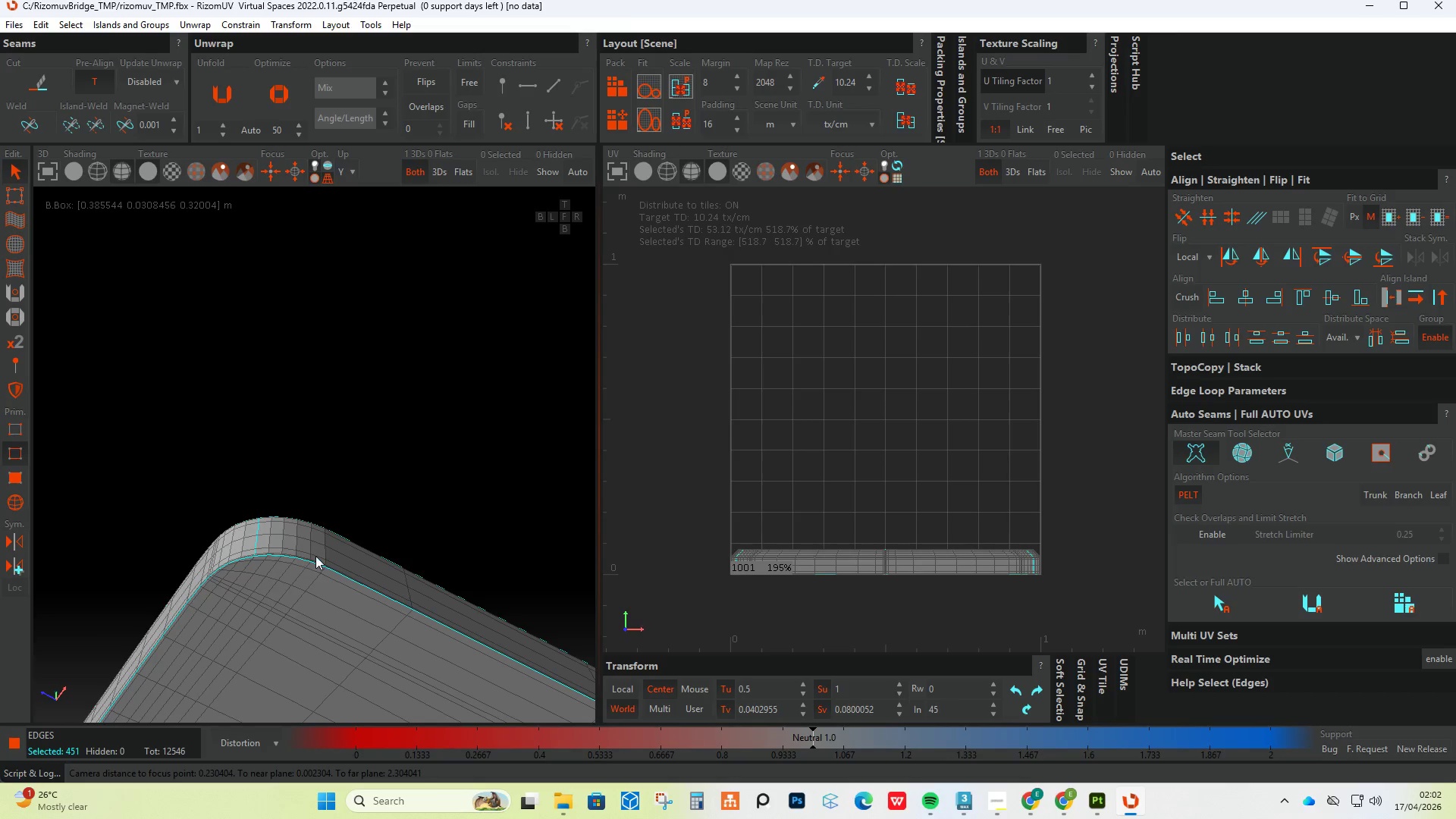 
scroll: coordinate [271, 583], scroll_direction: down, amount: 6.0
 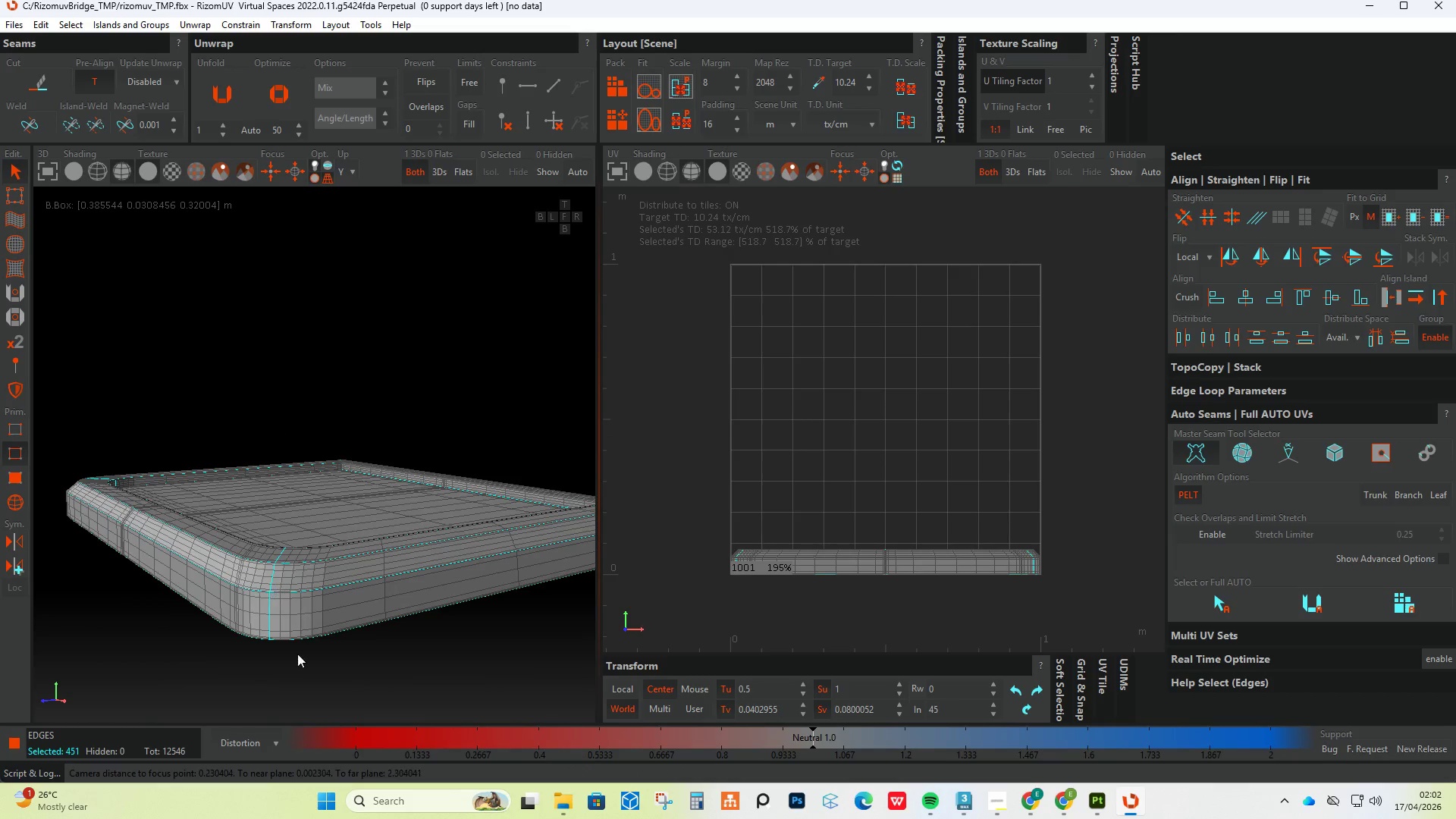 
hold_key(key=AltLeft, duration=0.47)
 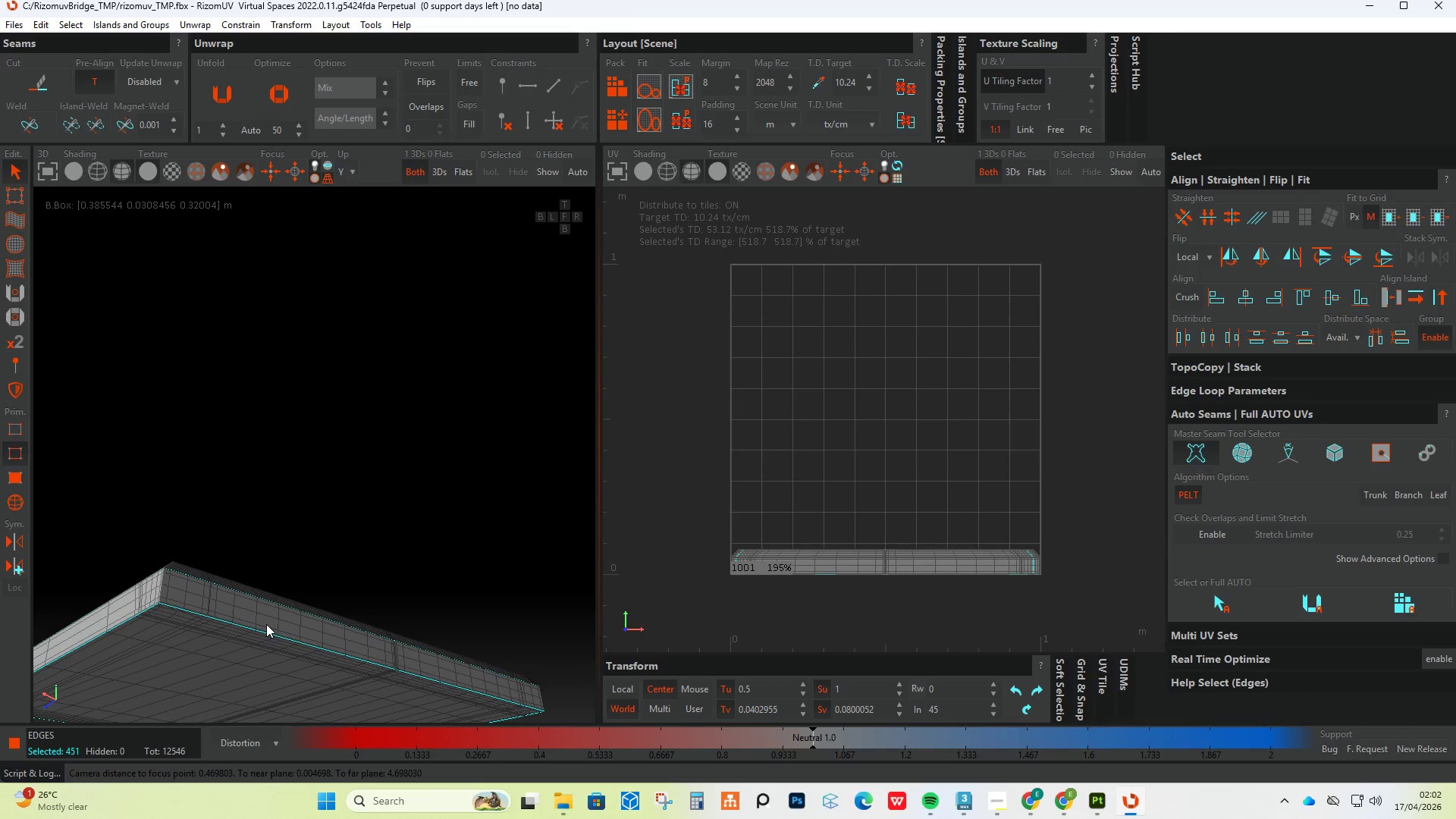 
scroll: coordinate [263, 560], scroll_direction: down, amount: 5.0
 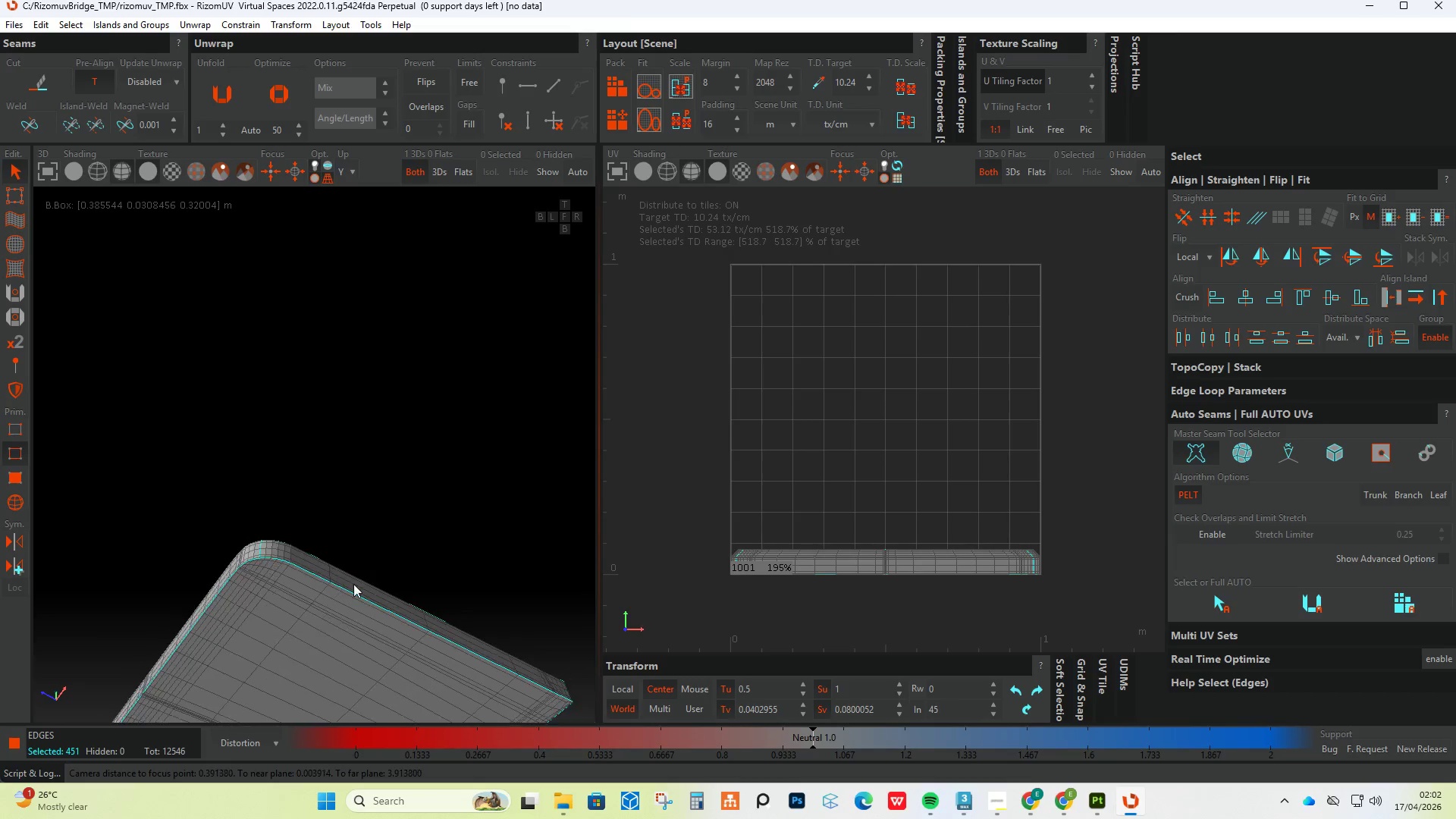 
hold_key(key=AltLeft, duration=0.42)
 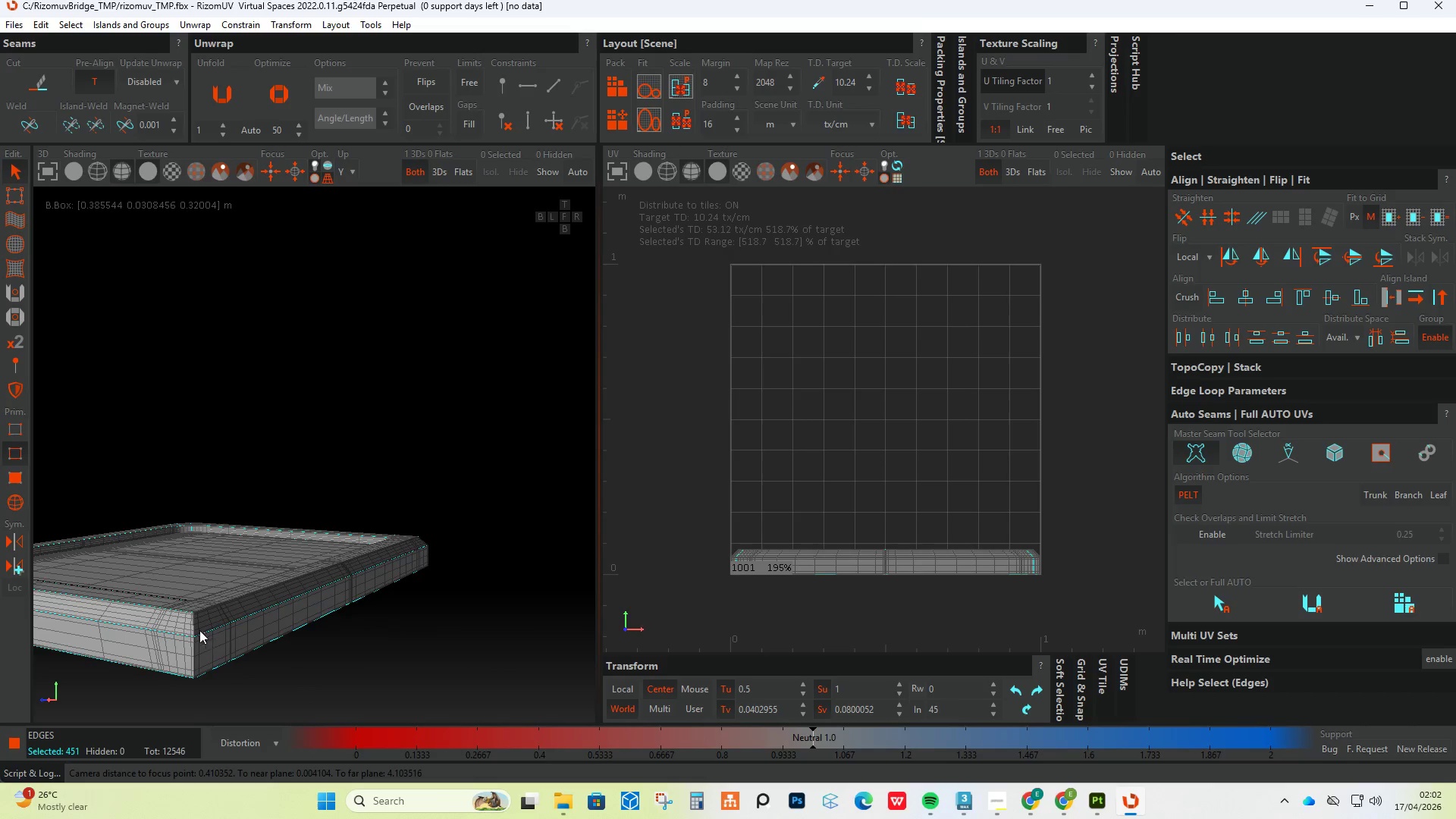 
scroll: coordinate [193, 612], scroll_direction: up, amount: 10.0
 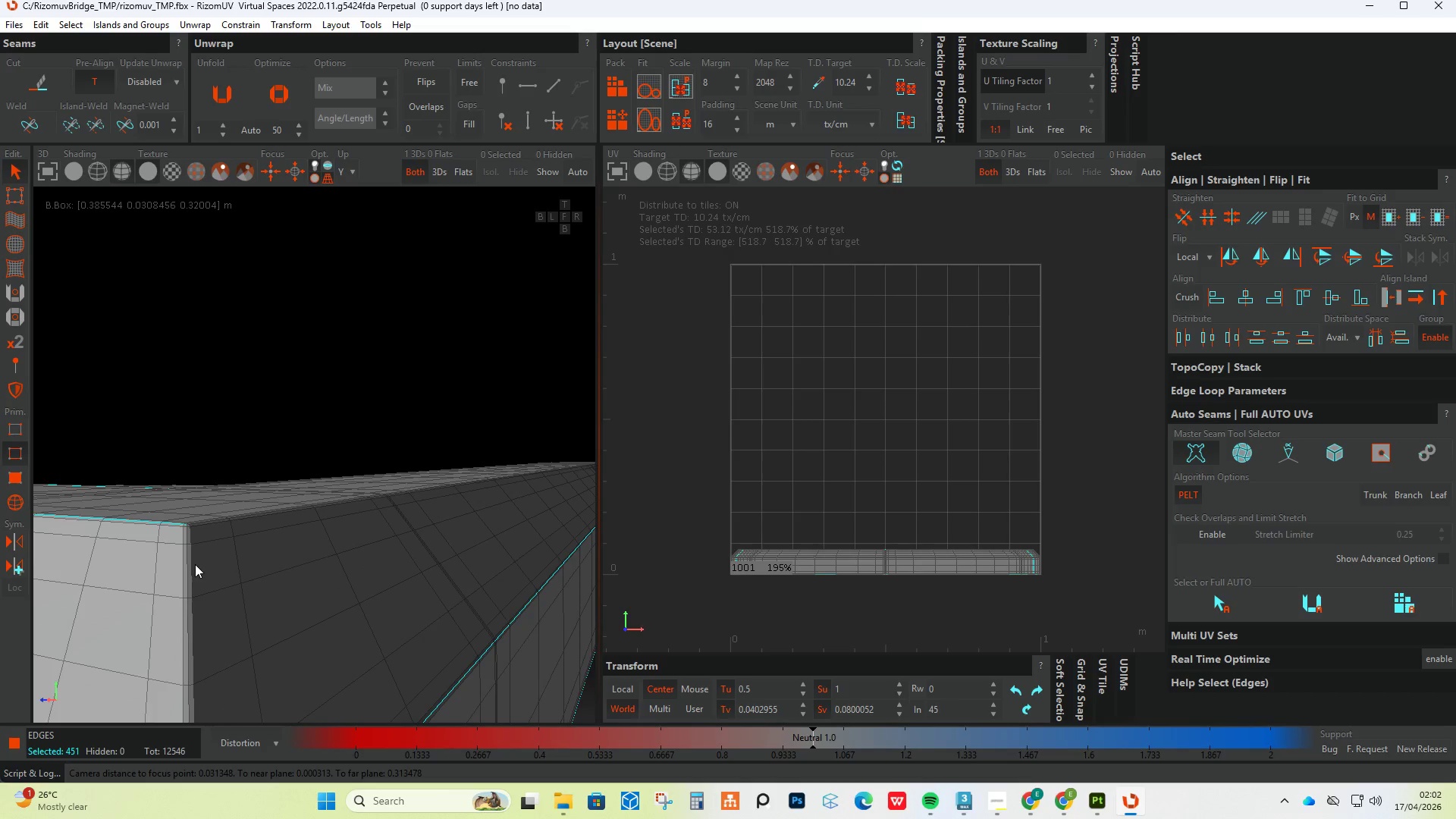 
left_click([184, 570])
 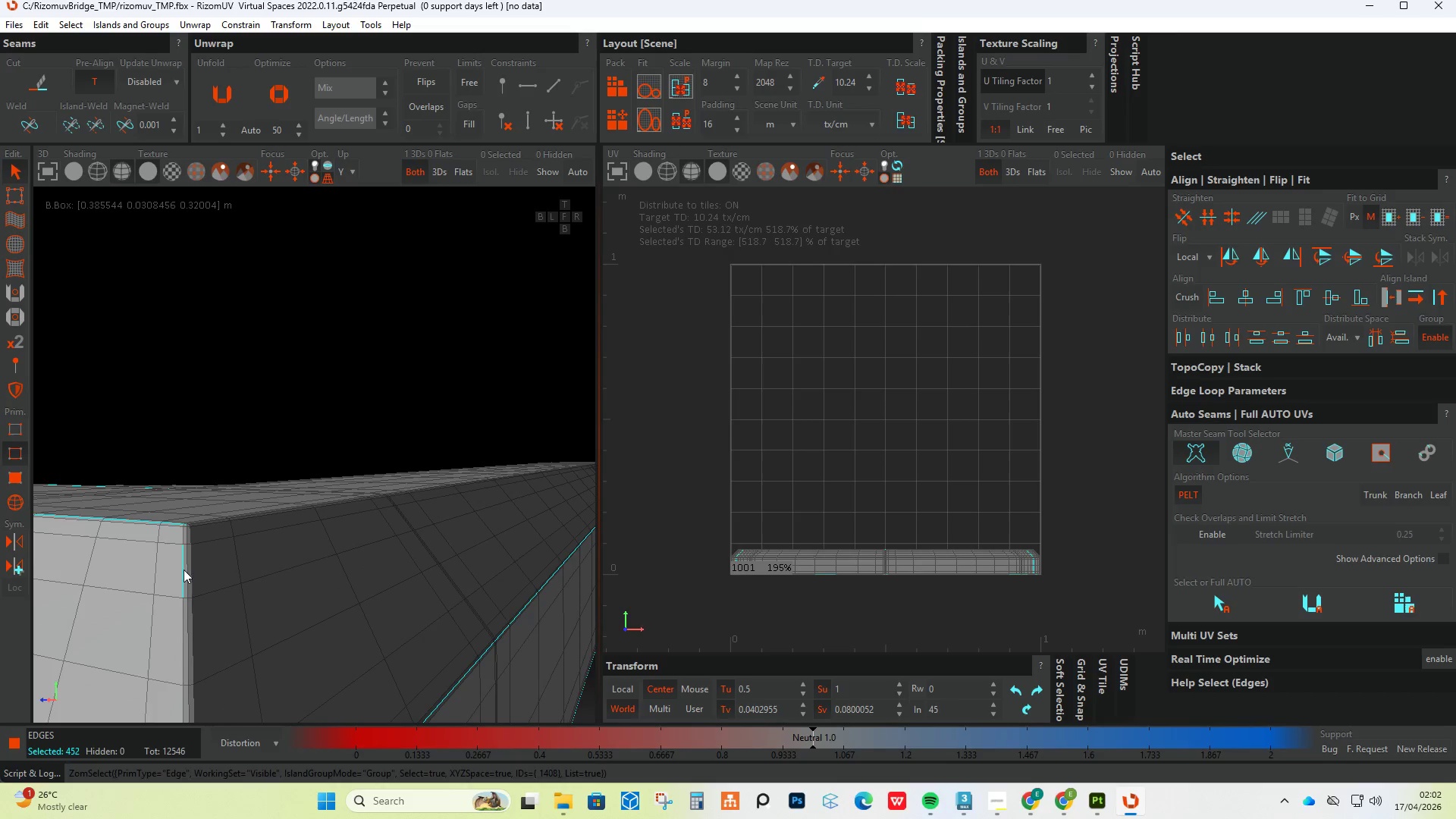 
key(Control+Z)
 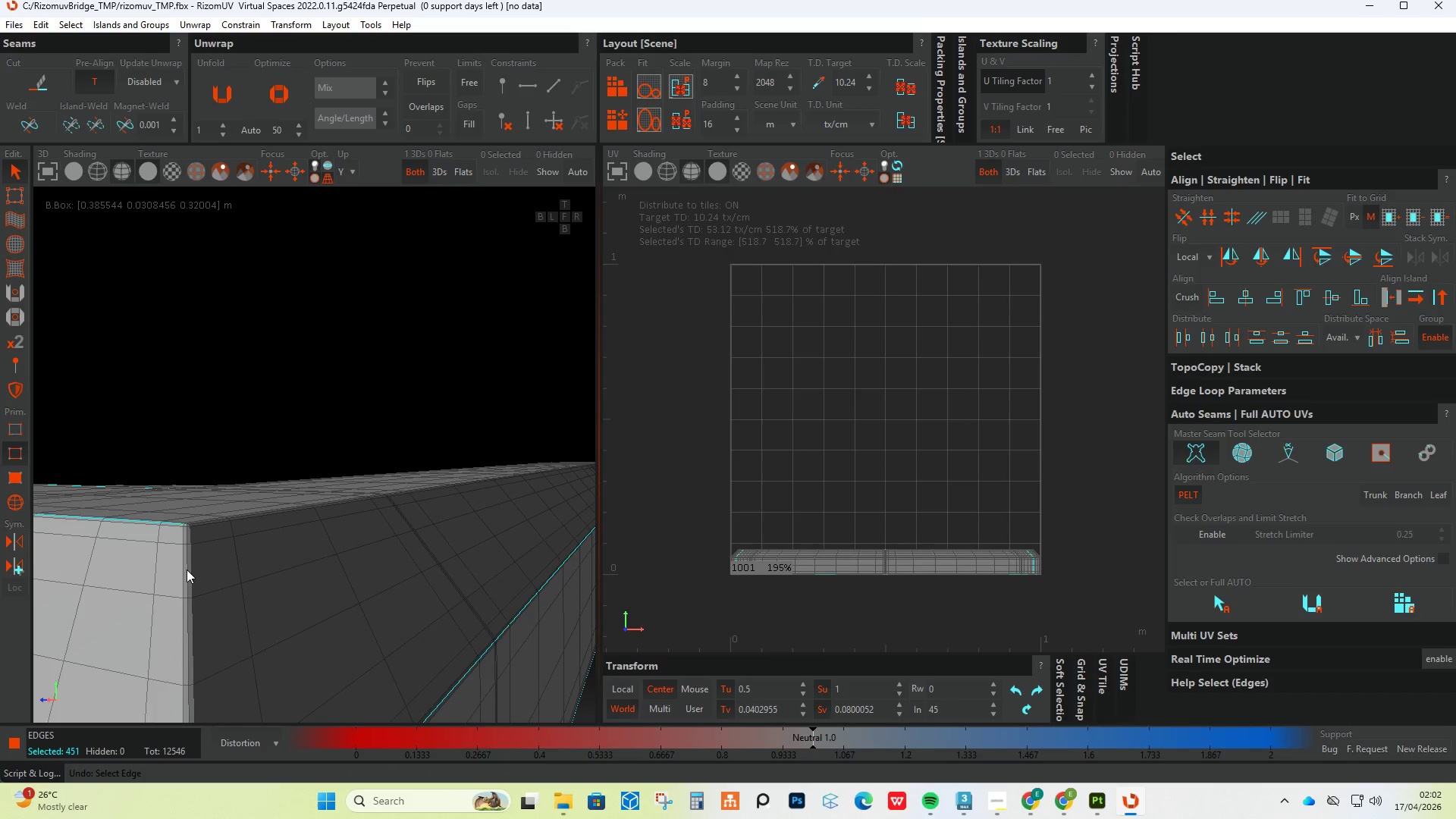 
double_click([187, 570])
 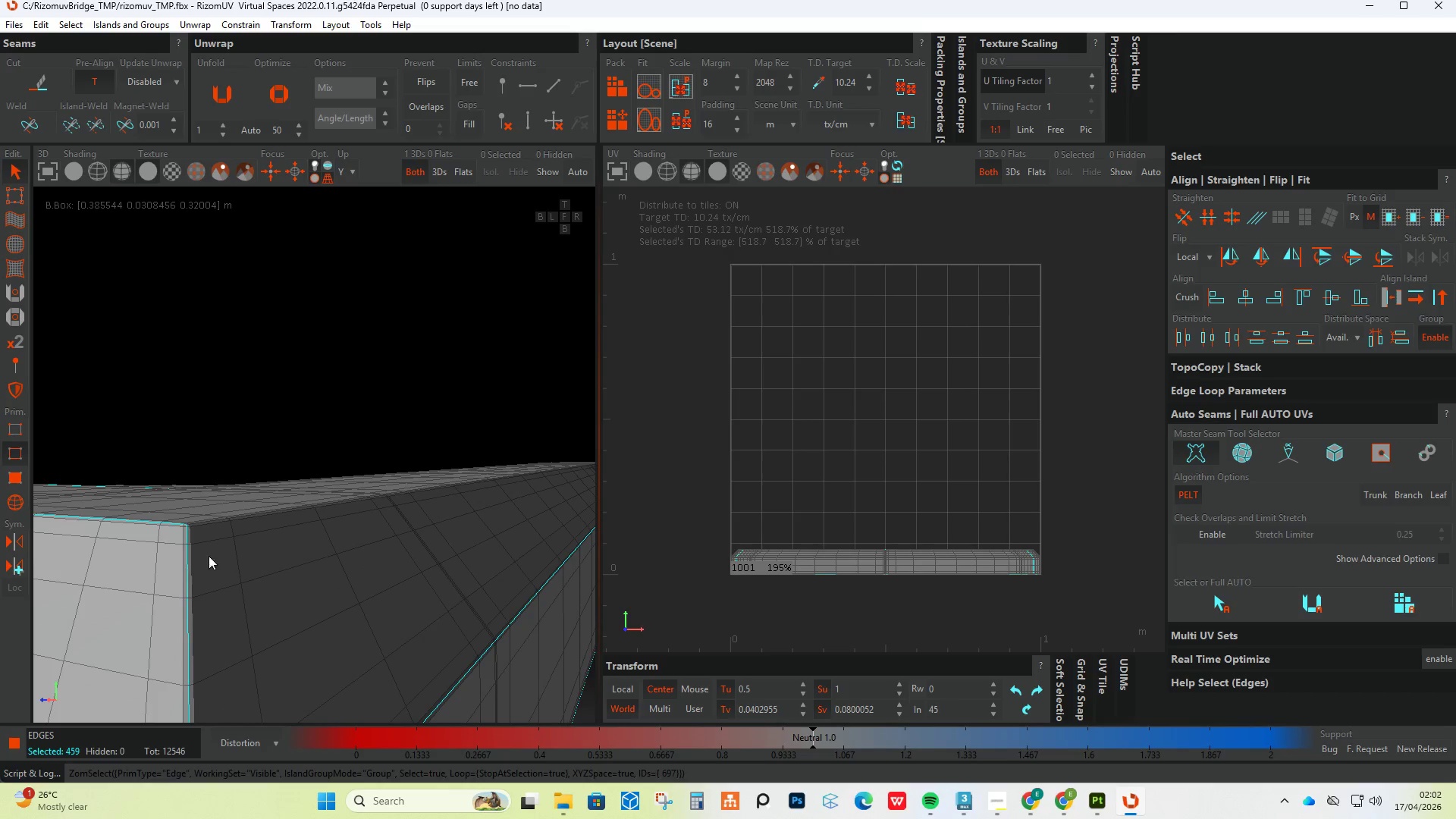 
hold_key(key=AltLeft, duration=0.41)
 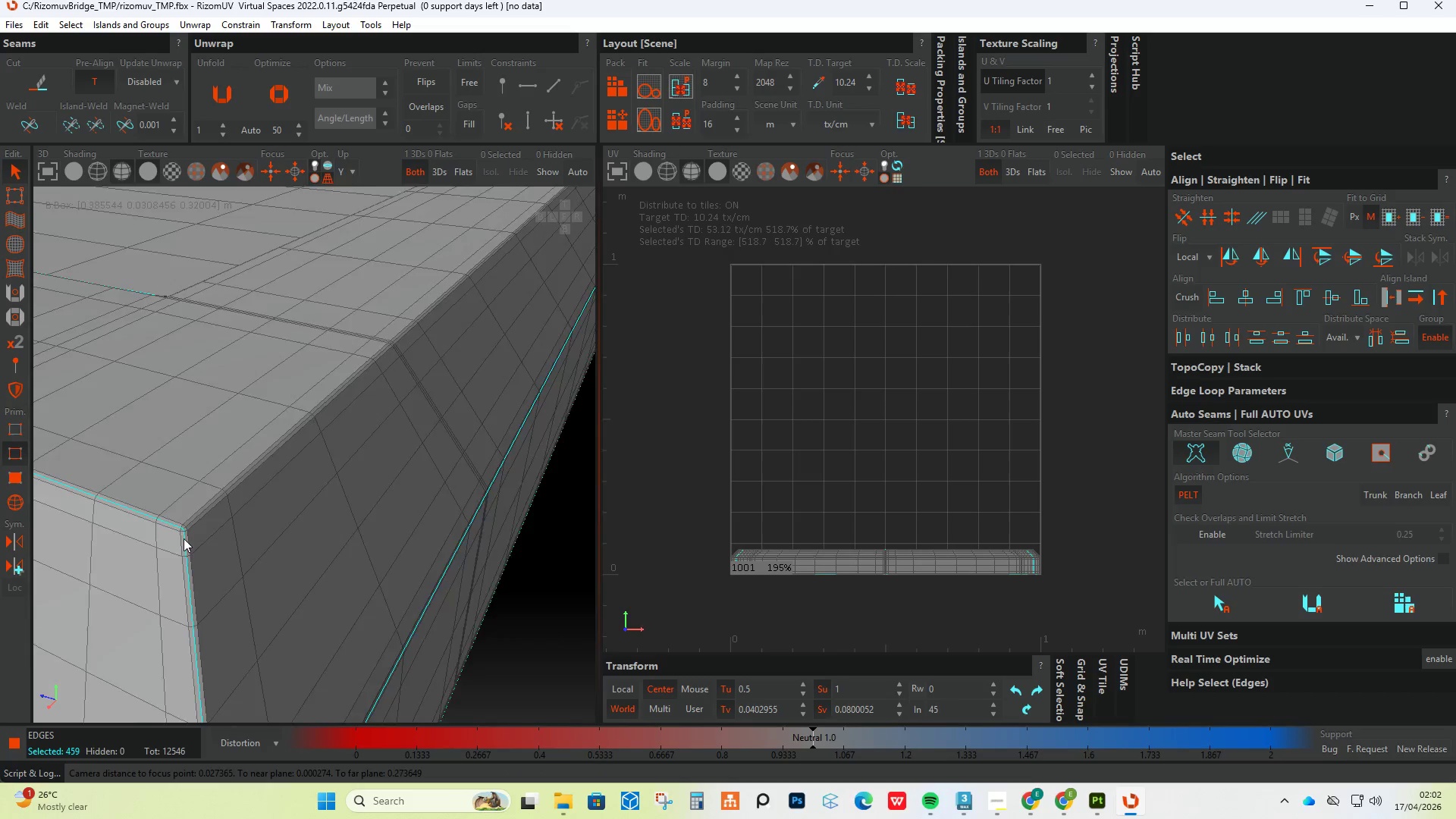 
hold_key(key=ControlLeft, duration=1.36)
 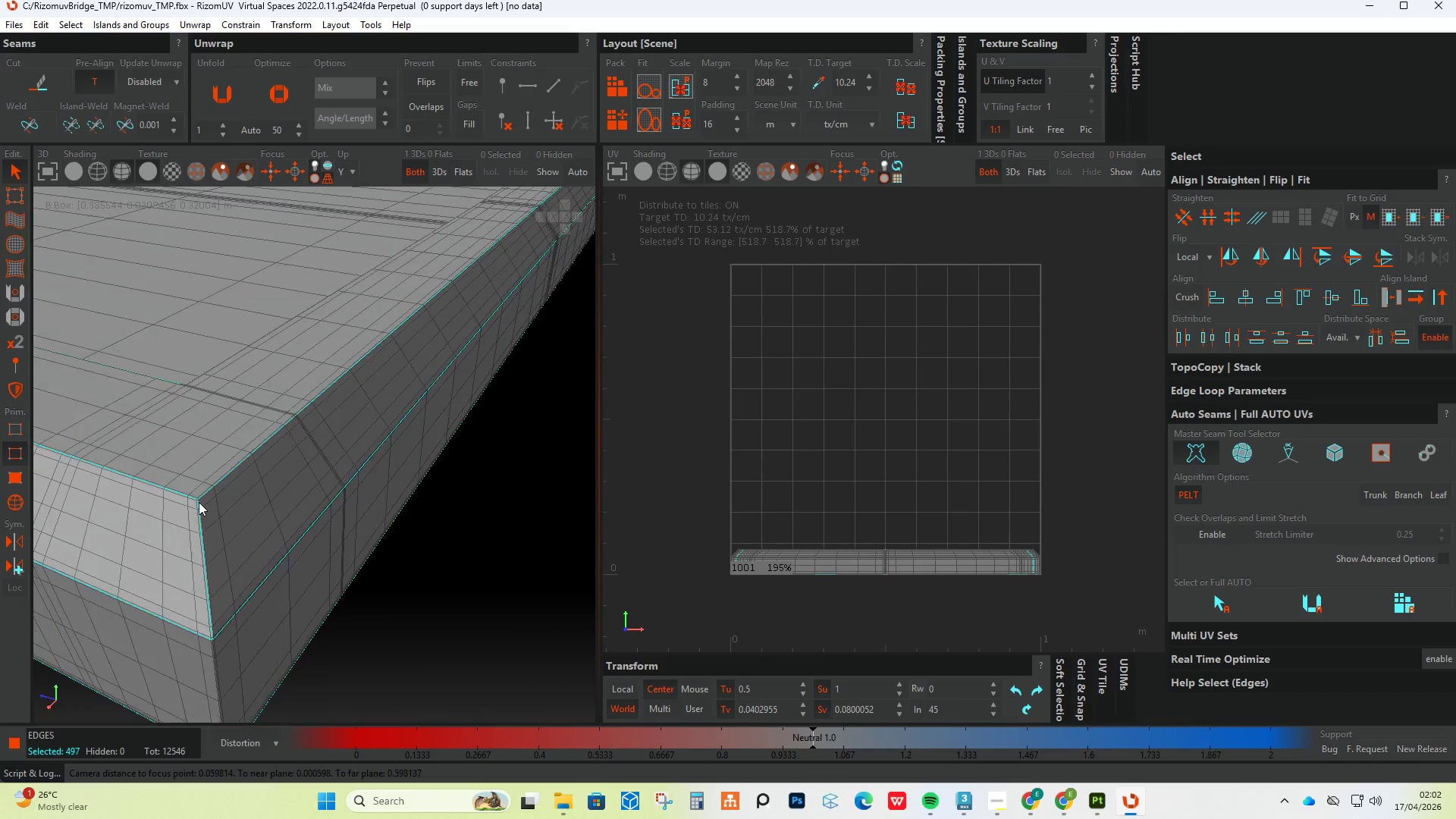 
scroll: coordinate [182, 534], scroll_direction: up, amount: 5.0
 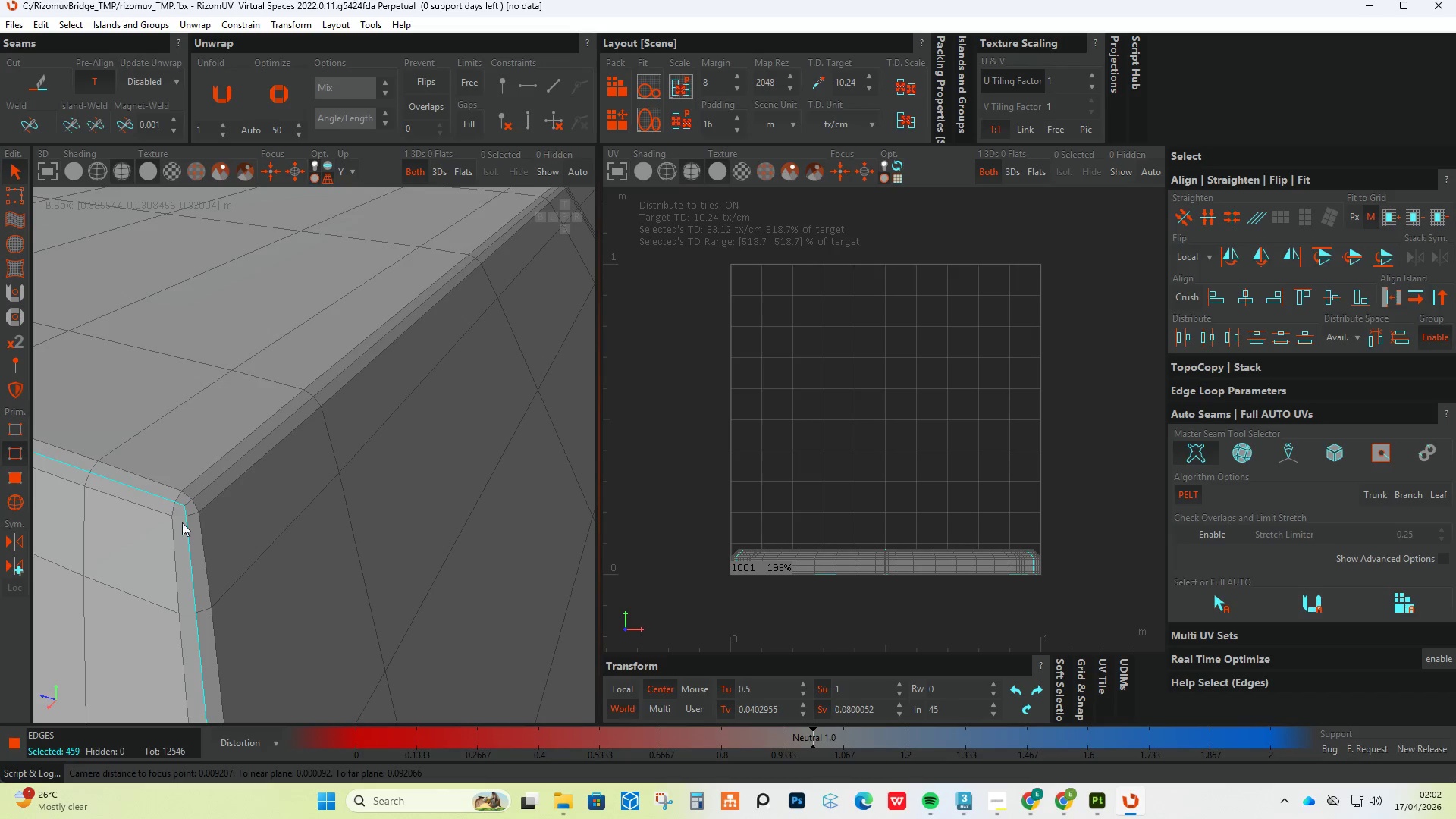 
double_click([201, 496])
 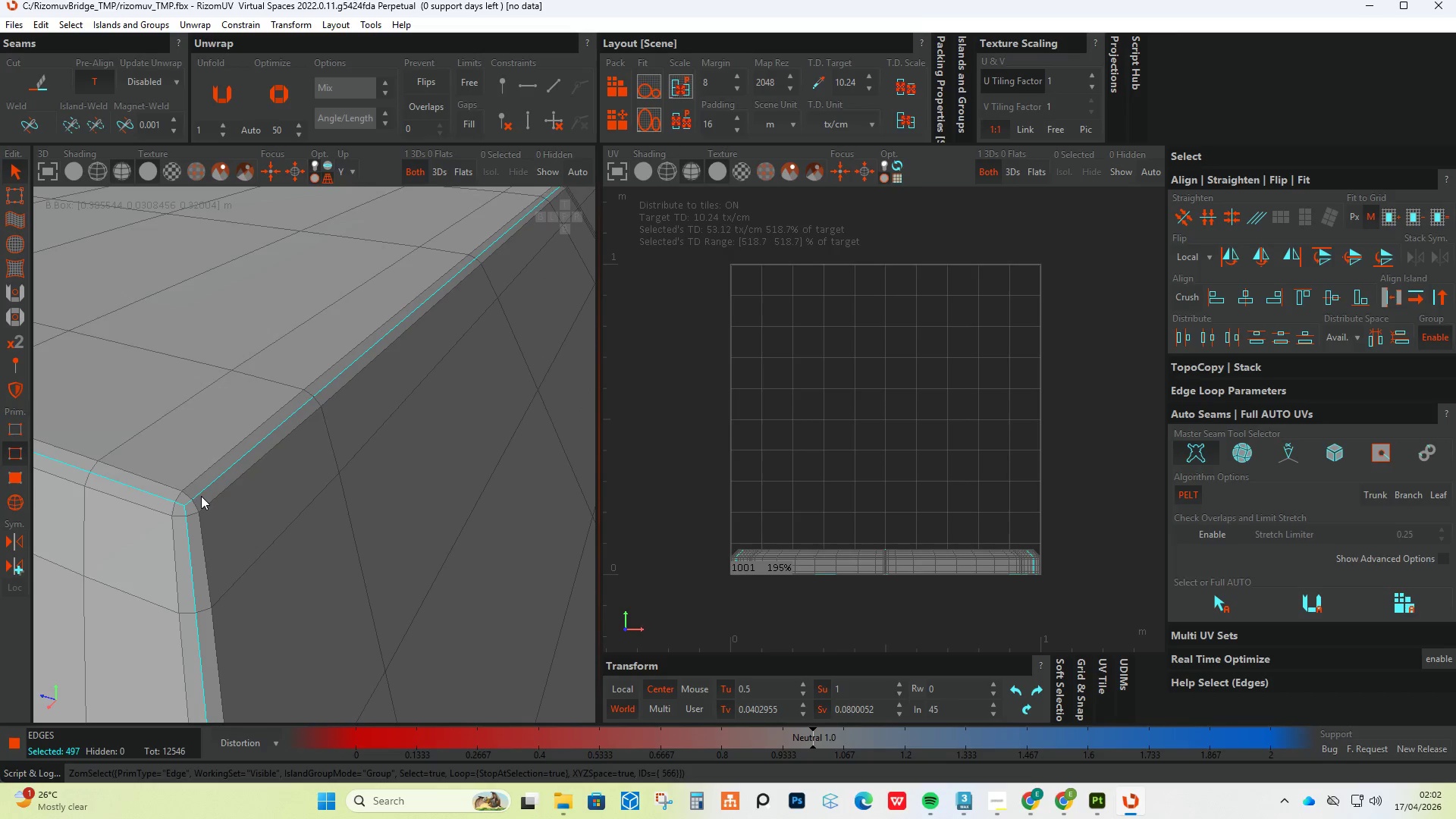 
scroll: coordinate [278, 498], scroll_direction: down, amount: 15.0
 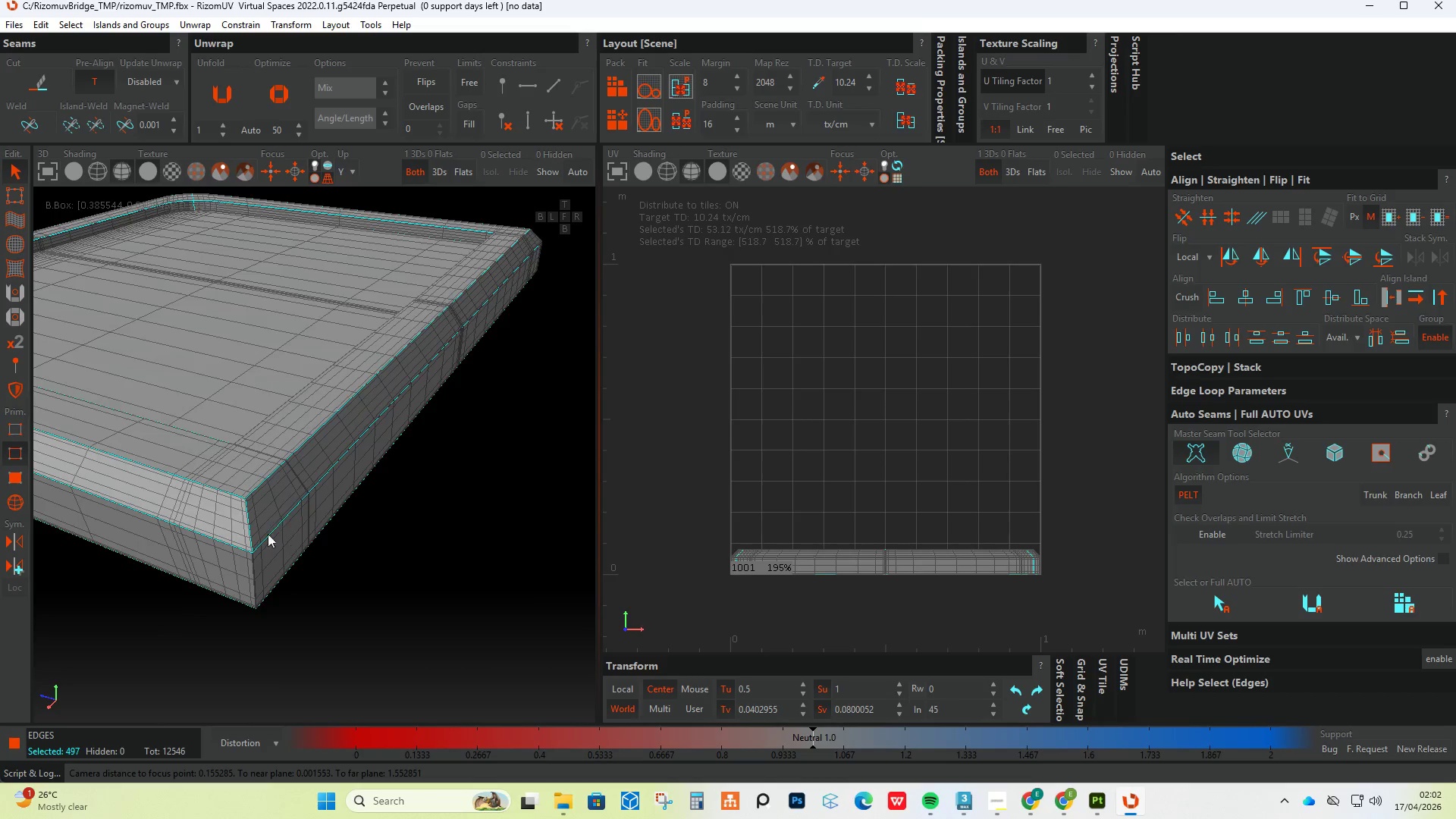 
scroll: coordinate [266, 547], scroll_direction: up, amount: 8.0
 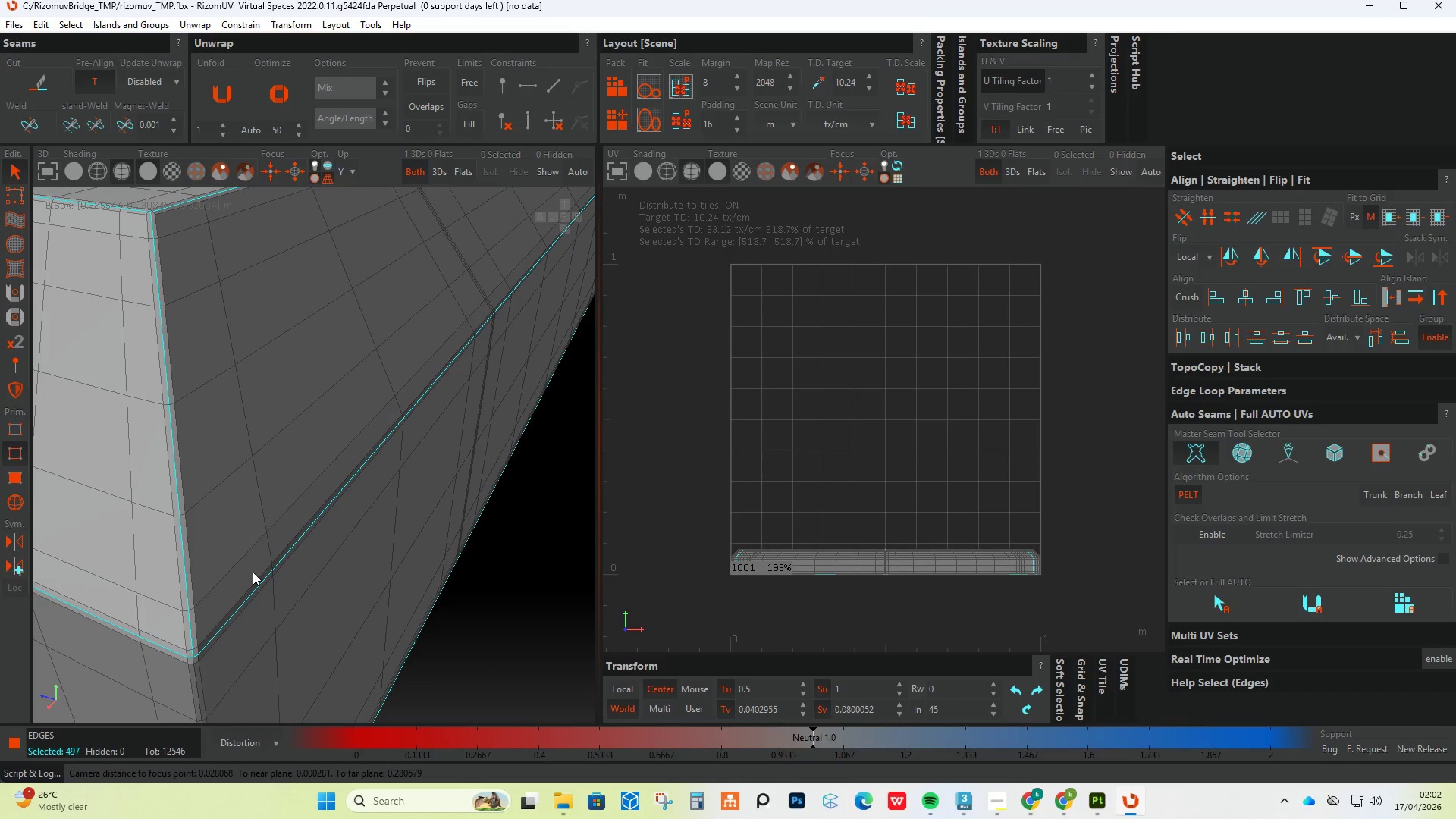 
key(Control+ControlLeft)
 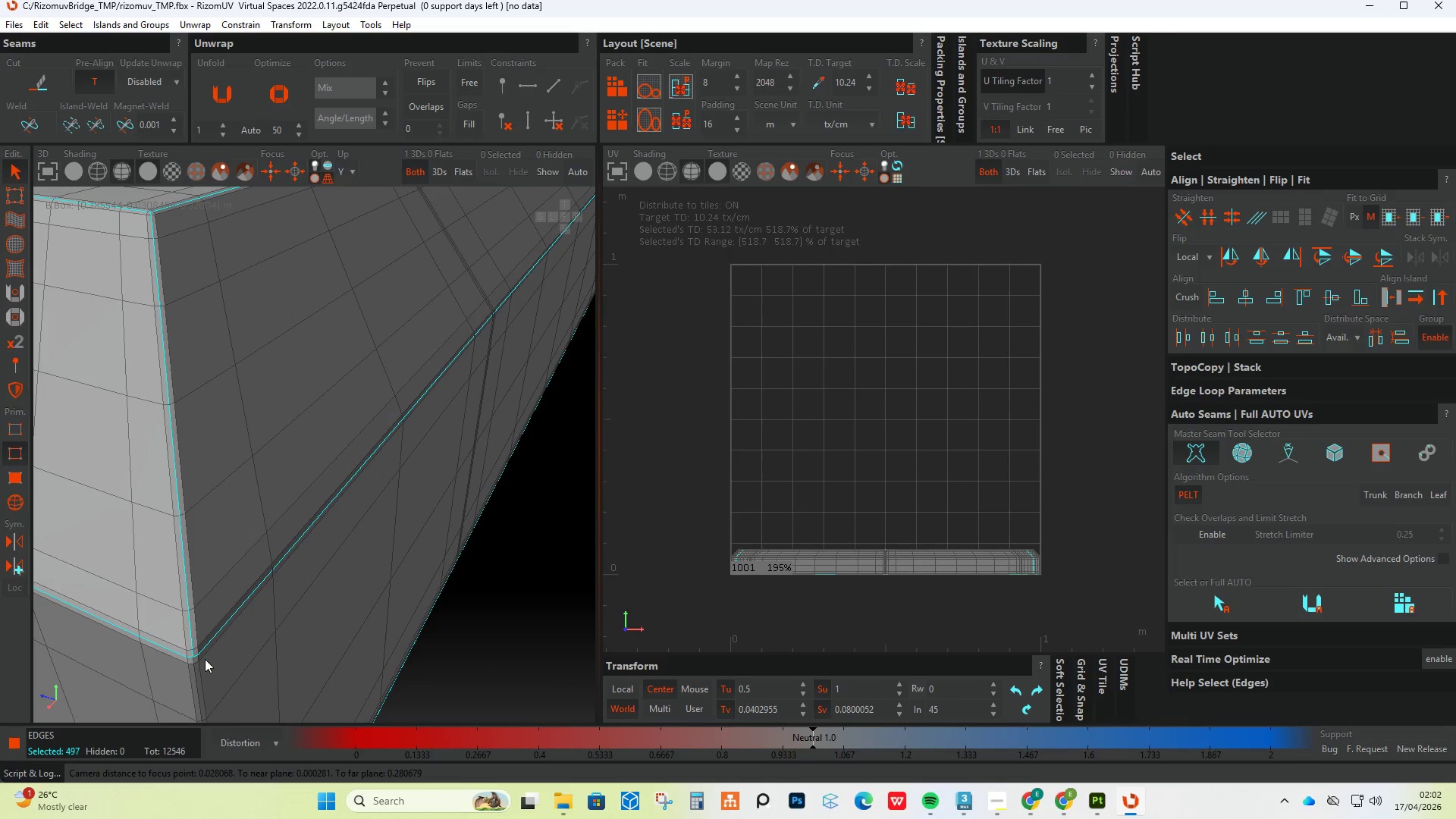 
left_click([198, 673])
 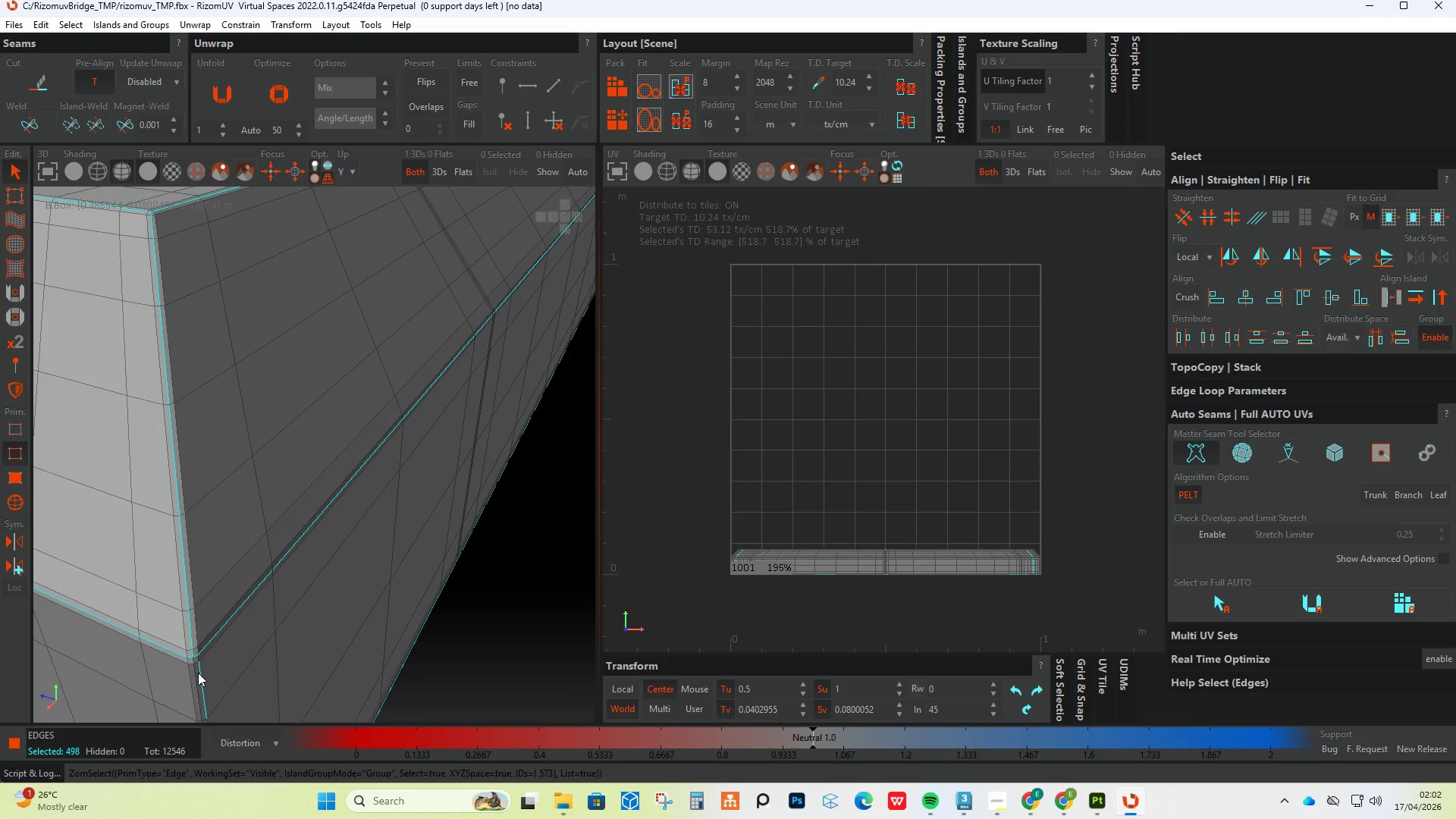 
key(Control+Z)
 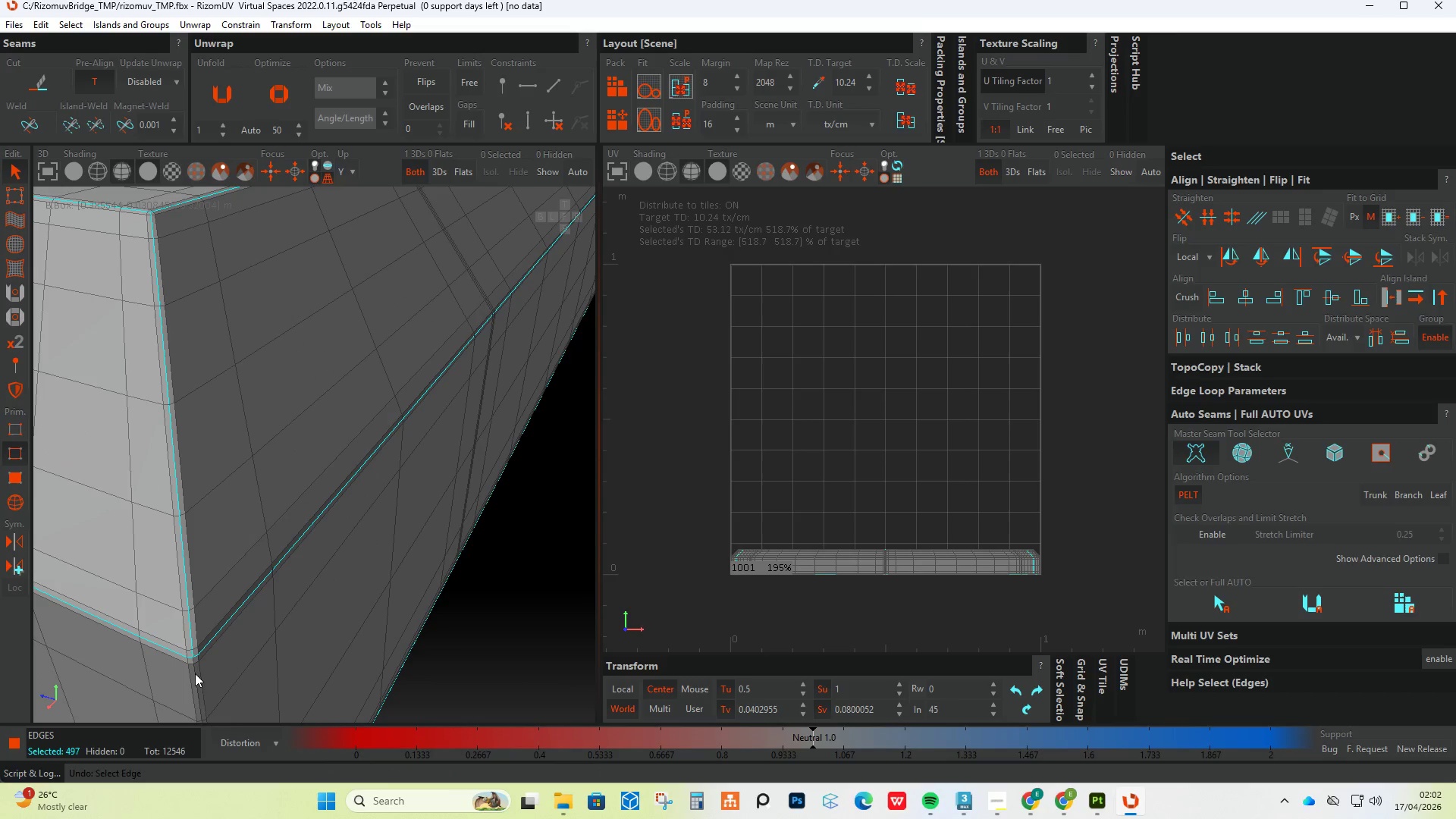 
double_click([195, 673])
 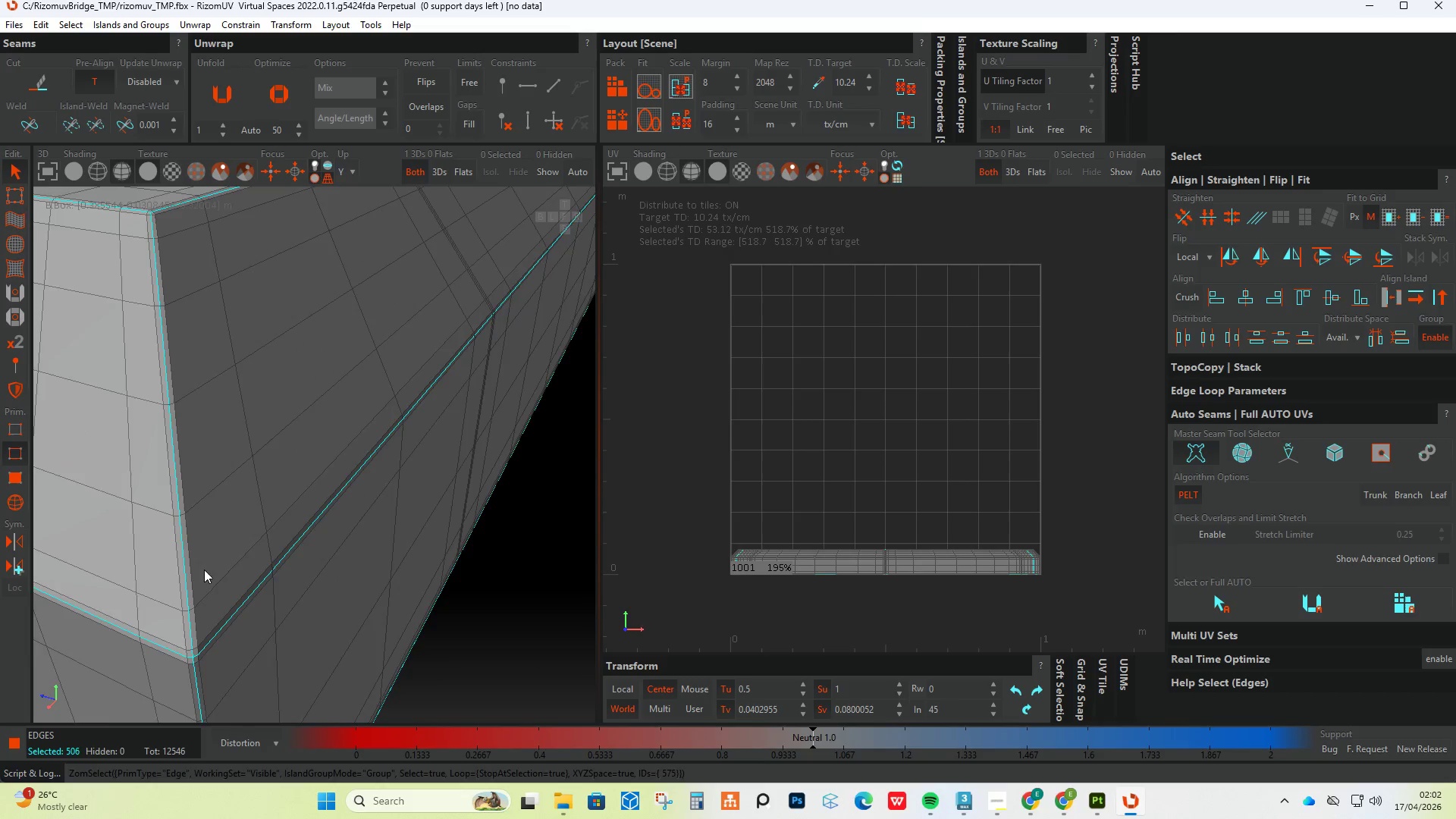 
hold_key(key=AltLeft, duration=1.06)
 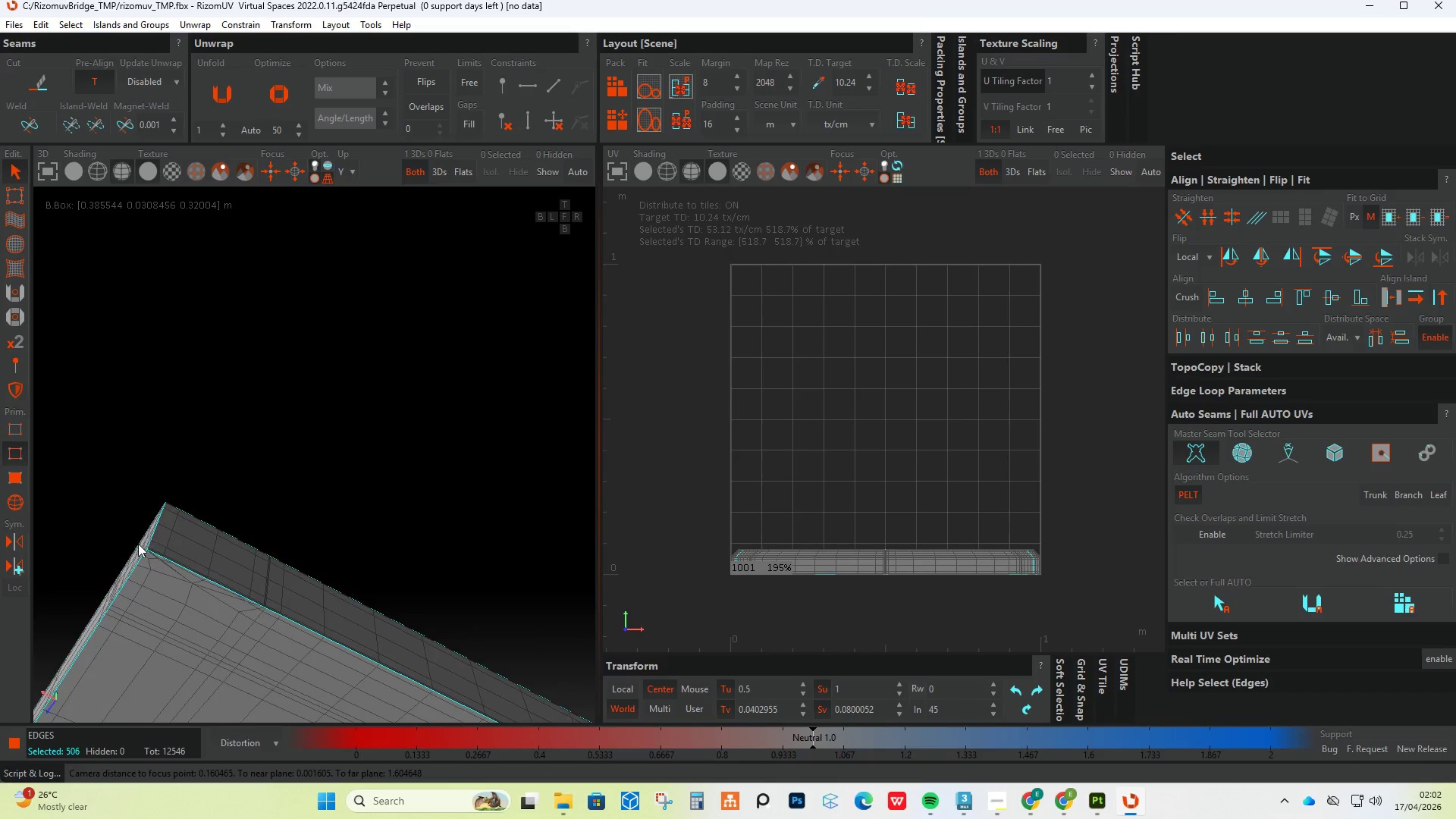 
scroll: coordinate [206, 568], scroll_direction: down, amount: 11.0
 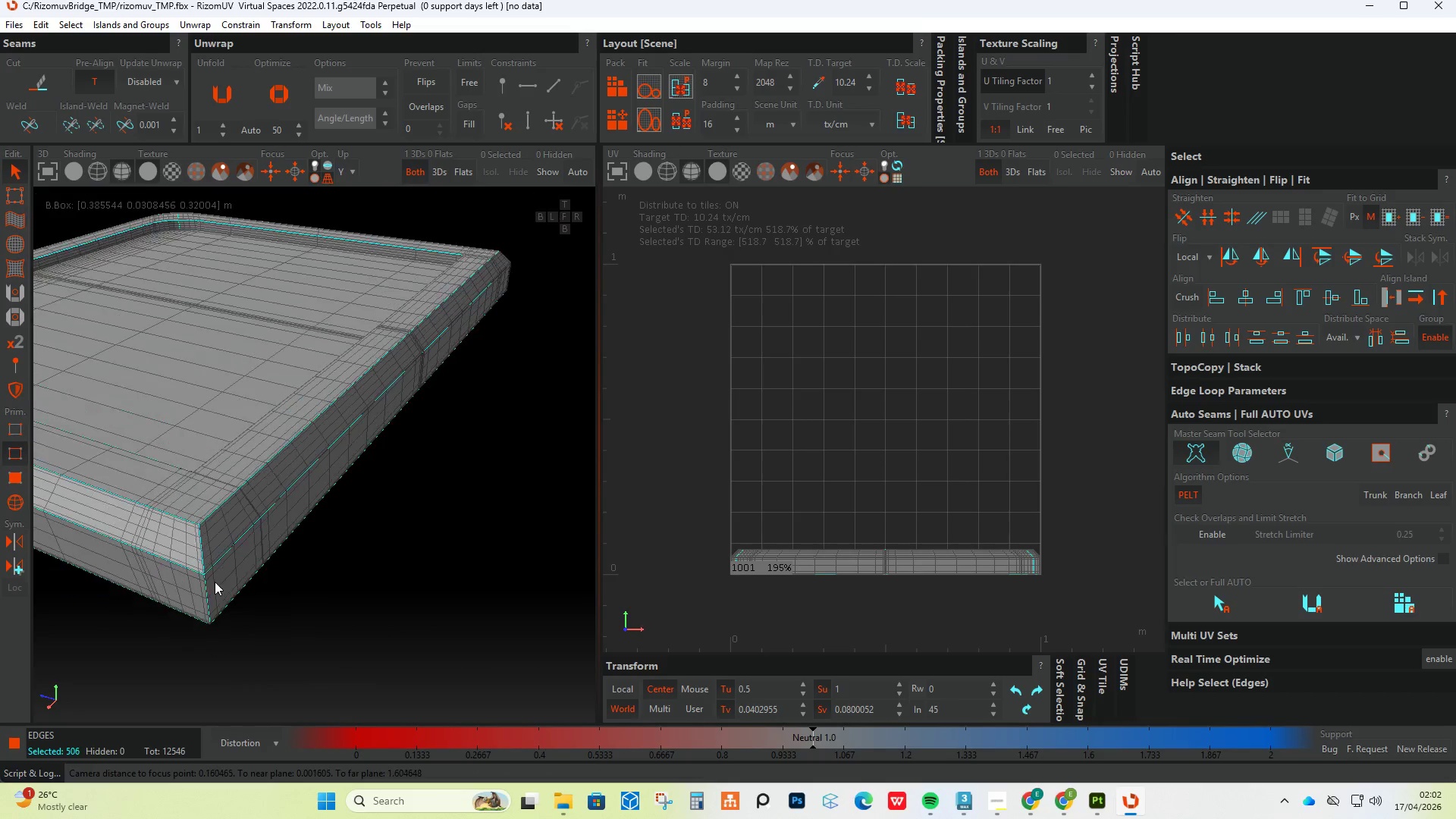 
scroll: coordinate [222, 547], scroll_direction: up, amount: 2.0
 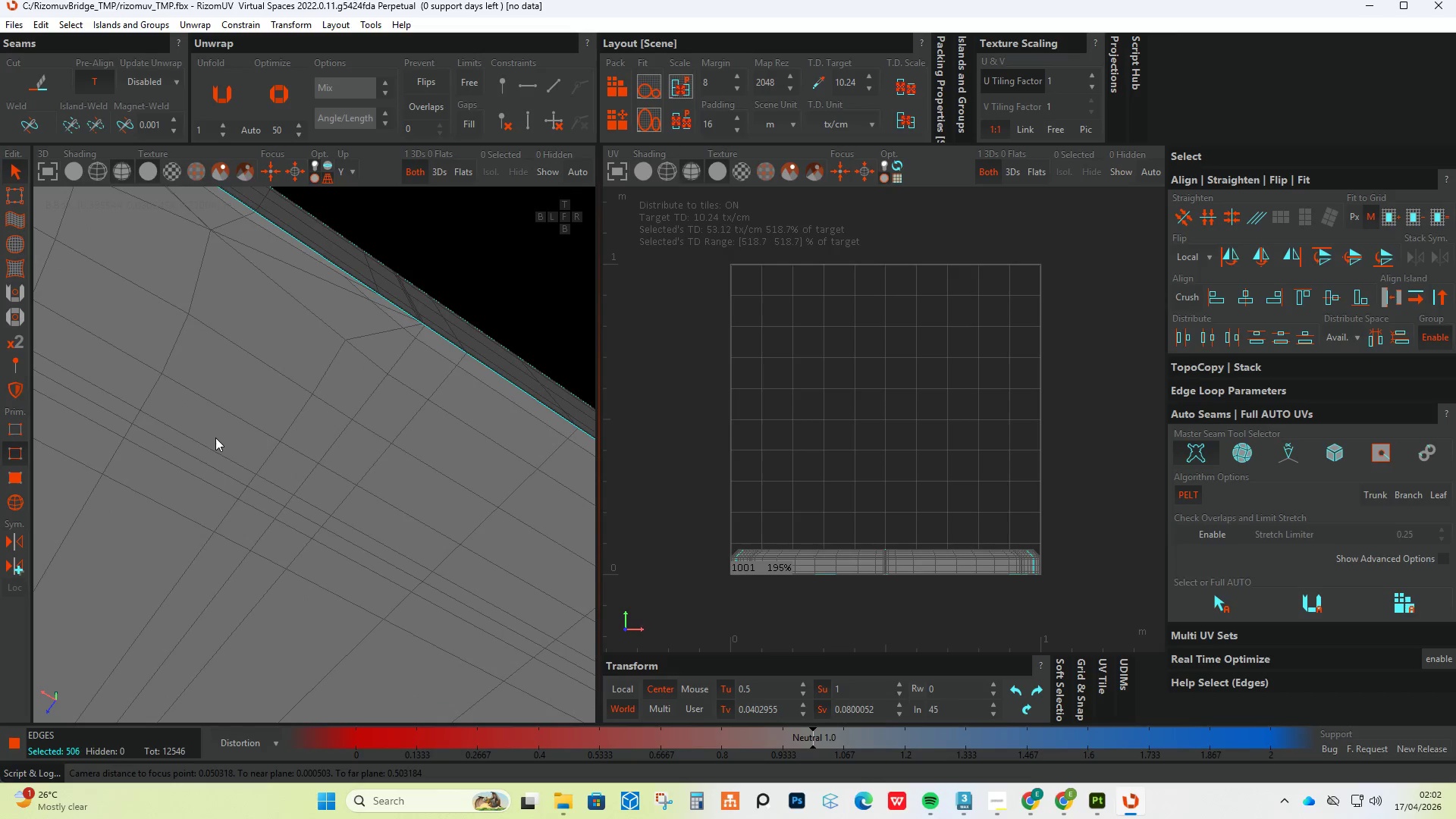 
scroll: coordinate [215, 441], scroll_direction: down, amount: 8.0
 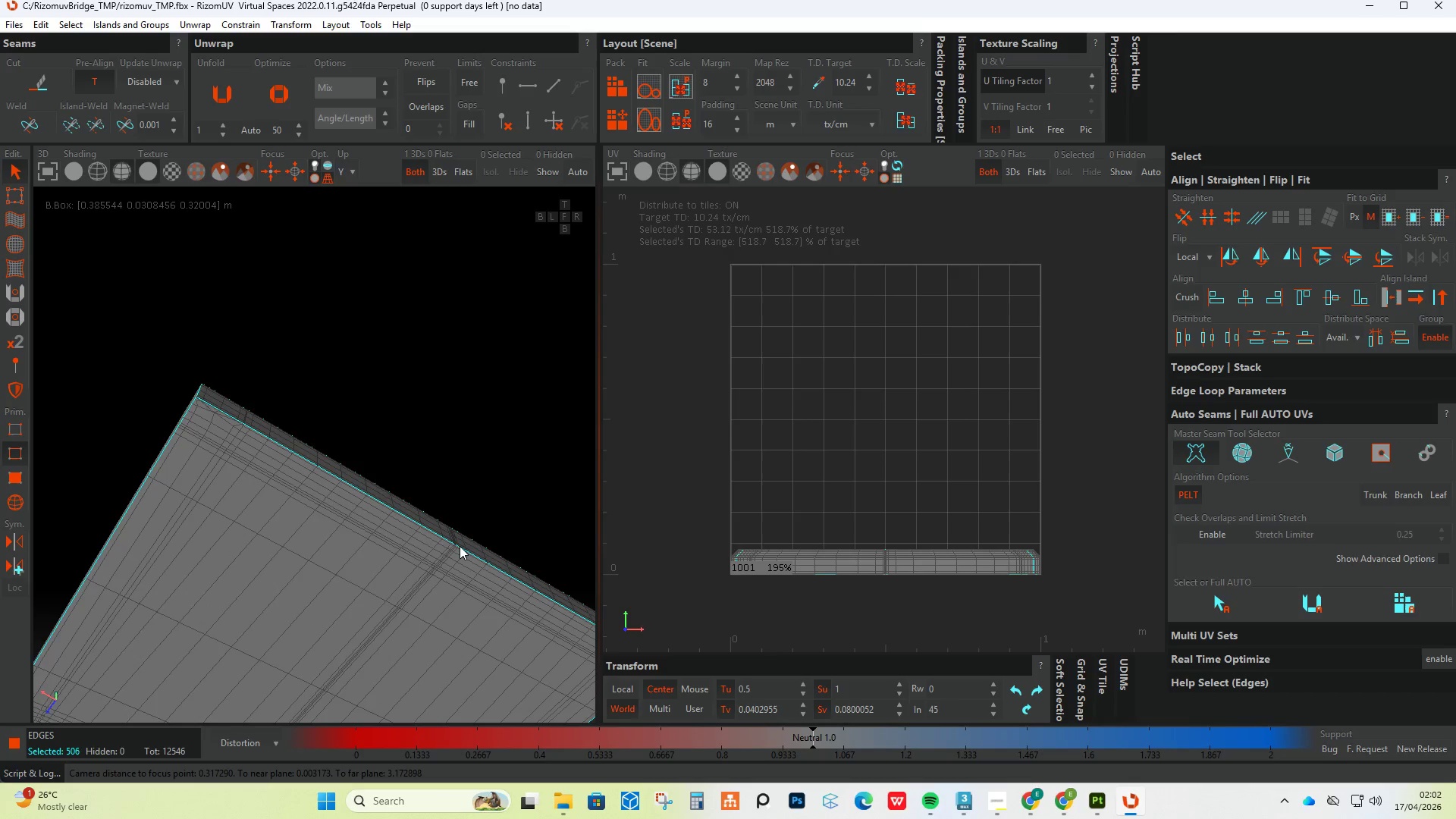 
scroll: coordinate [460, 546], scroll_direction: up, amount: 4.0
 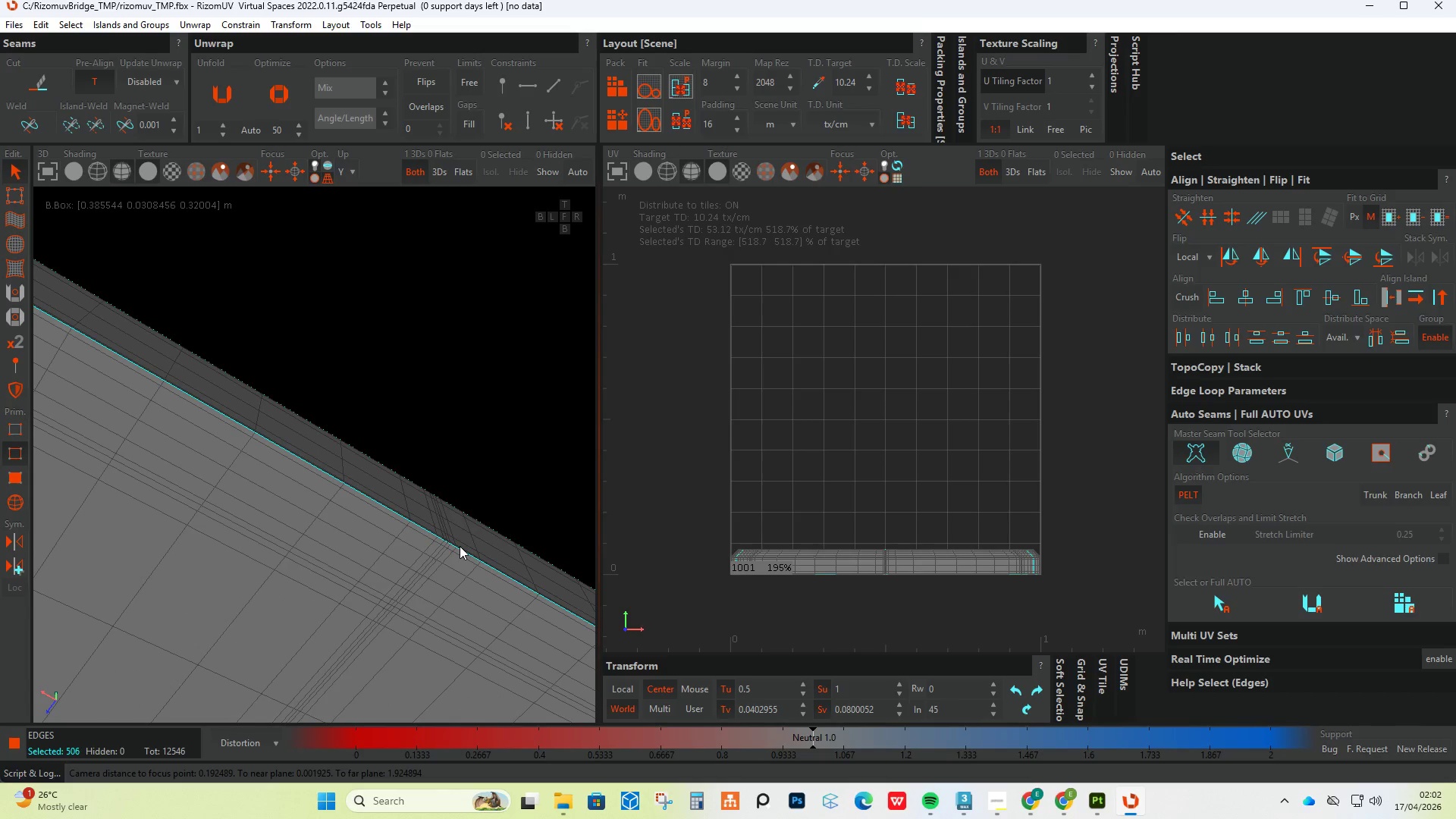 
scroll: coordinate [460, 546], scroll_direction: down, amount: 5.0
 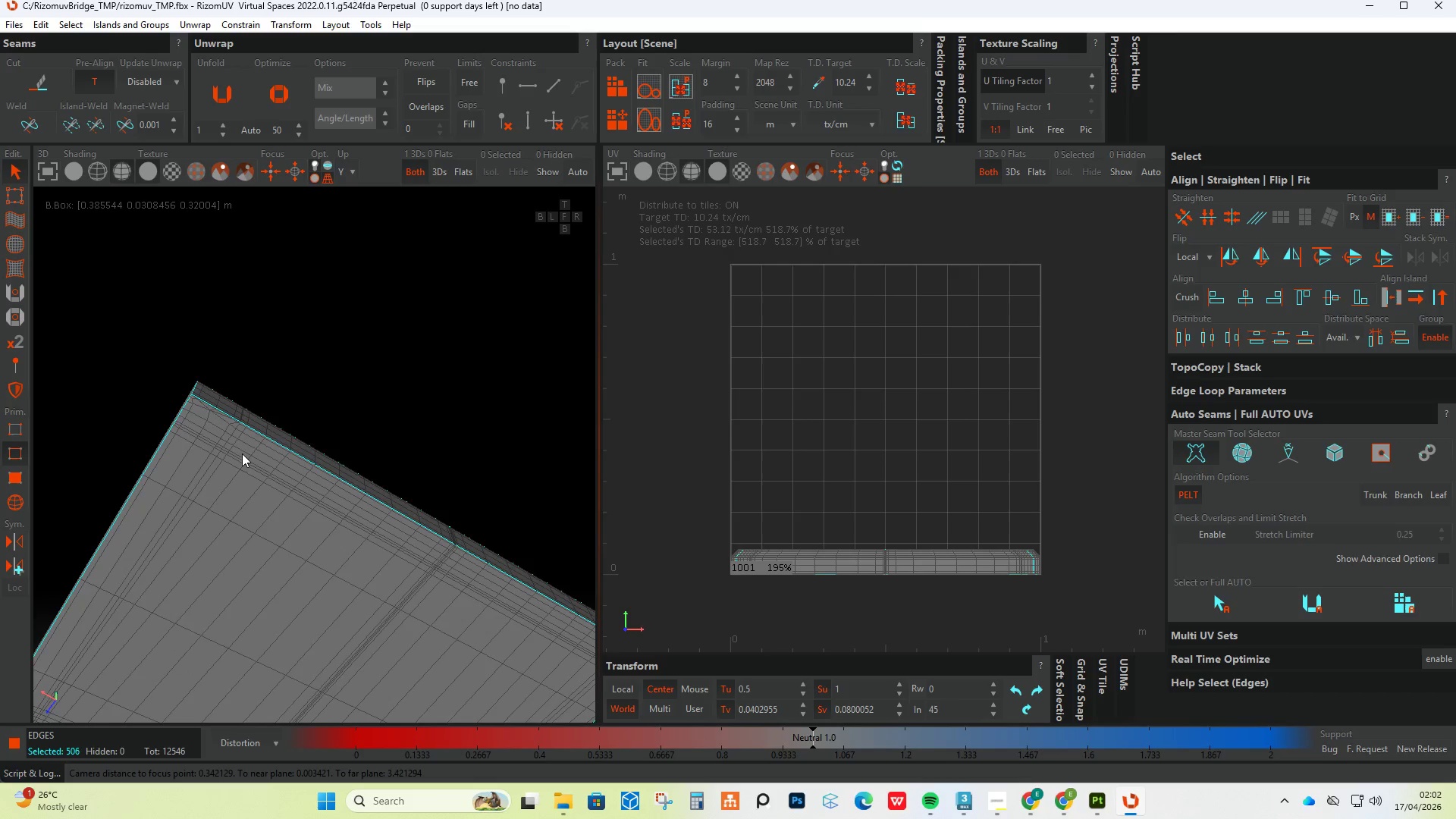 
scroll: coordinate [189, 396], scroll_direction: up, amount: 4.0
 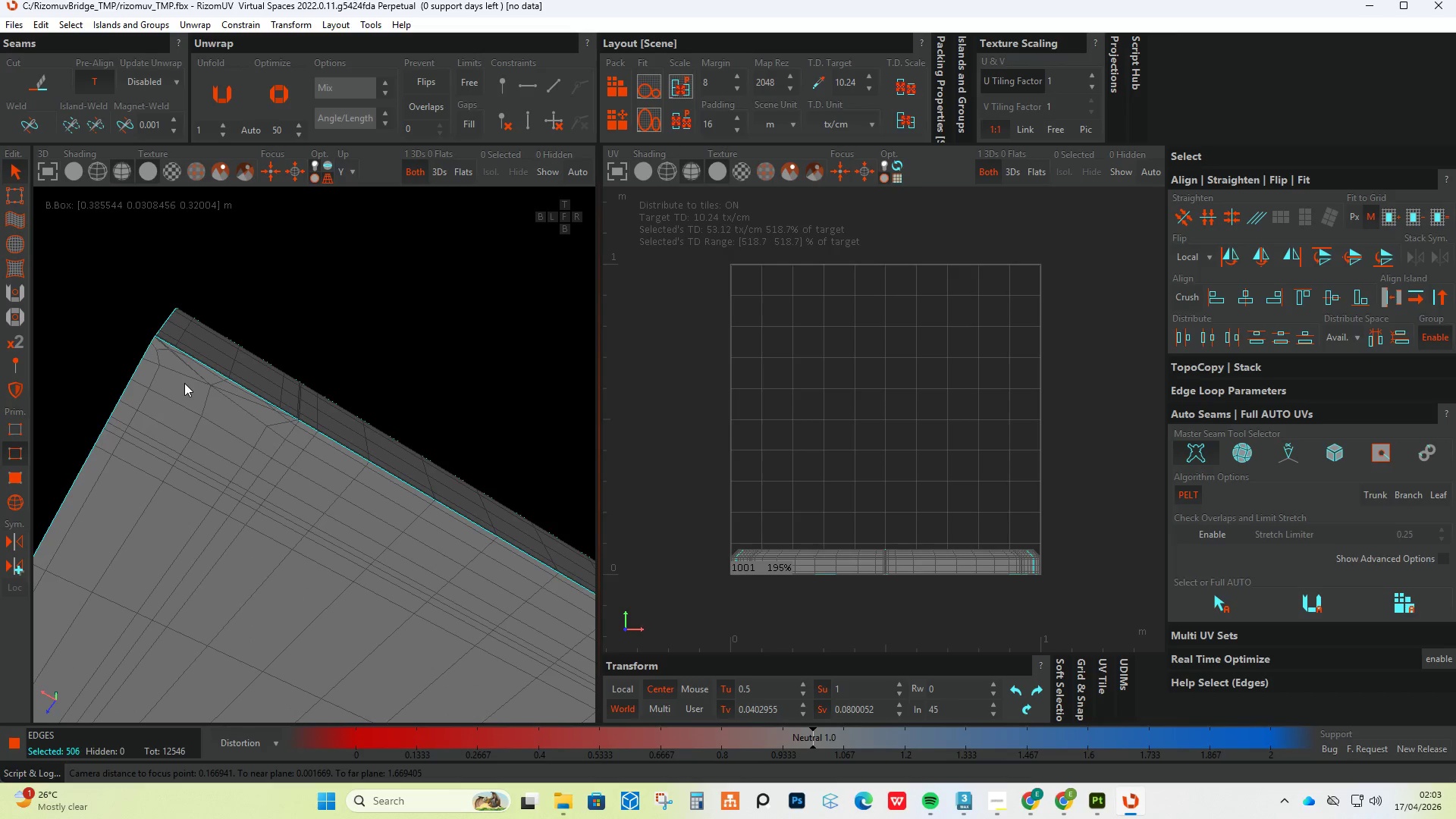 
hold_key(key=AltLeft, duration=0.45)
 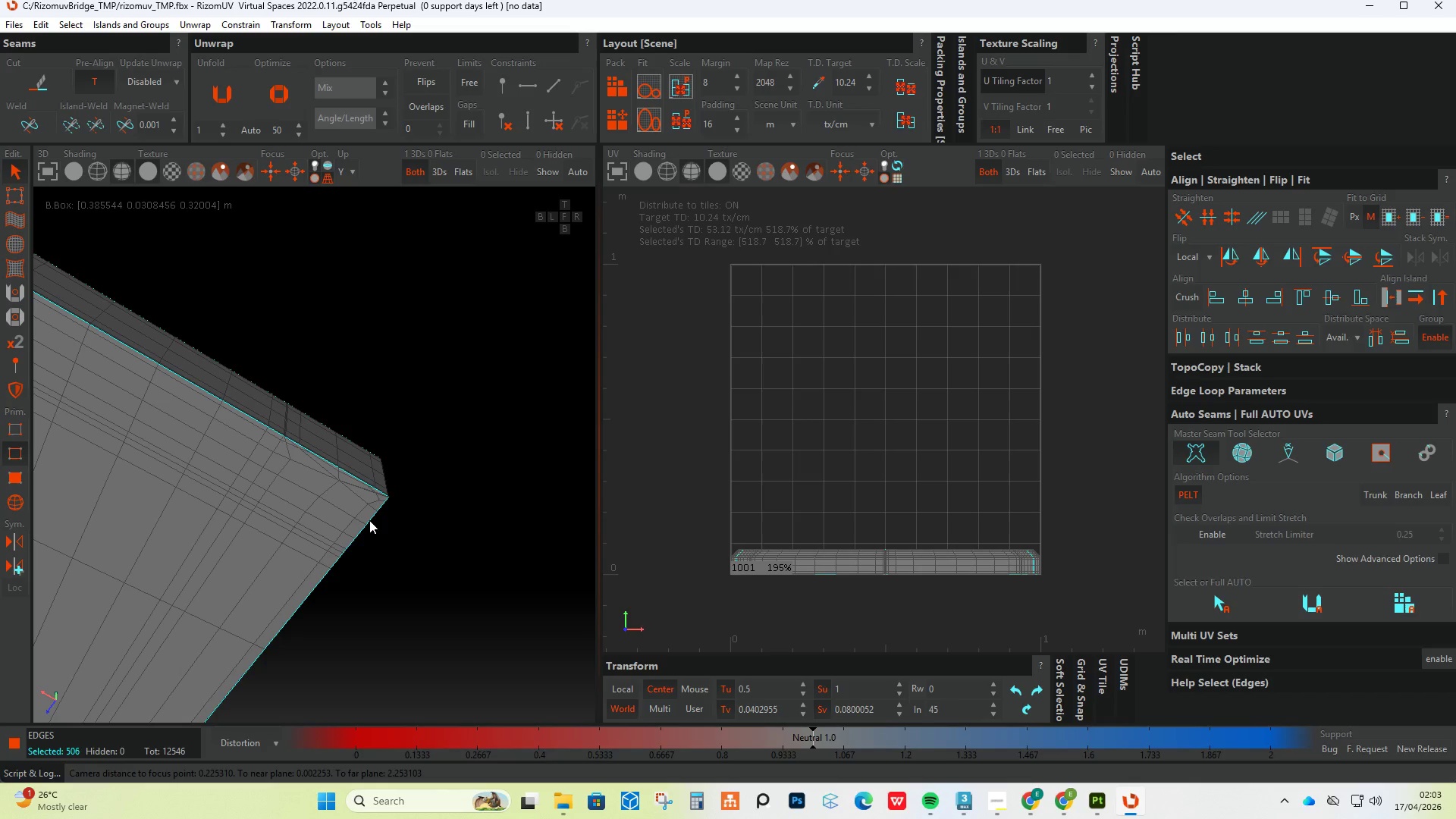 
scroll: coordinate [193, 403], scroll_direction: down, amount: 10.0
 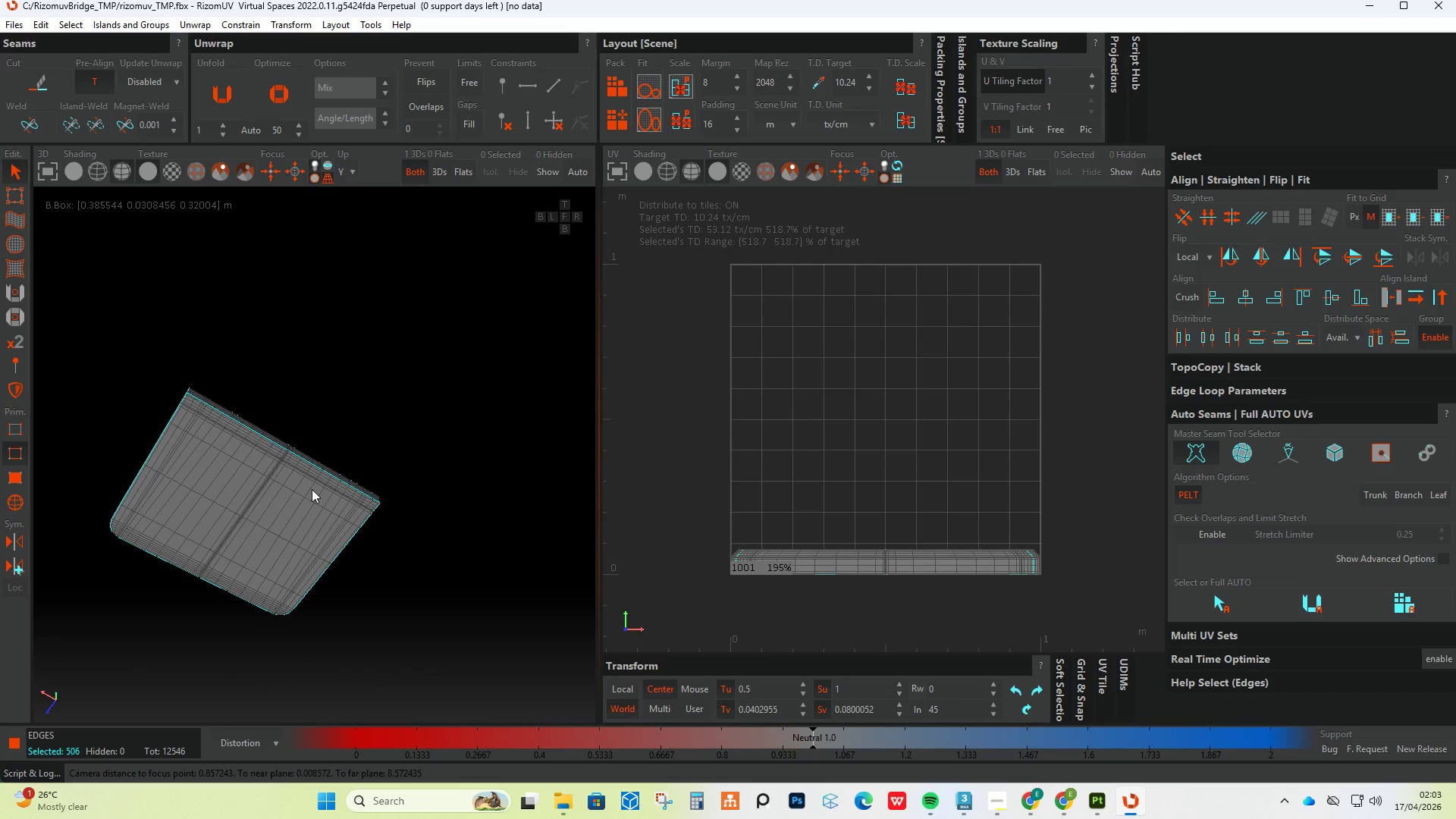 
scroll: coordinate [372, 520], scroll_direction: up, amount: 9.0
 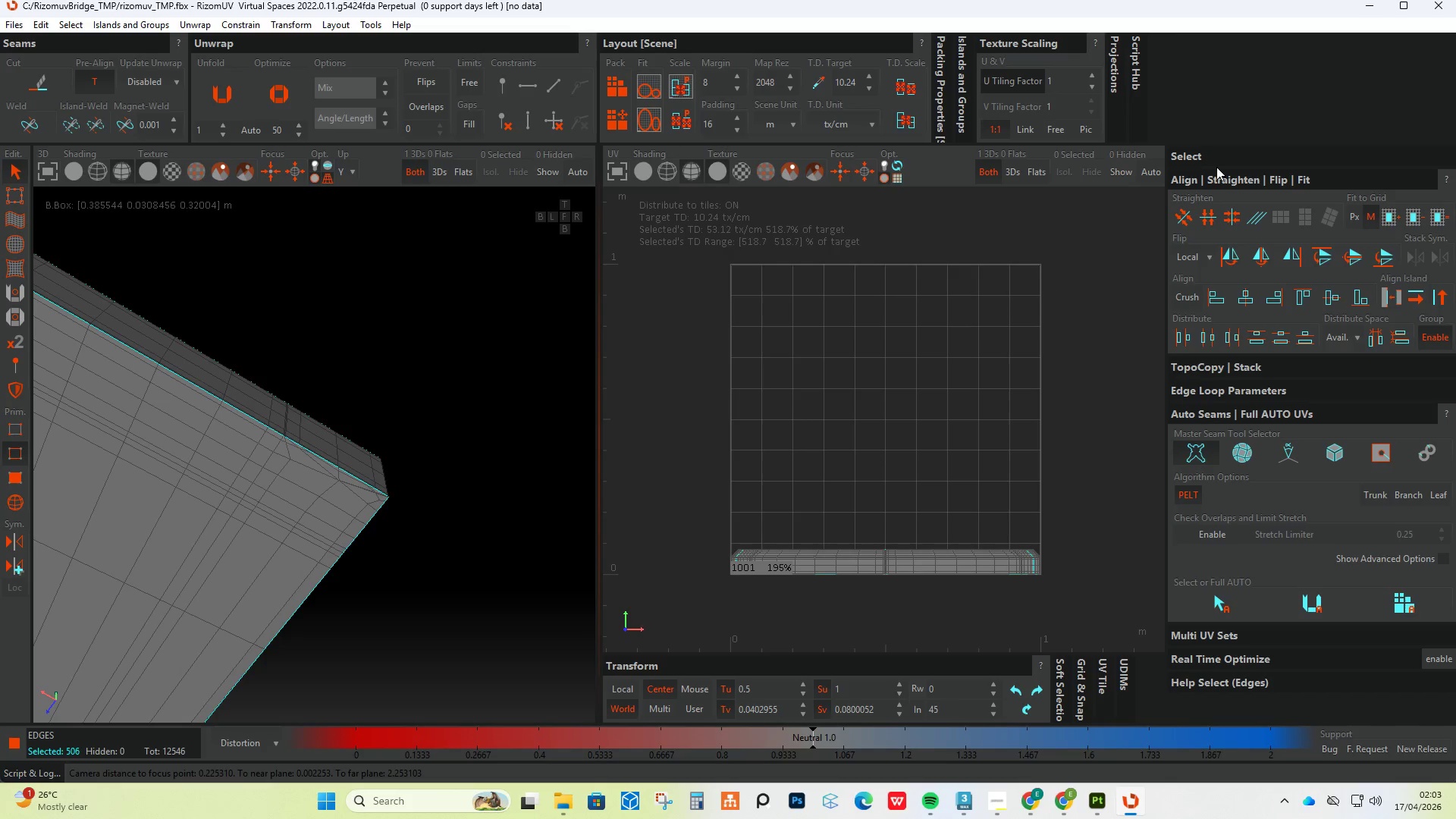 
left_click([1441, 8])
 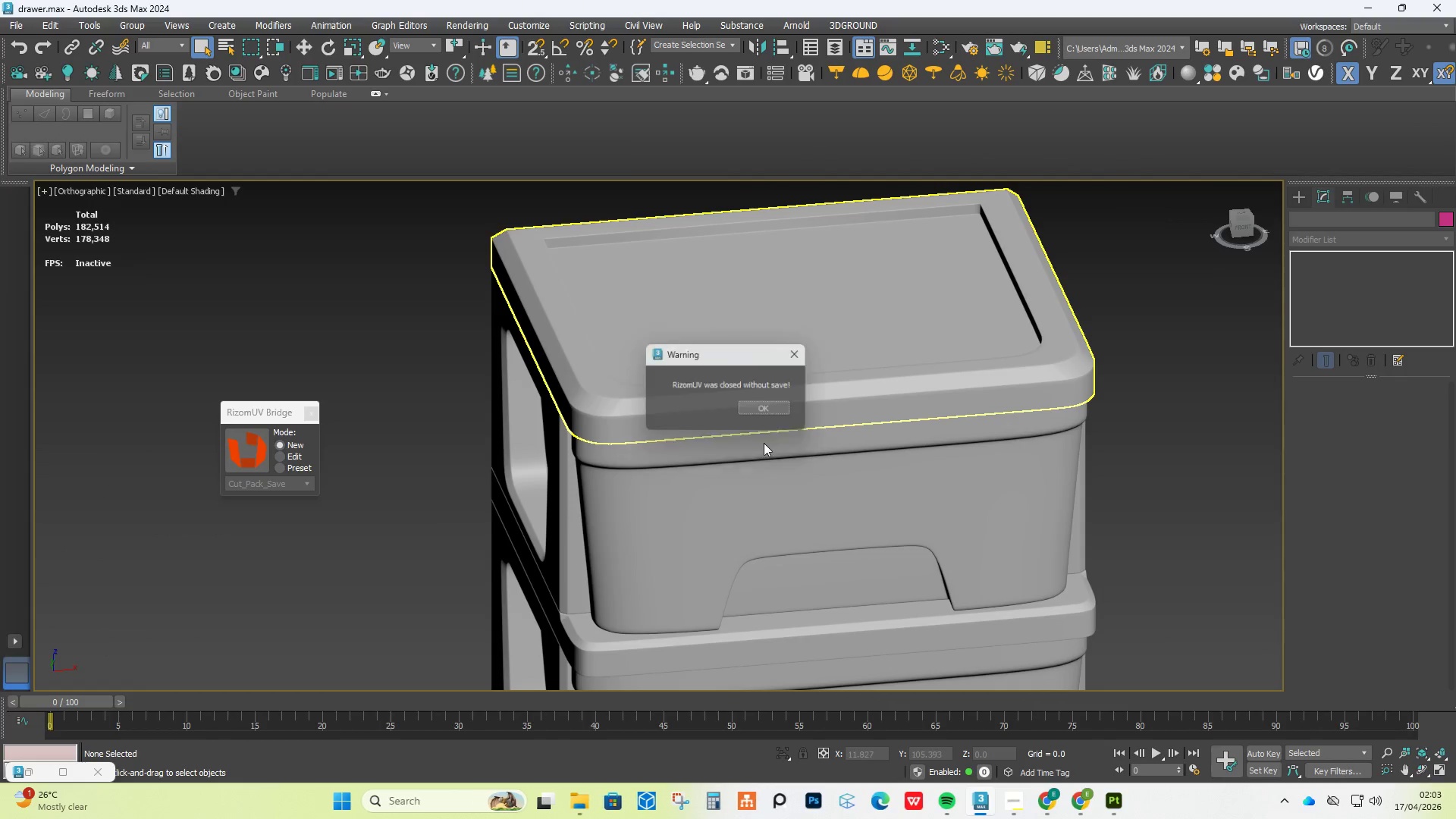 
left_click([783, 408])
 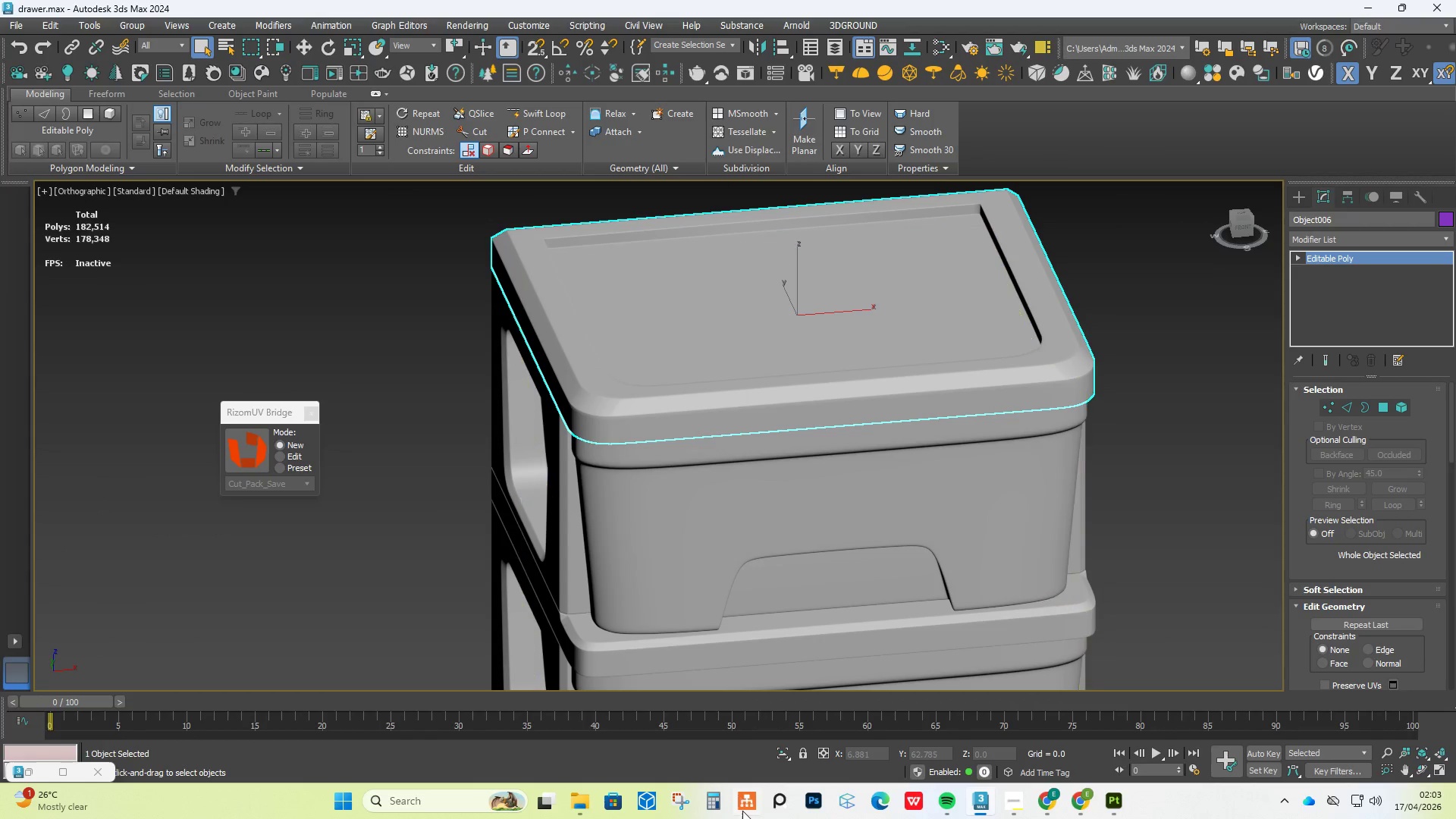 
left_click([787, 756])
 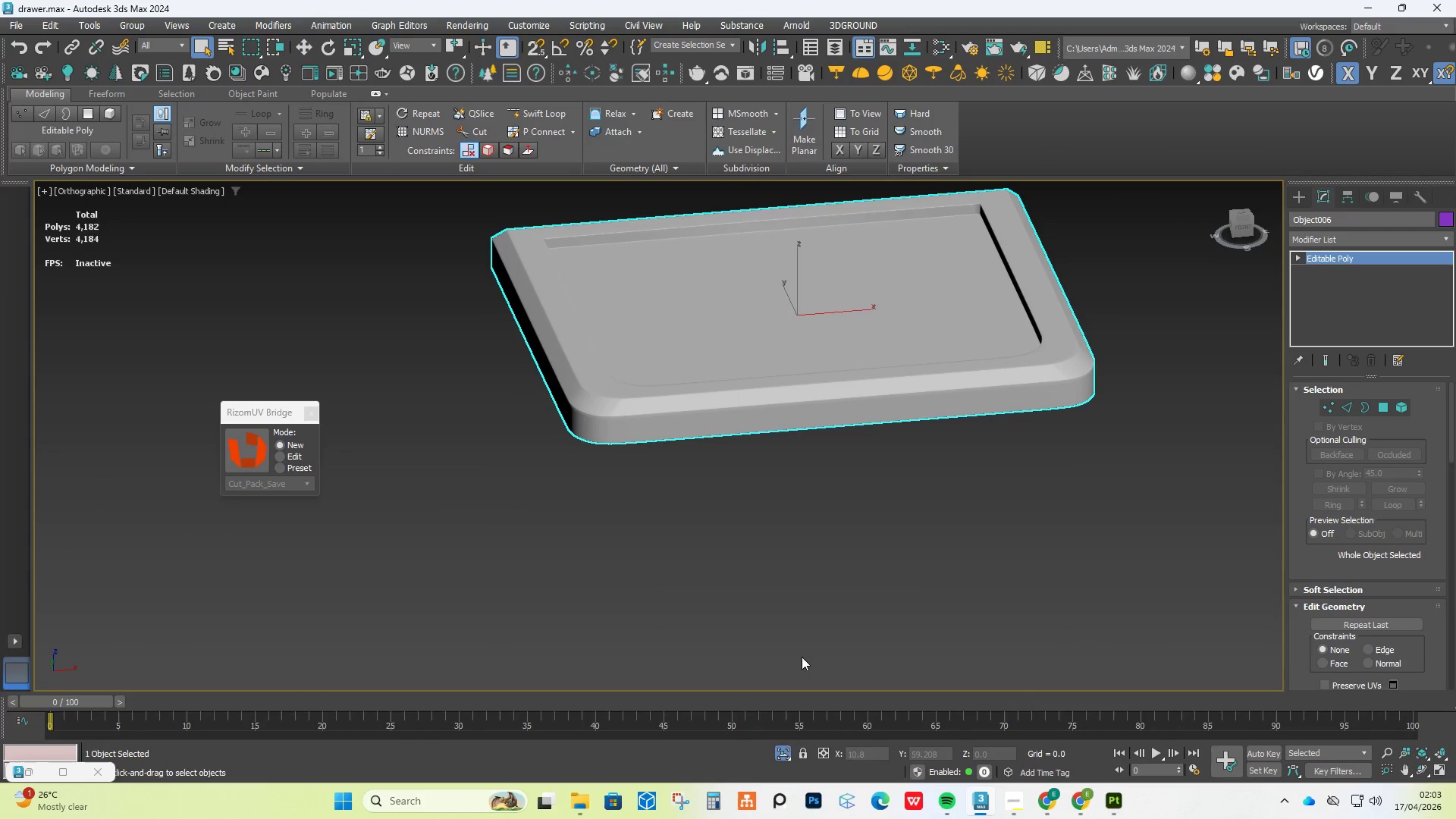 
hold_key(key=AltLeft, duration=0.61)
scroll: coordinate [915, 552], scroll_direction: none, amount: 0.0
 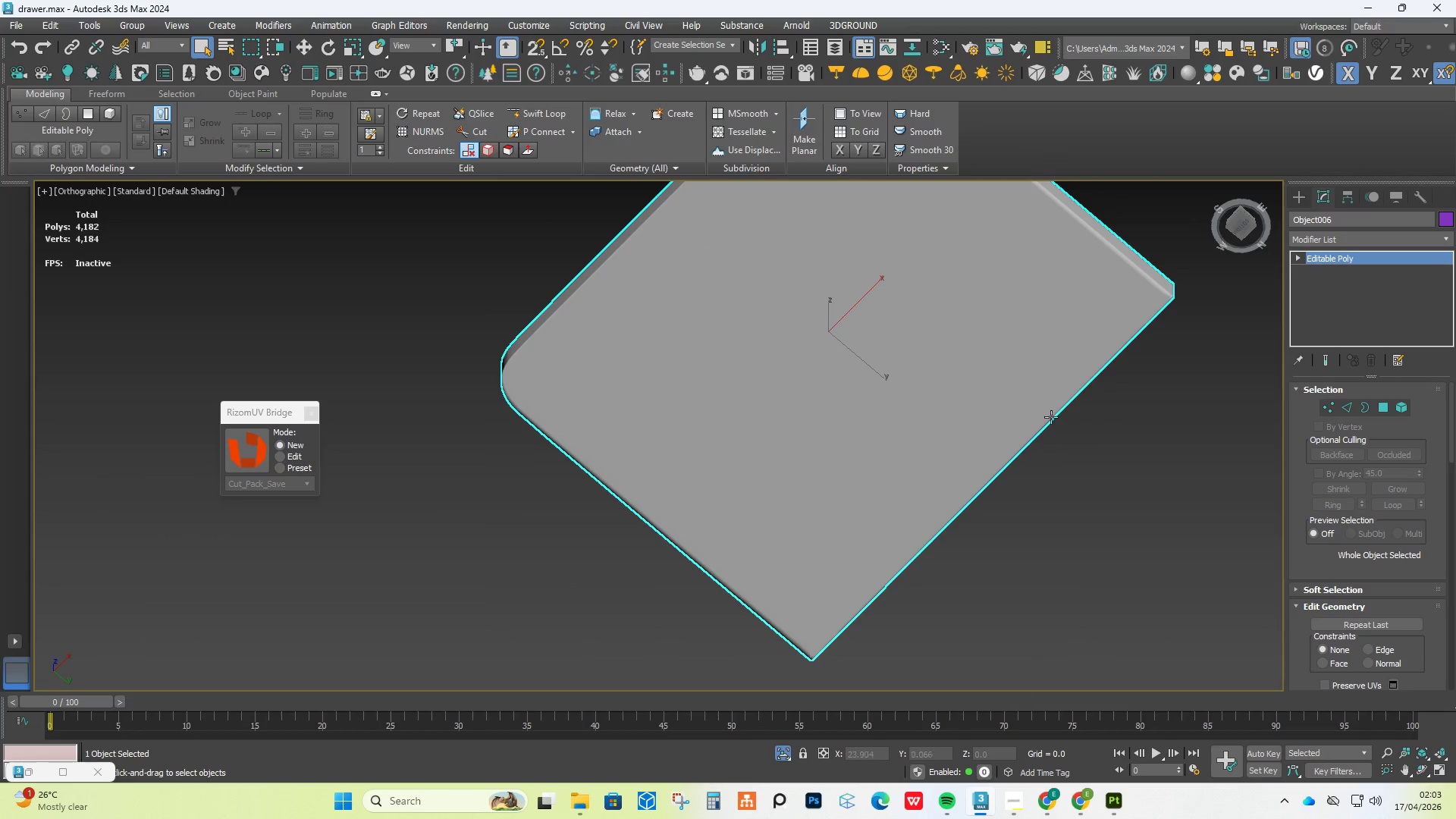 
key(F4)
 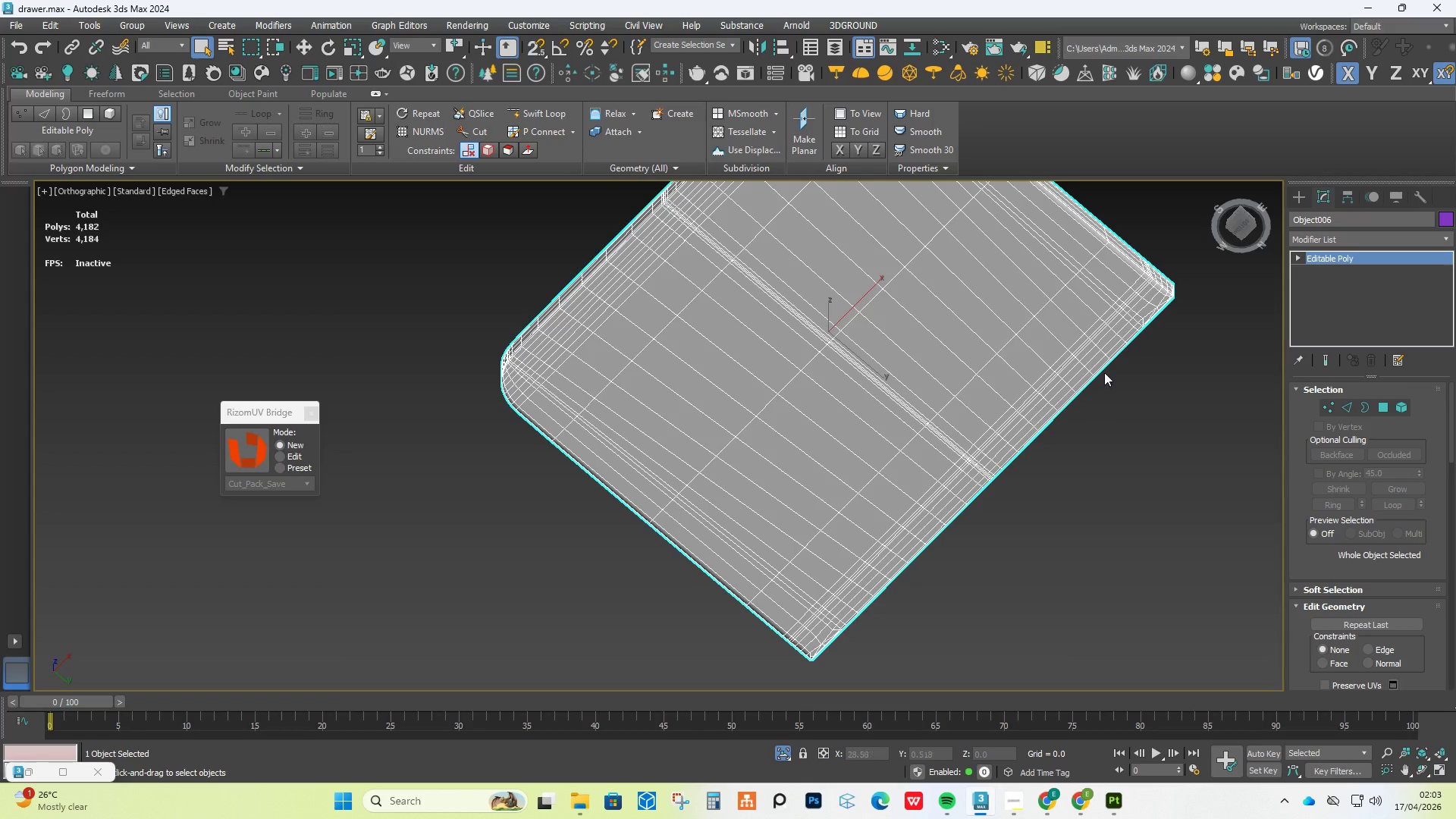 
scroll: coordinate [944, 467], scroll_direction: up, amount: 5.0
 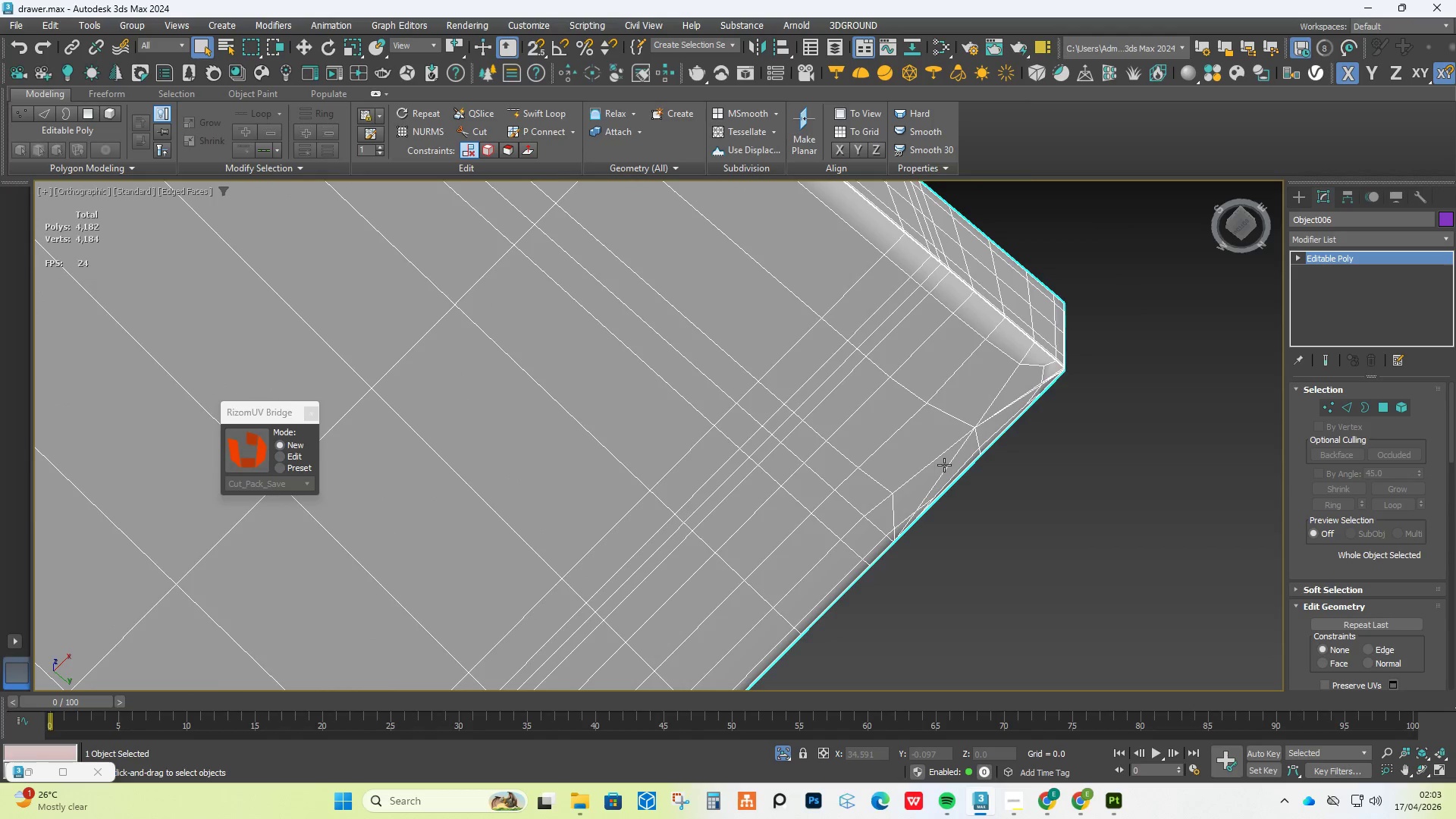 
hold_key(key=AltLeft, duration=0.72)
 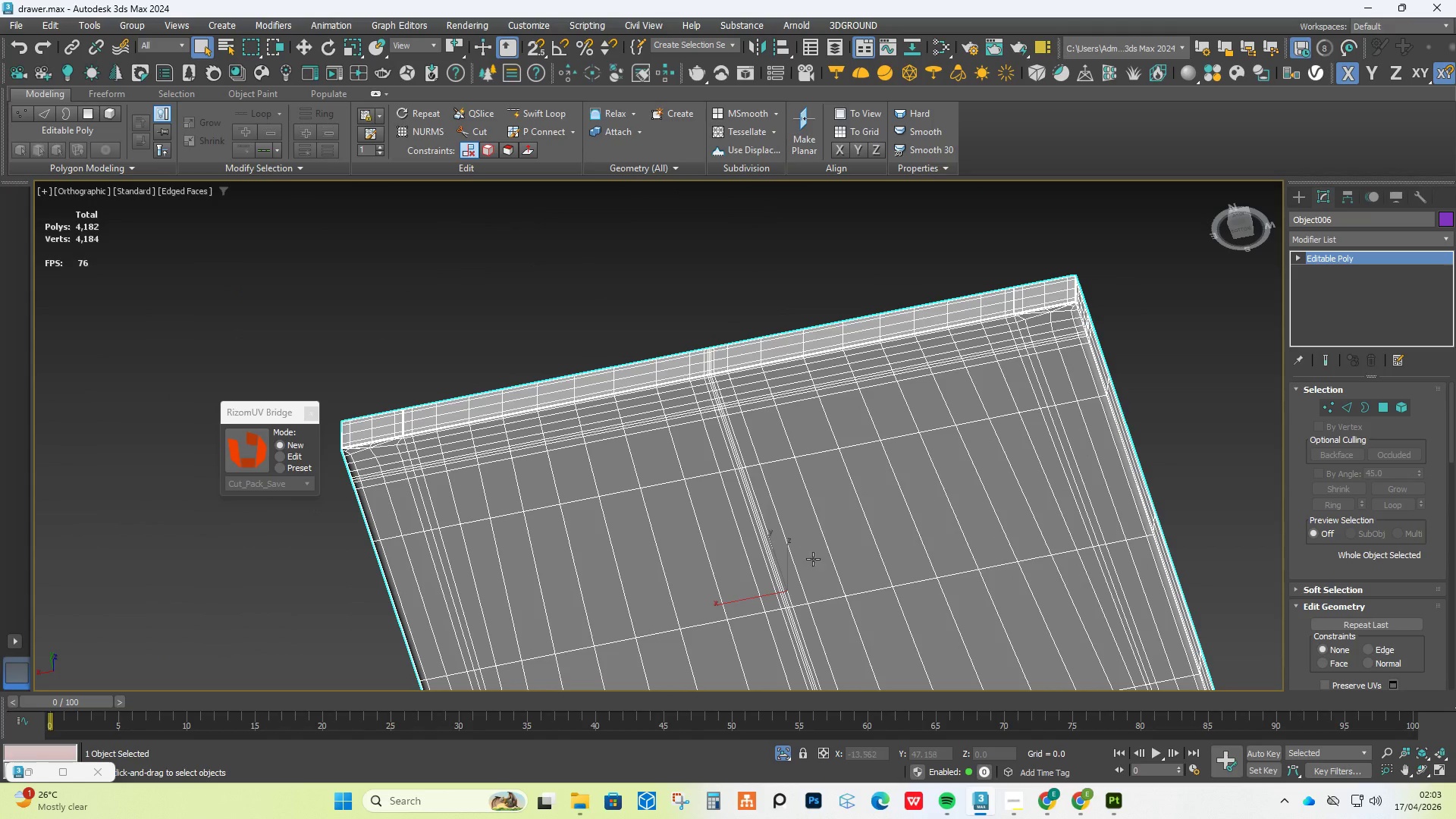 
scroll: coordinate [944, 465], scroll_direction: down, amount: 4.0
 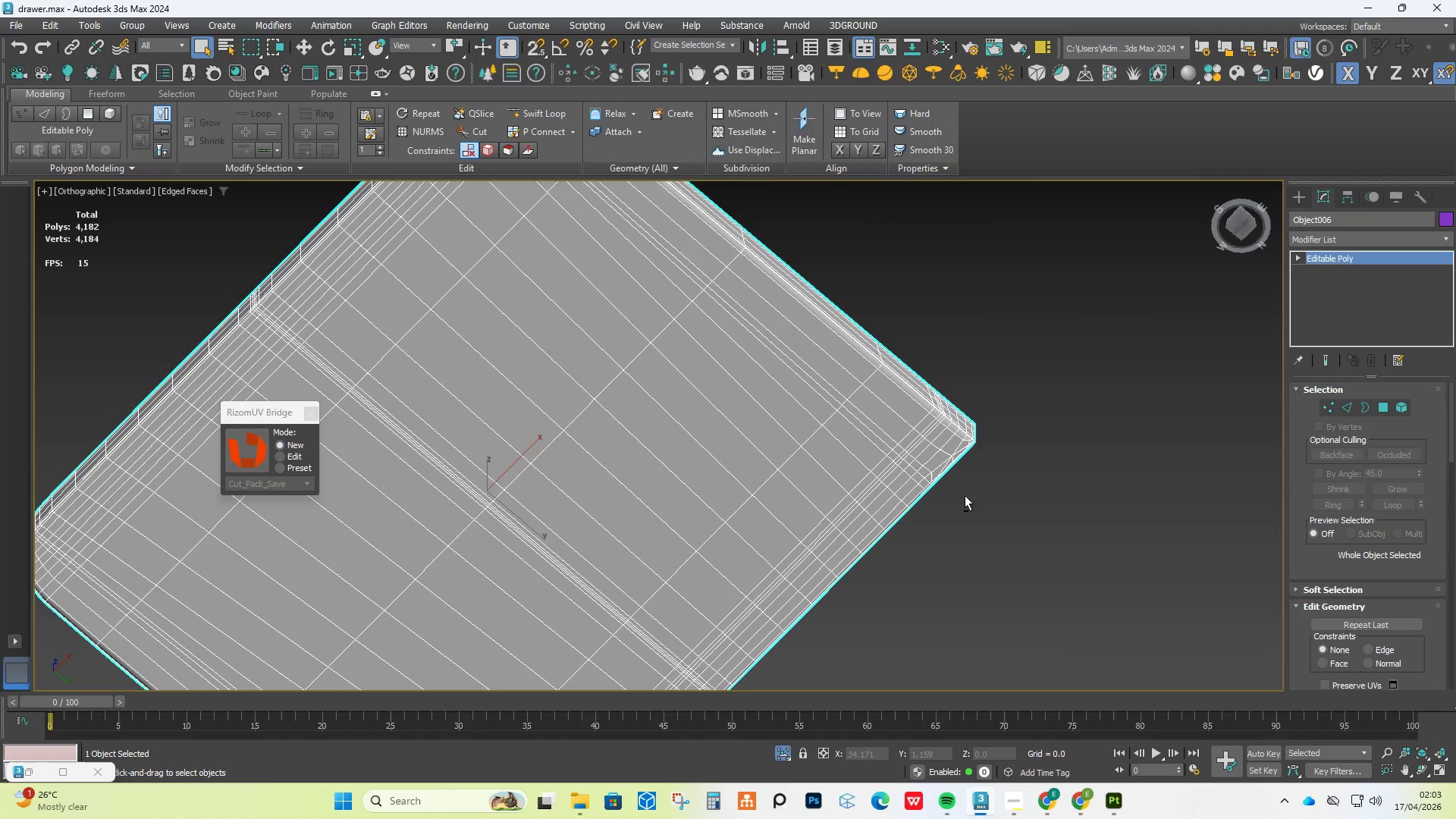 
scroll: coordinate [625, 536], scroll_direction: none, amount: 0.0
 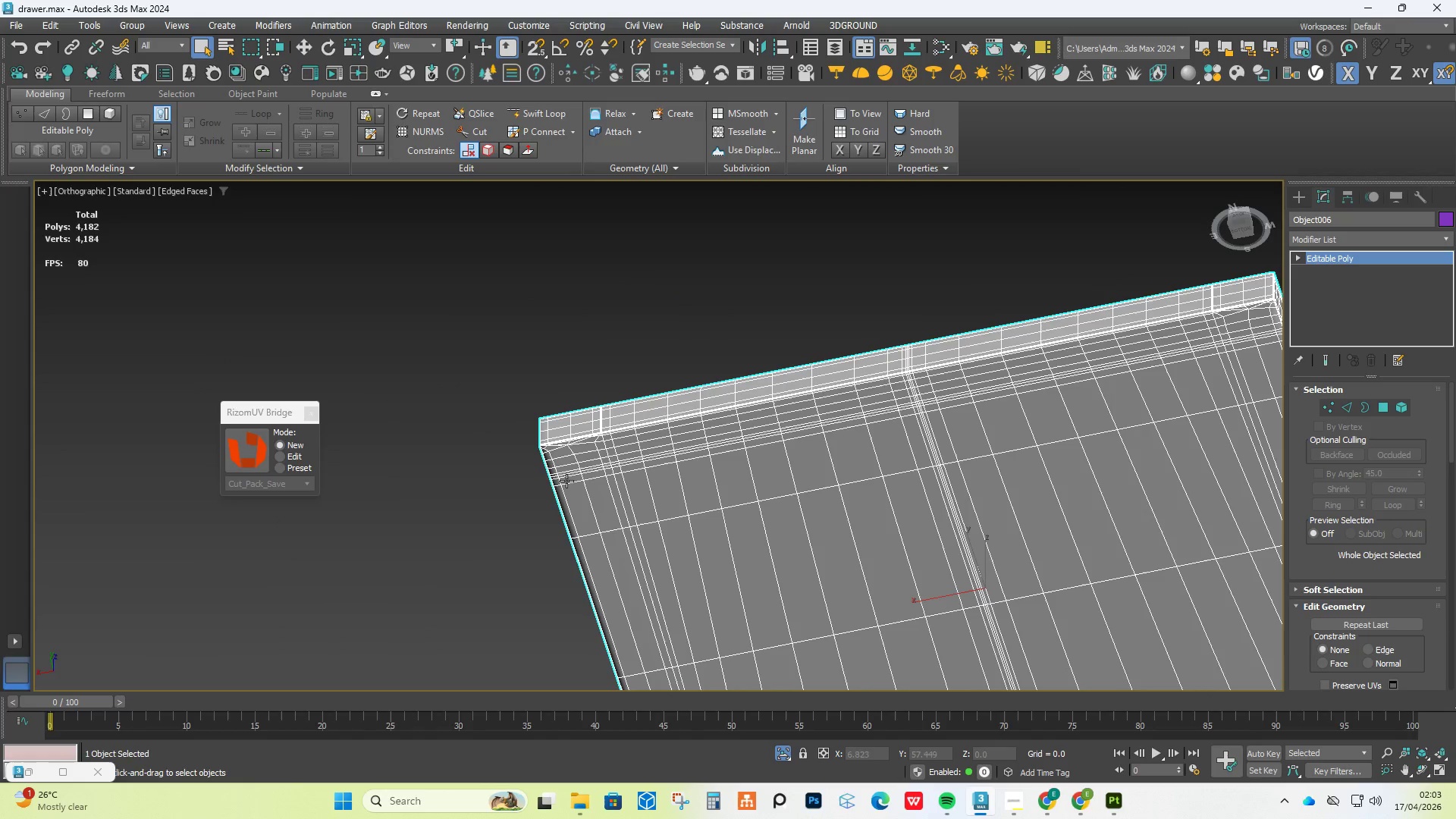 
scroll: coordinate [602, 383], scroll_direction: up, amount: 6.0
 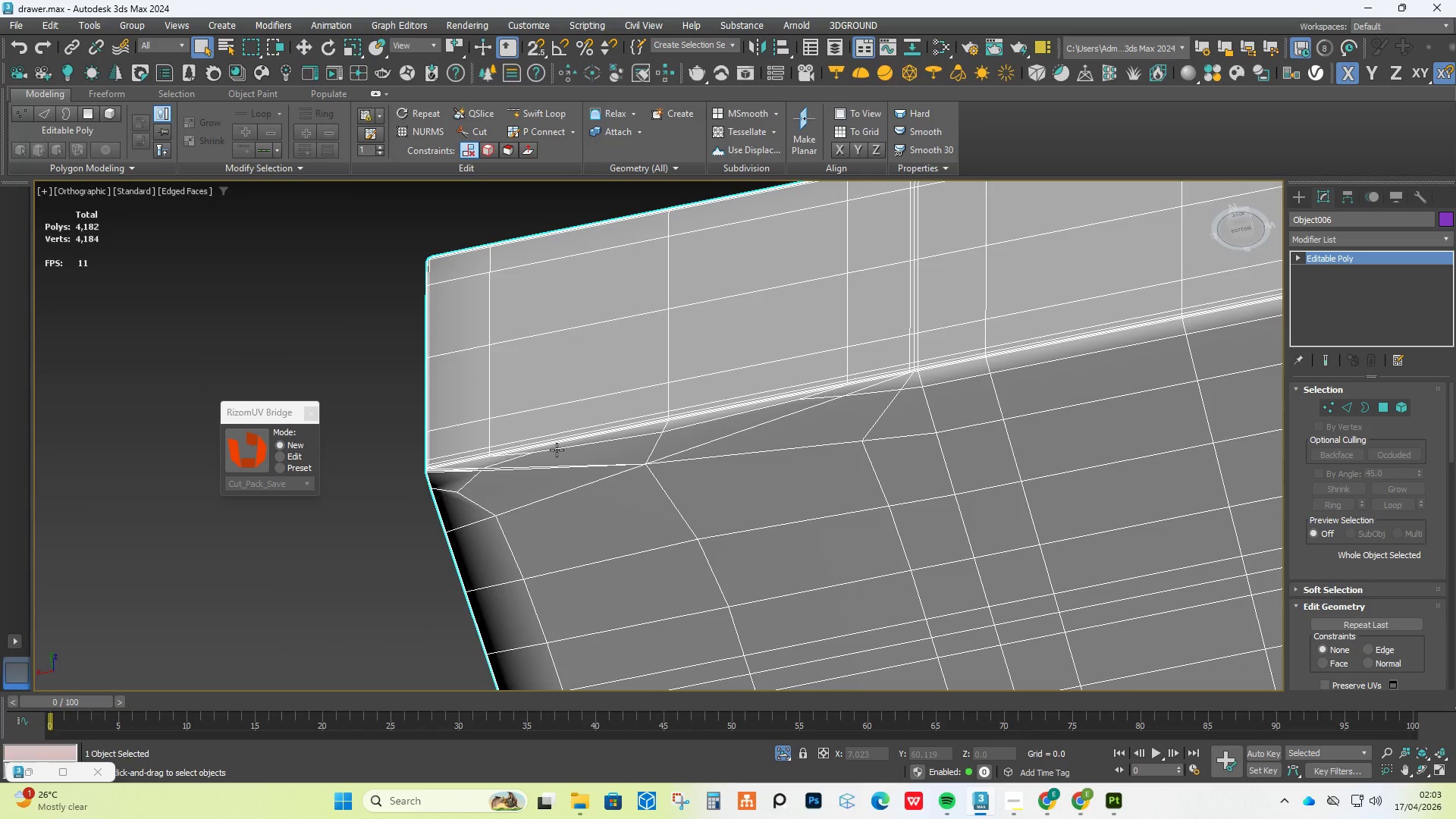 
key(Control+Z)
 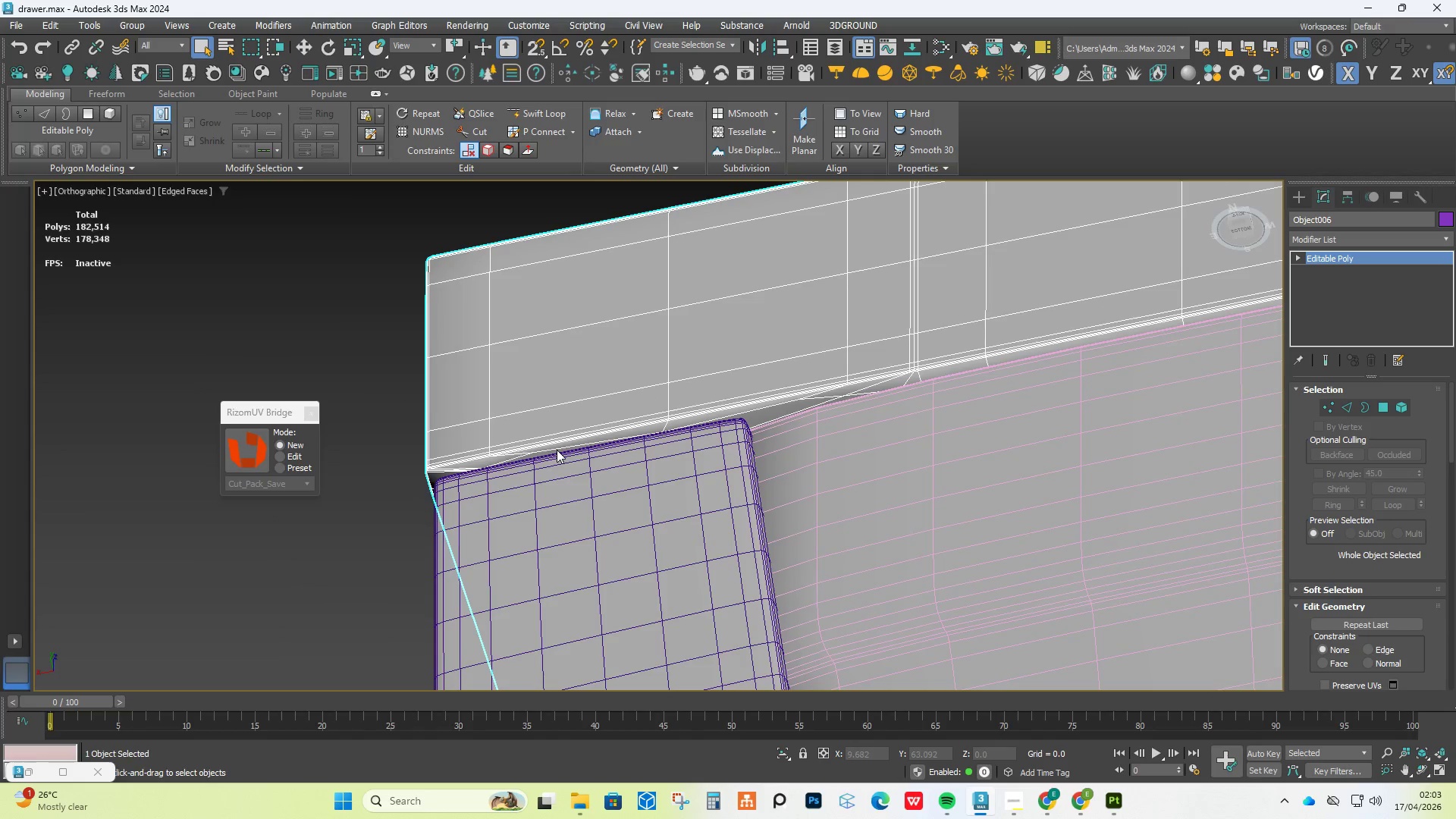 
key(Control+Z)
 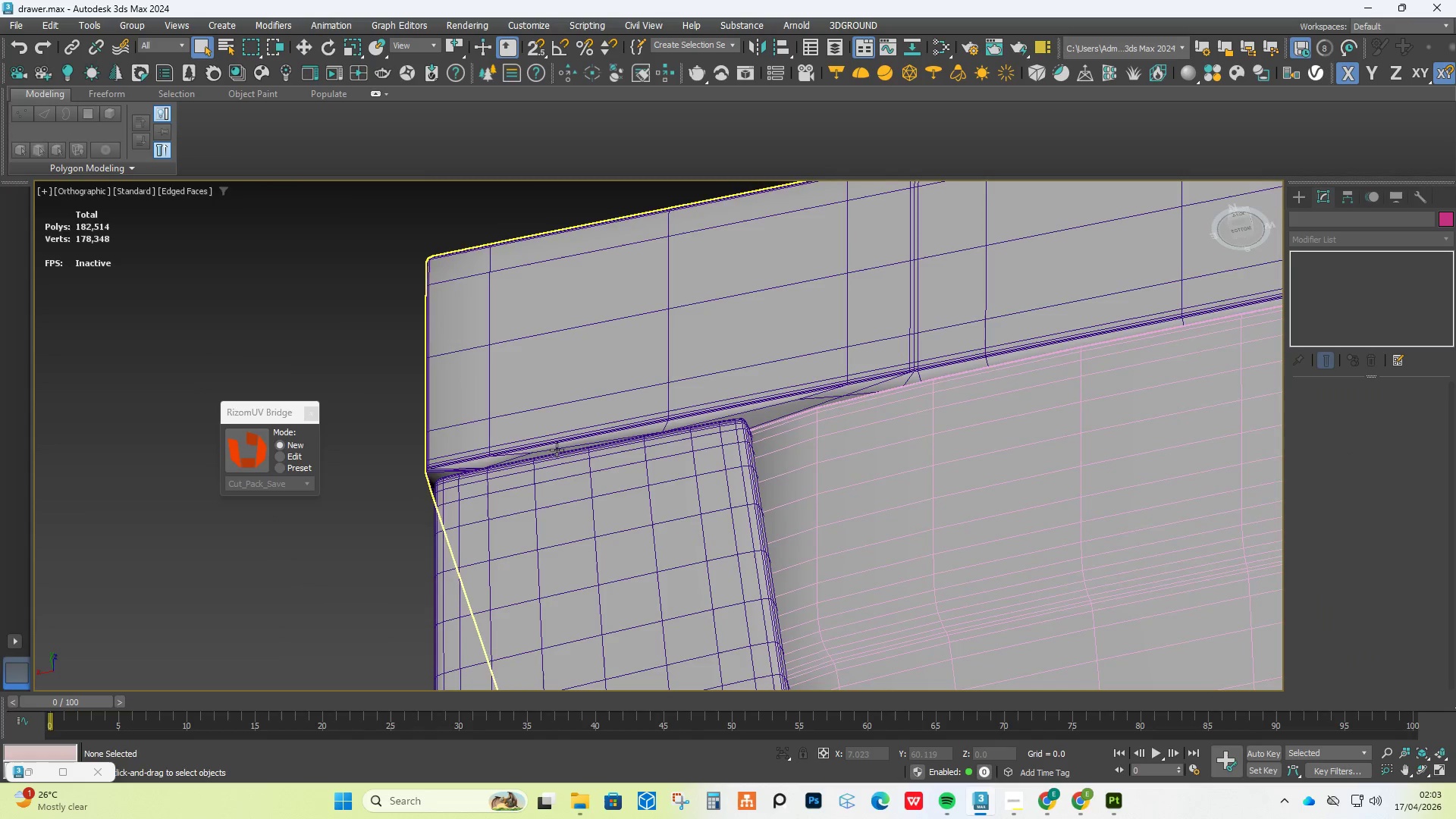 
key(Control+Z)
 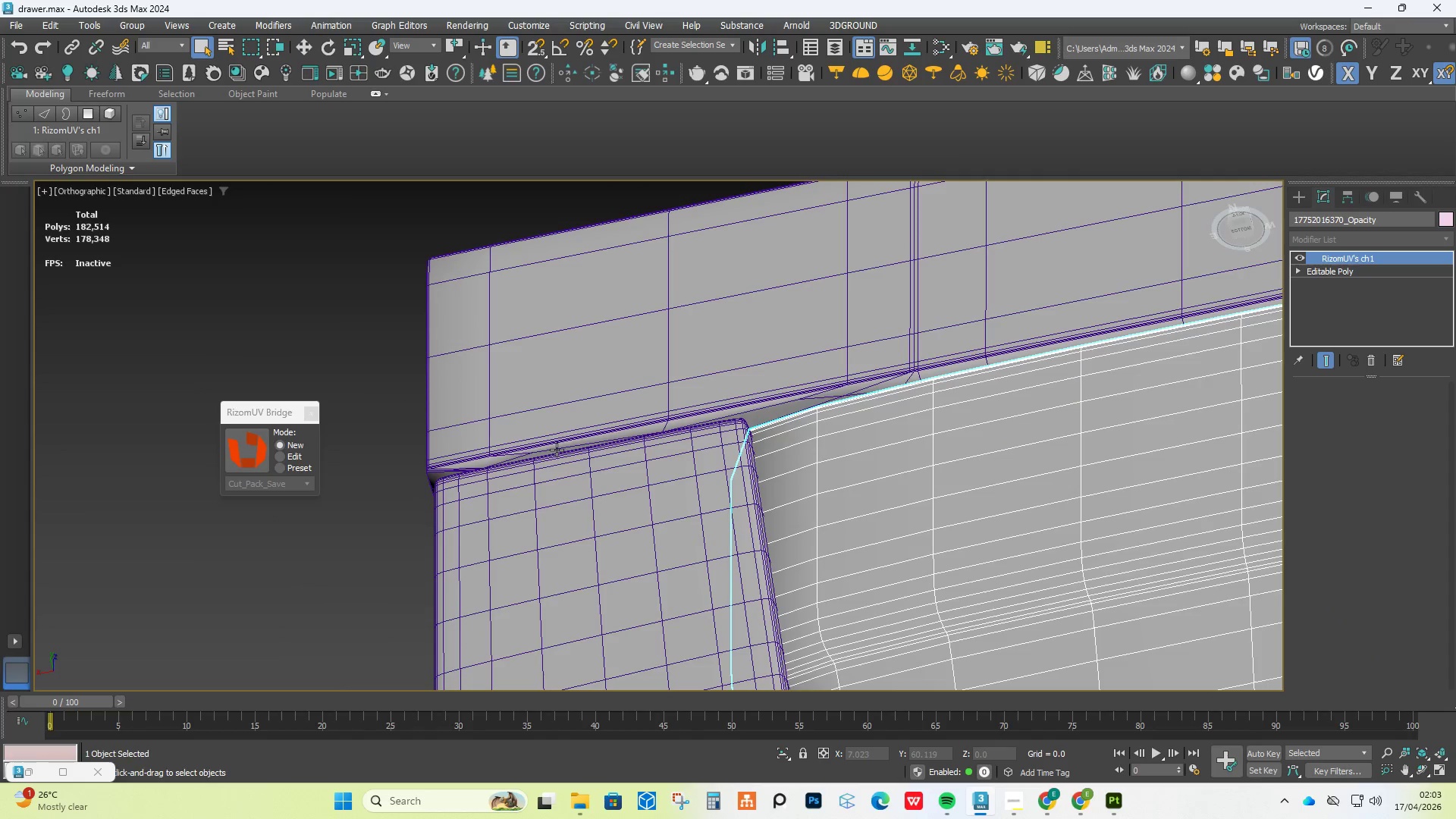 
key(Control+Z)
 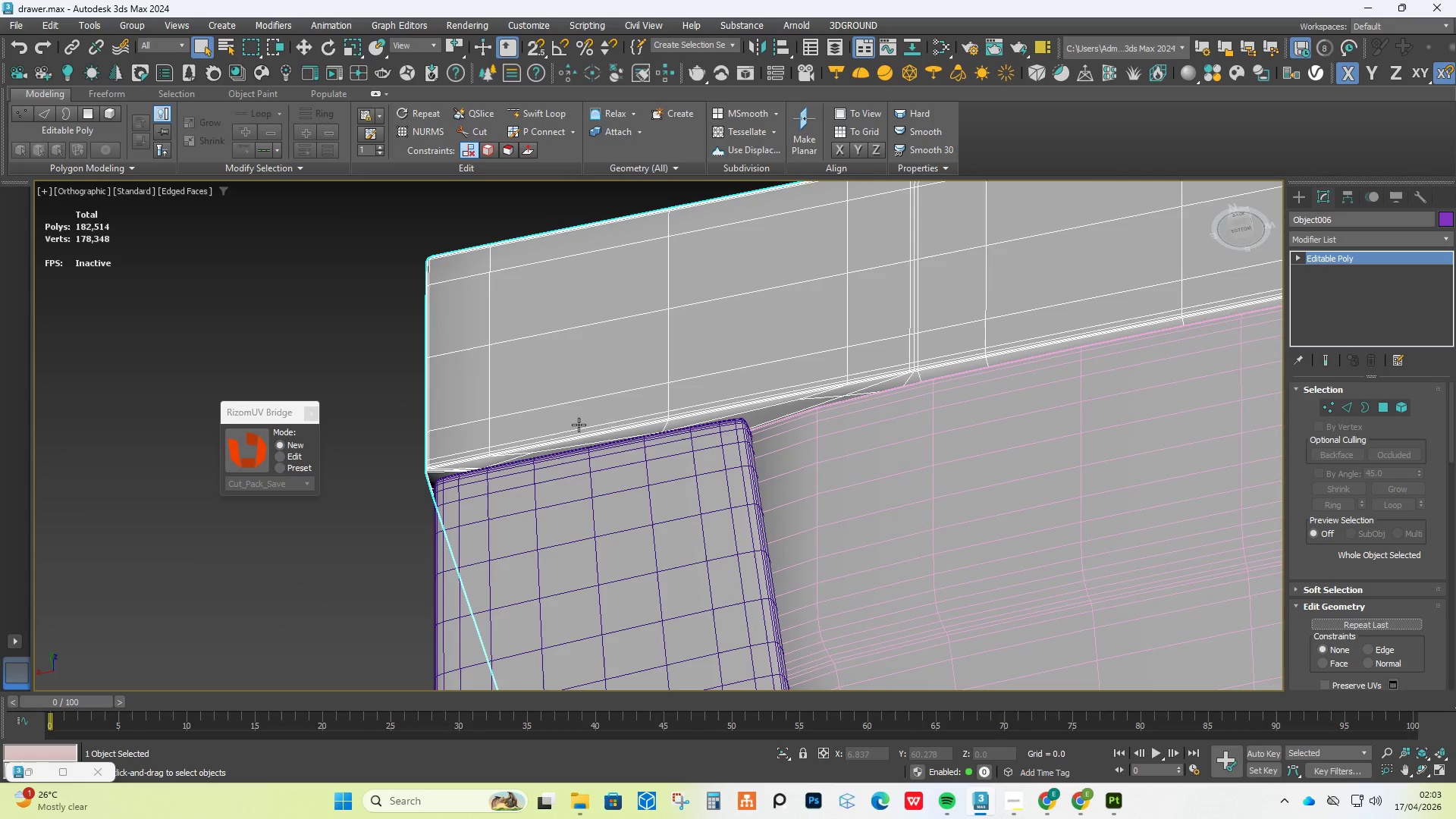 
key(Control+Z)
 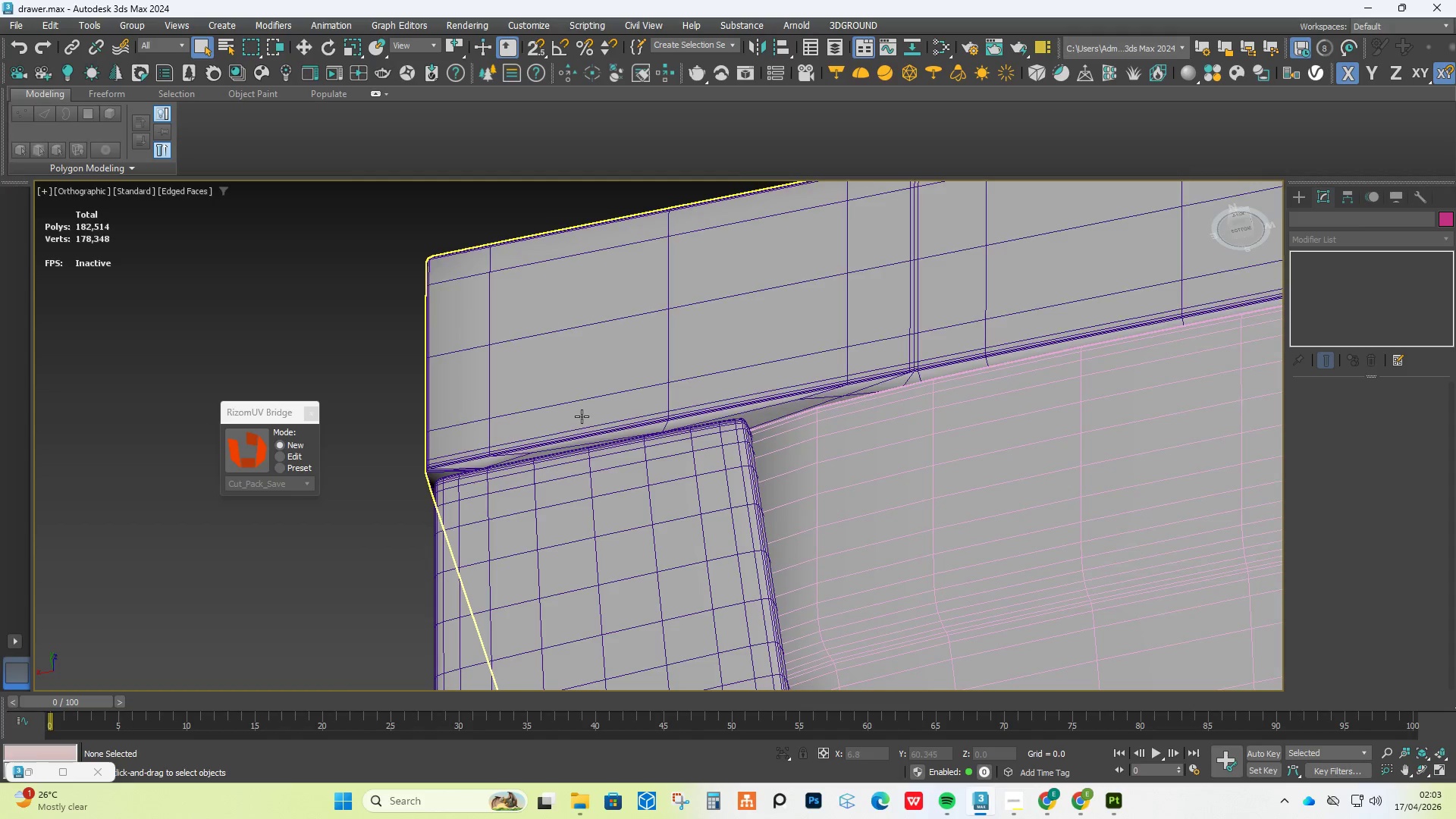 
key(Control+Z)
 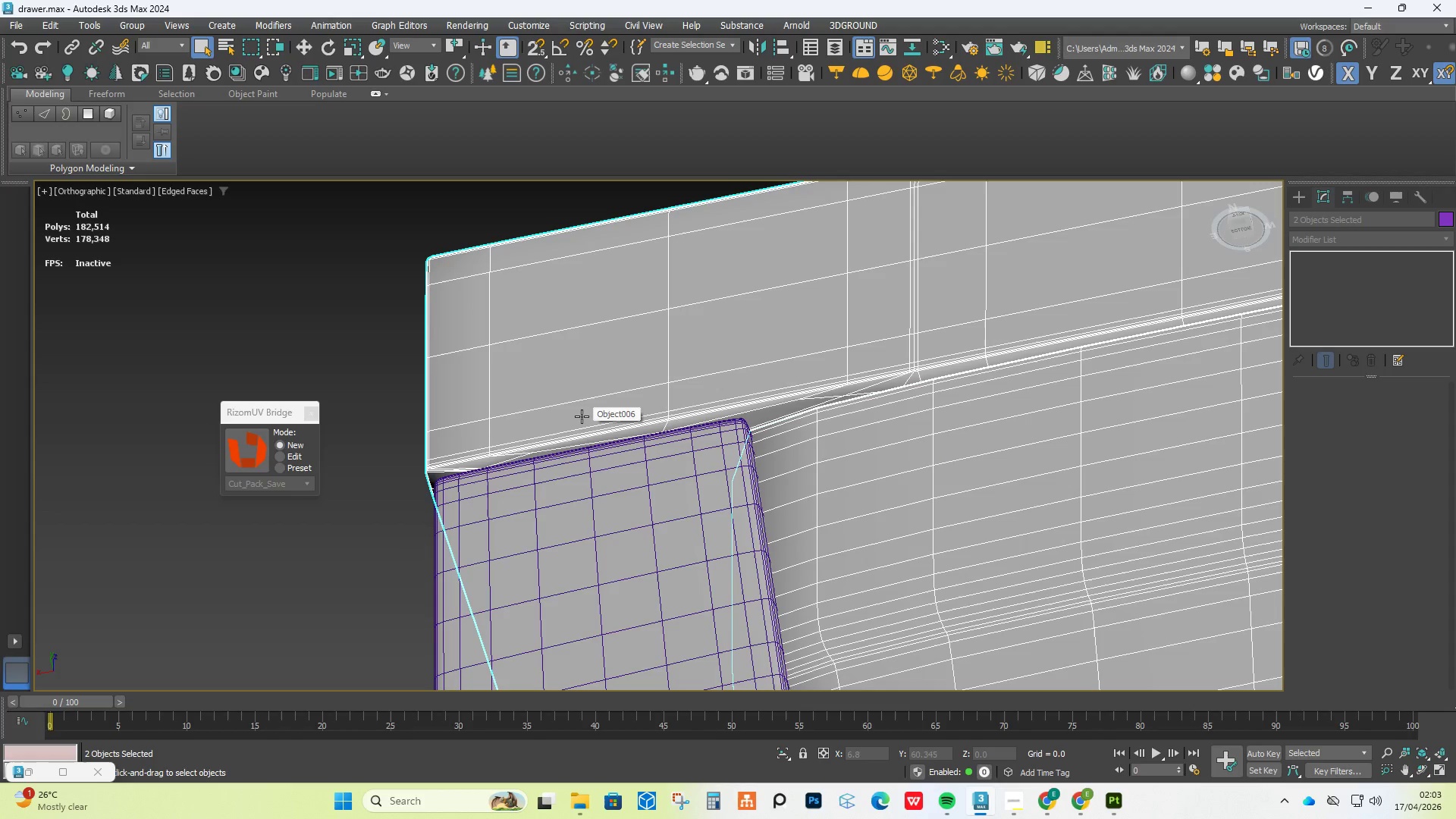 
key(Control+Z)
 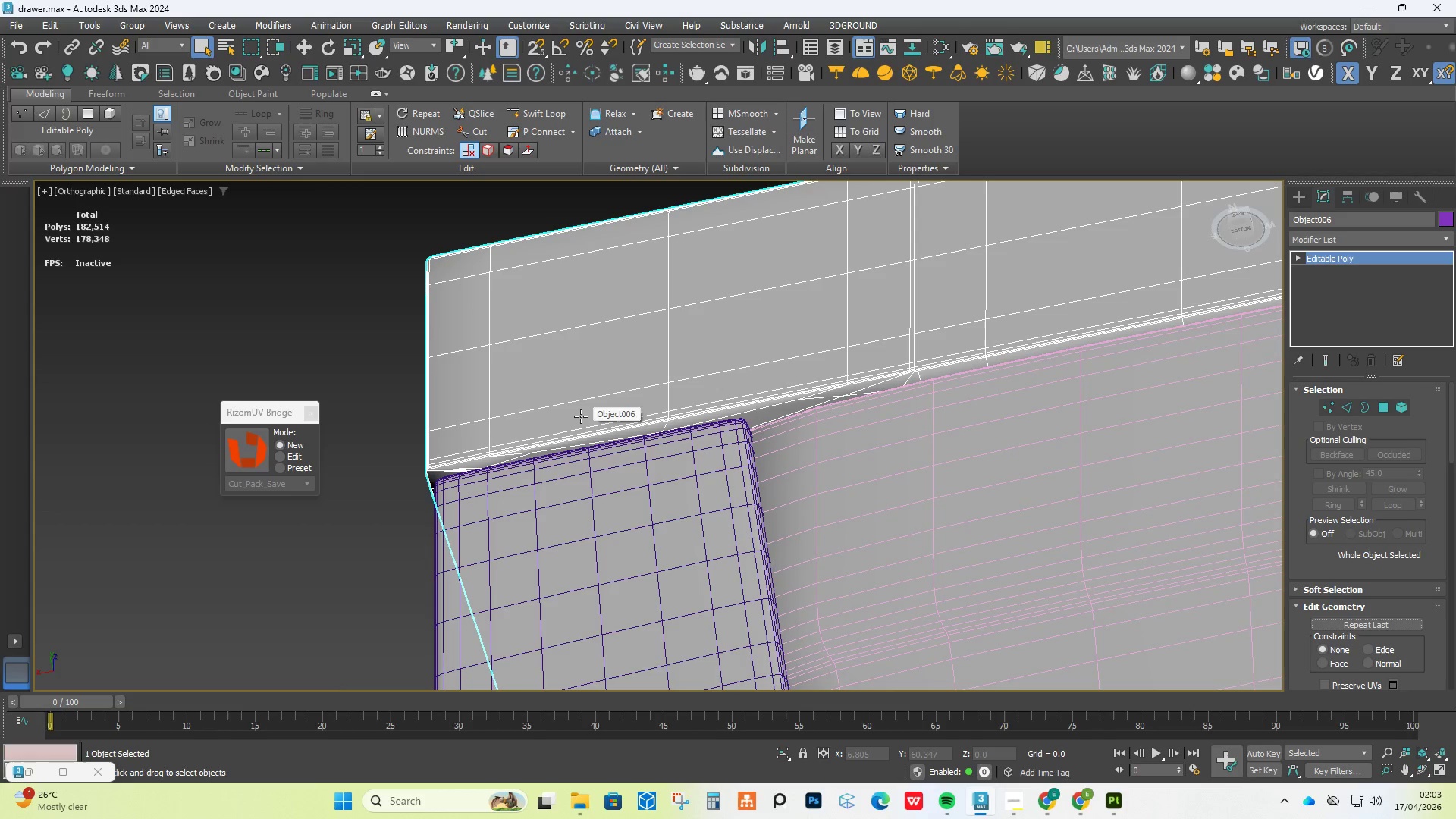 
key(Control+Z)
 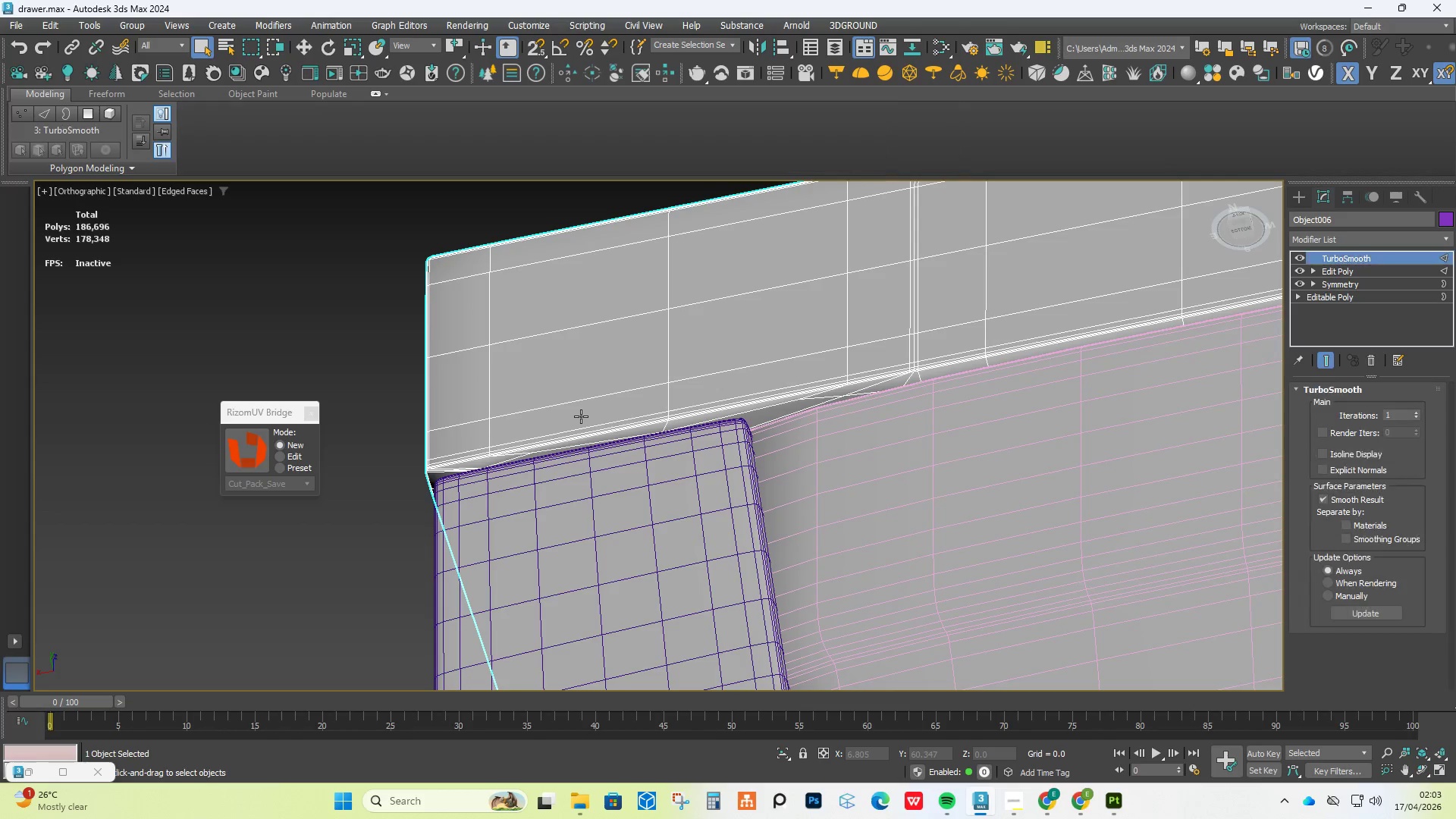 
key(Control+Z)
 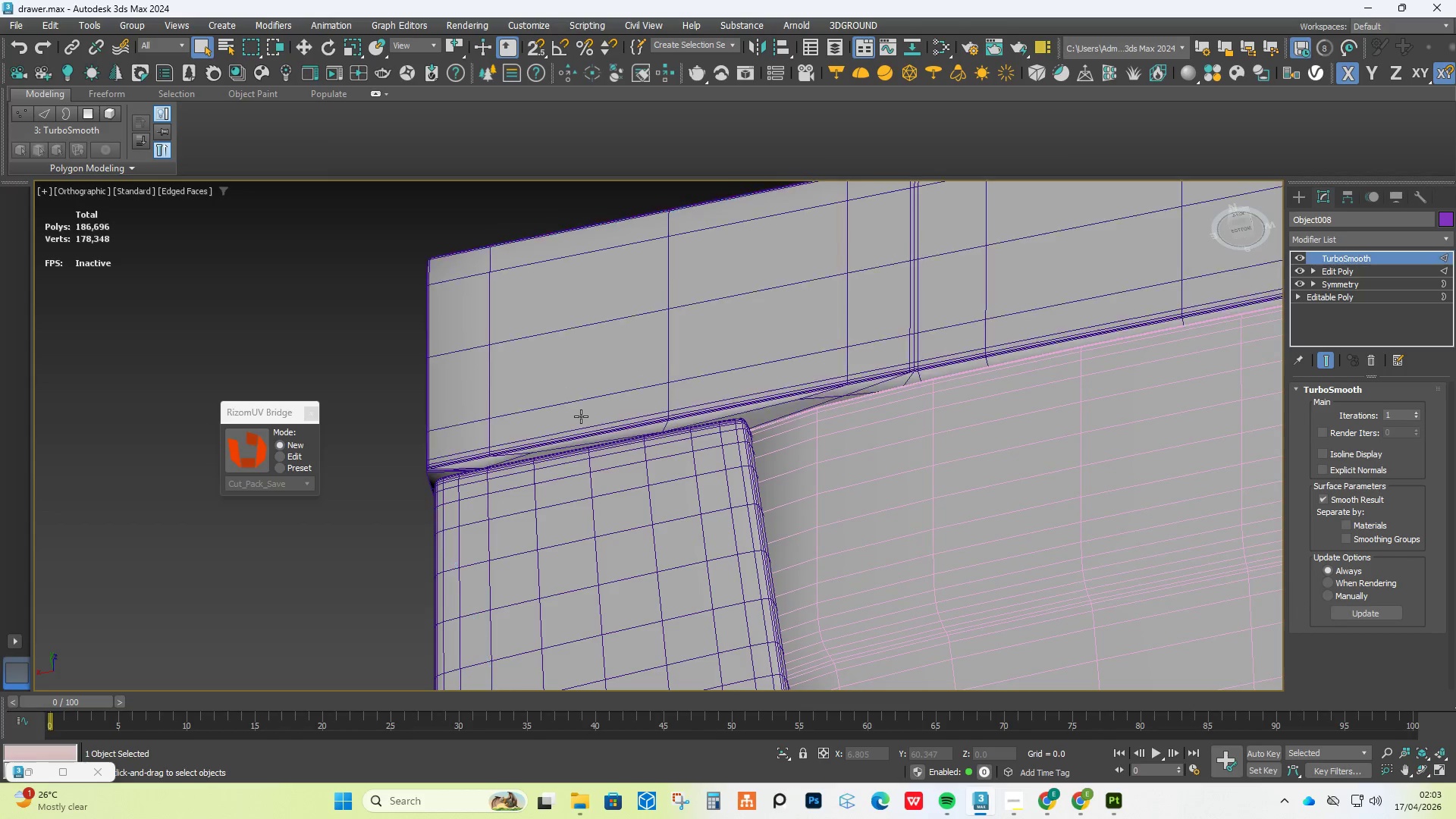 
key(Control+Z)
 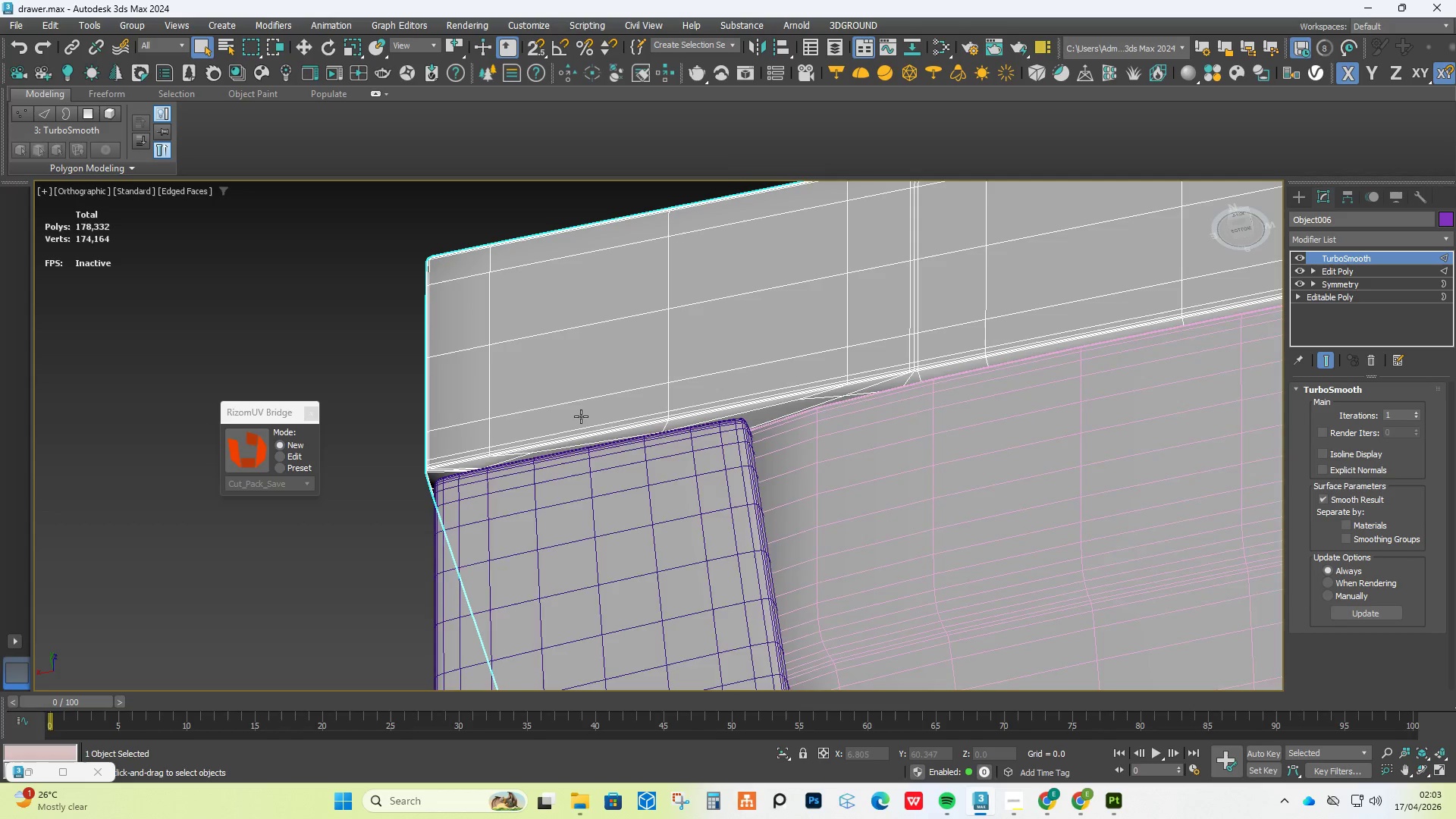 
key(Control+Z)
 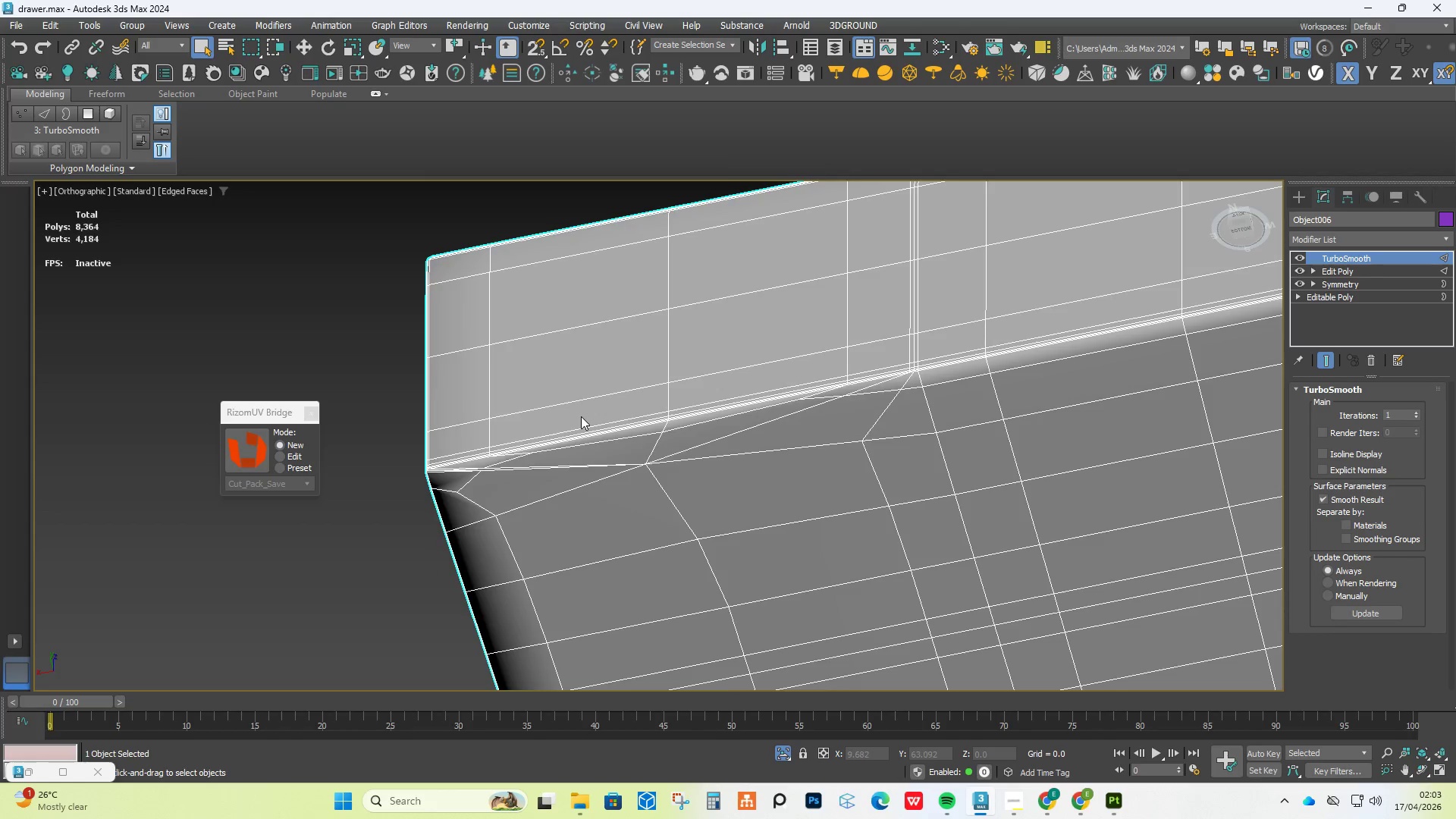 
key(Control+Z)
 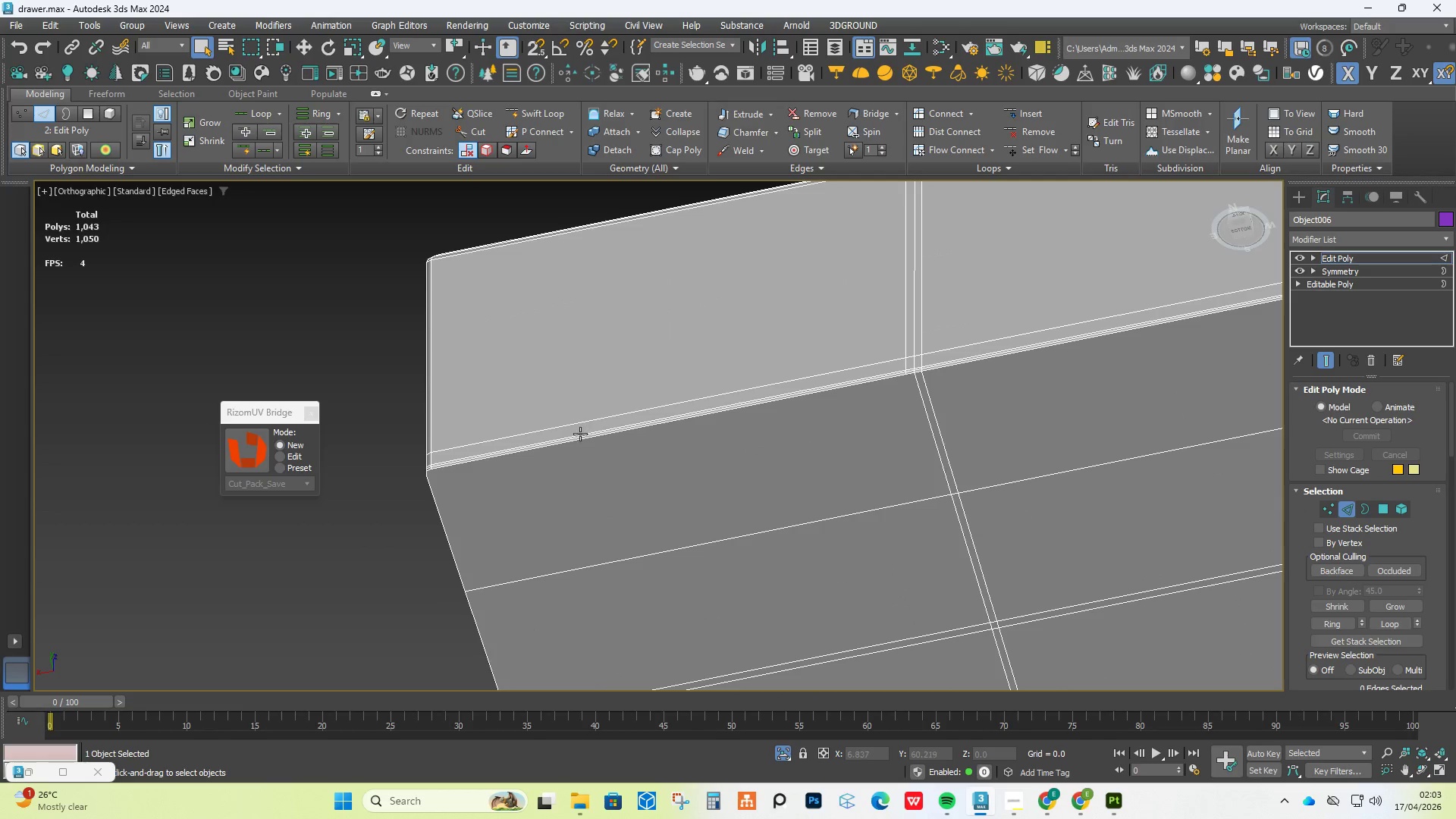 
scroll: coordinate [447, 467], scroll_direction: up, amount: 3.0
 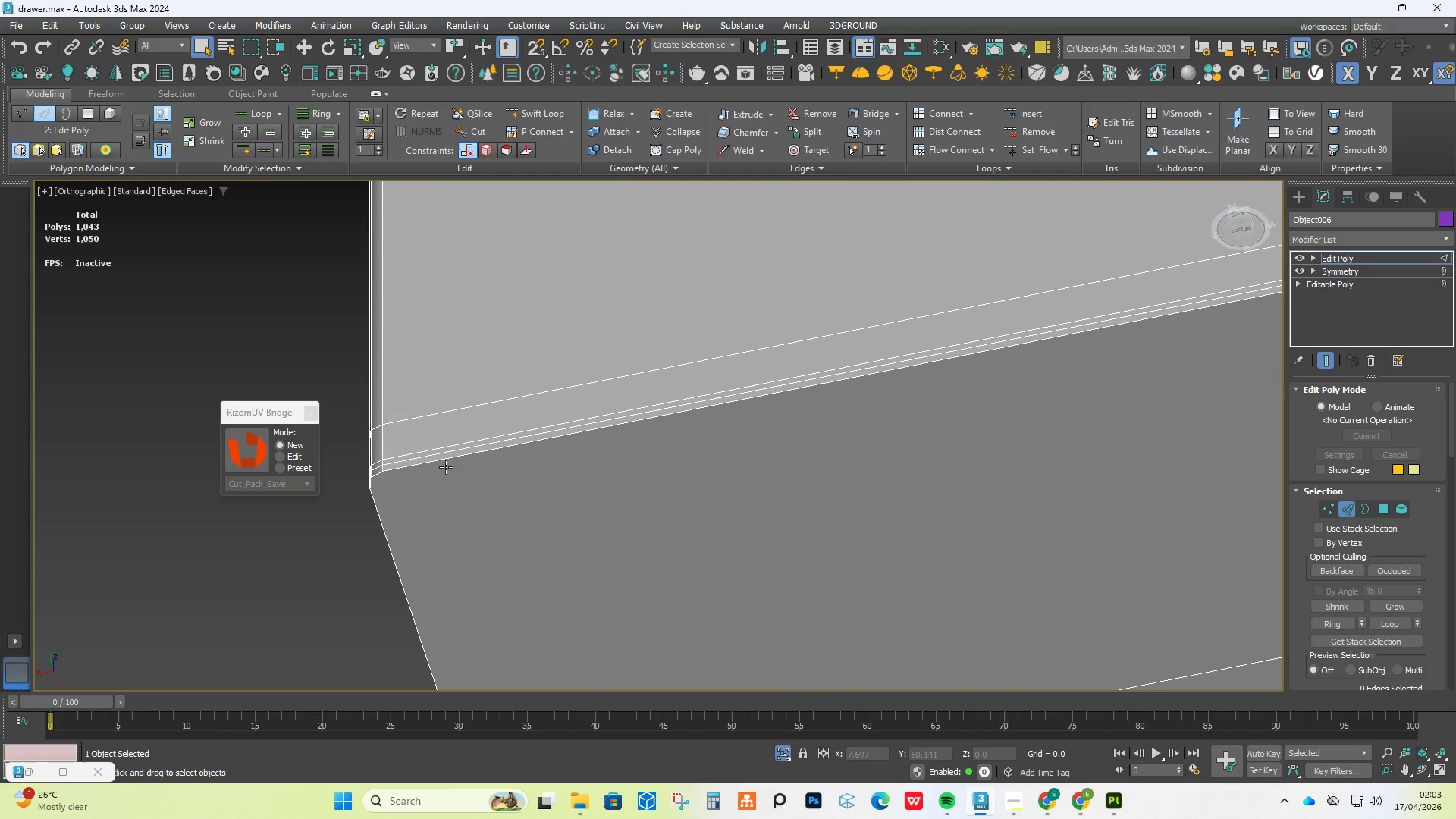 
scroll: coordinate [450, 469], scroll_direction: down, amount: 7.0
 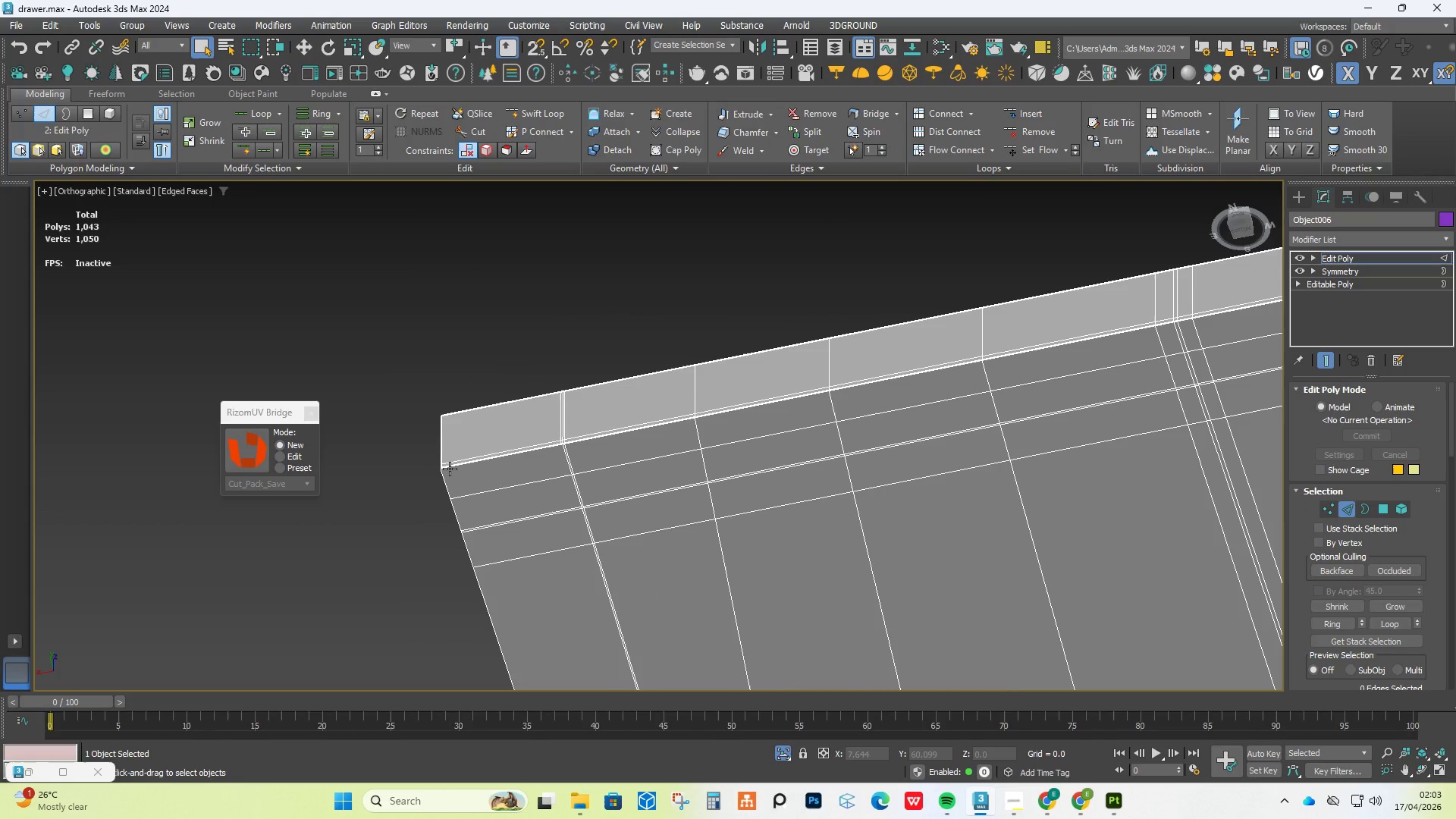 
hold_key(key=AltLeft, duration=0.7)
scroll: coordinate [617, 494], scroll_direction: down, amount: 3.0
 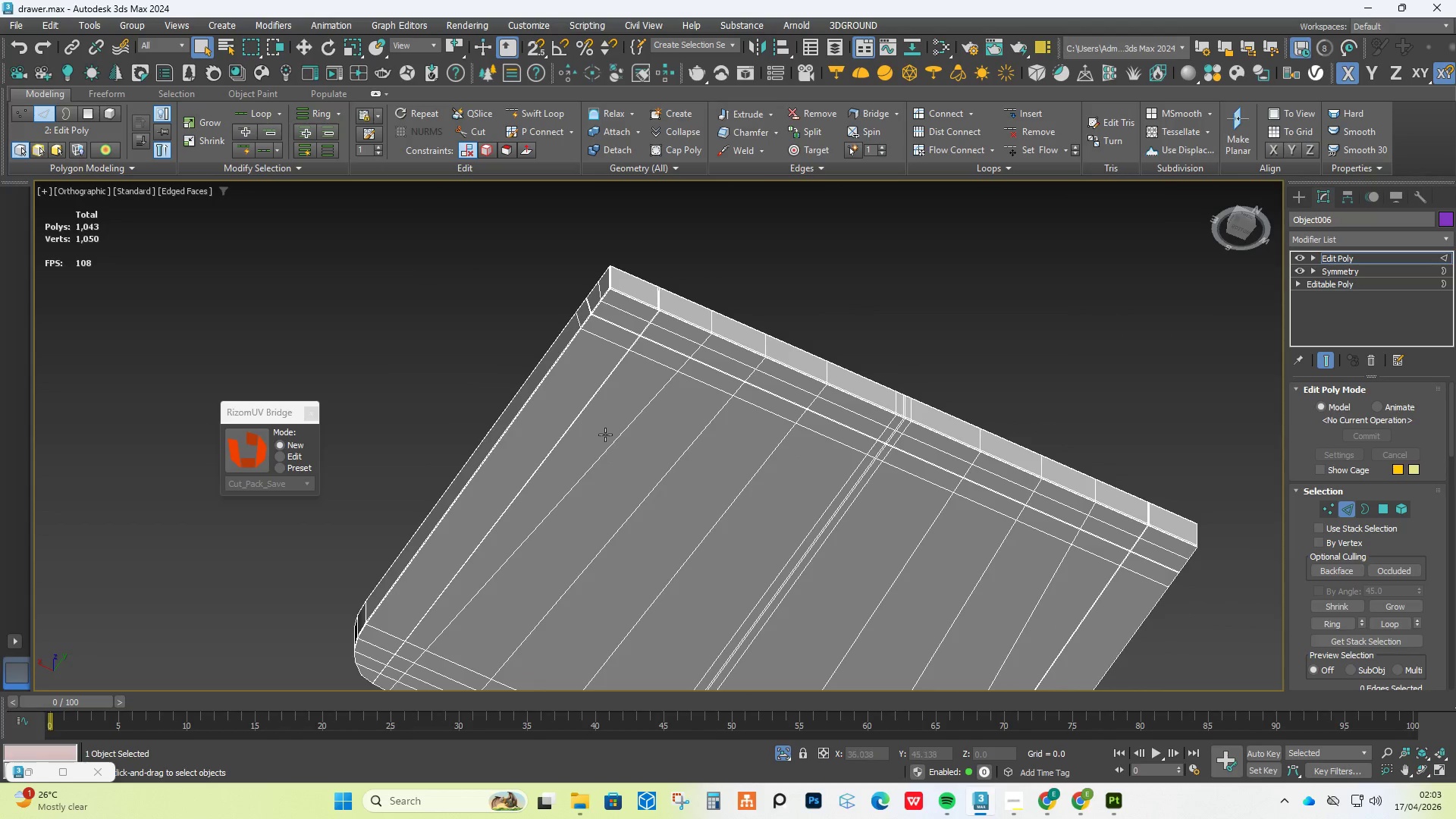 
scroll: coordinate [454, 301], scroll_direction: up, amount: 12.0
 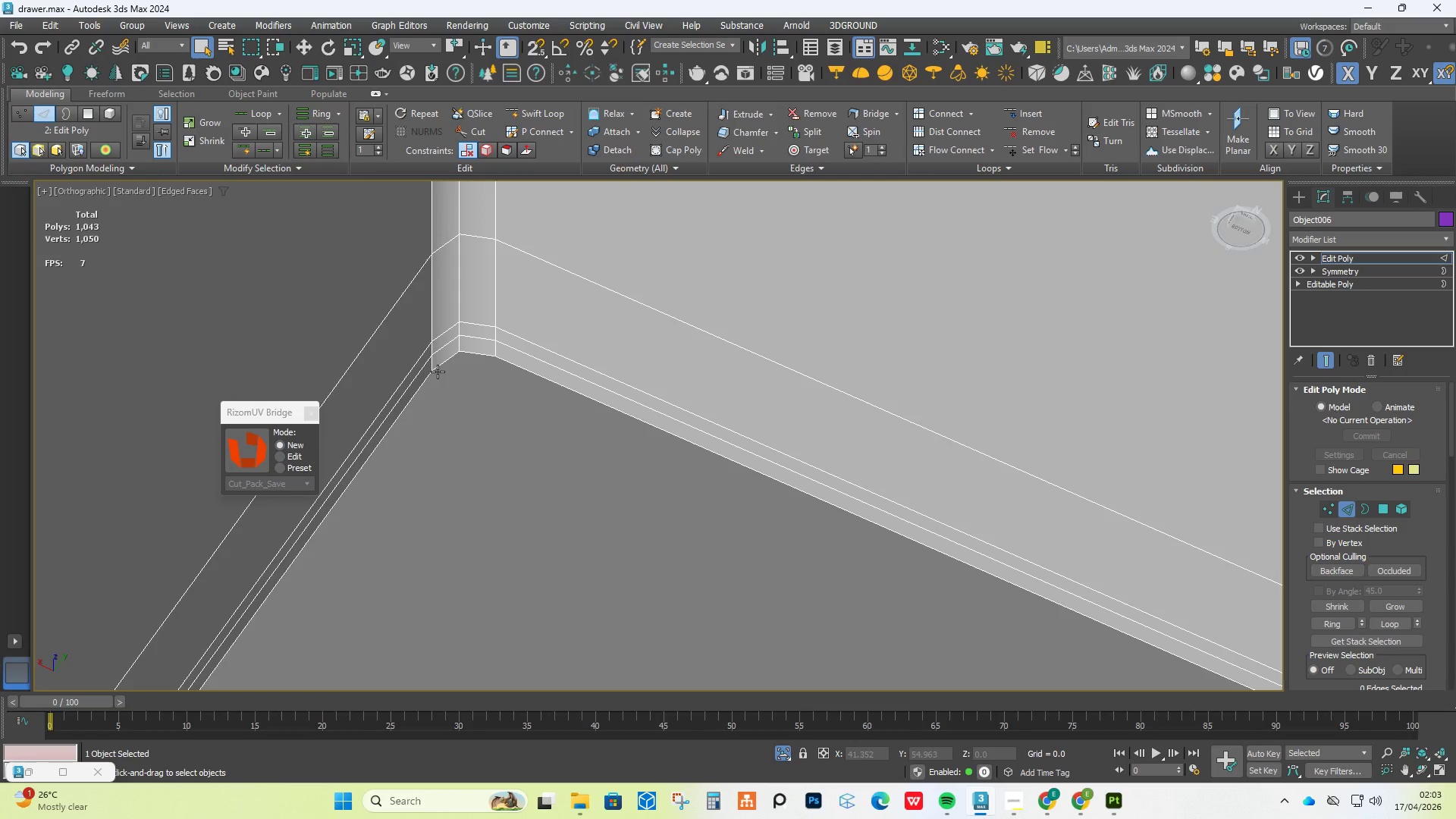 
key(Alt+C)
 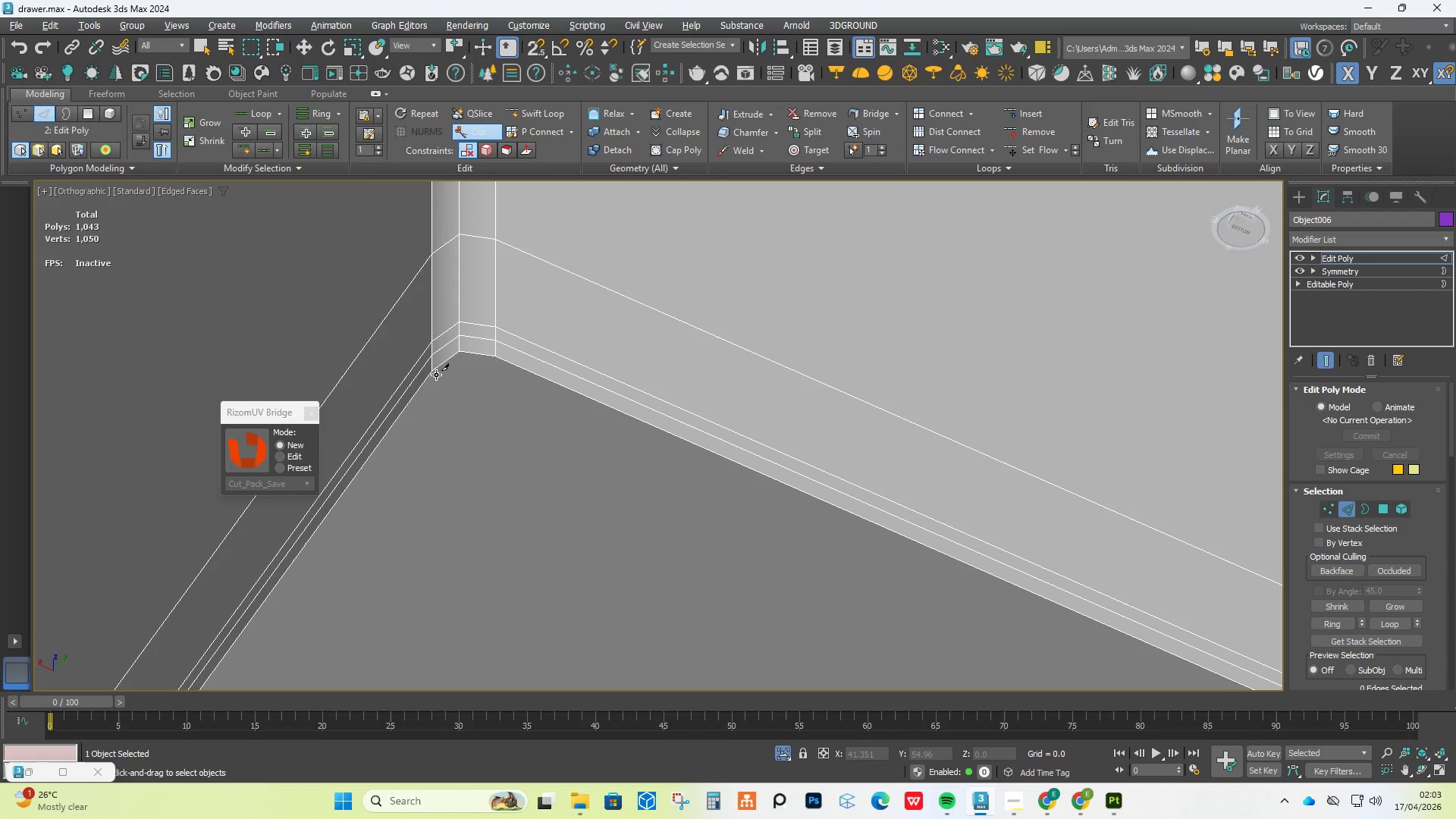 
left_click([434, 375])
 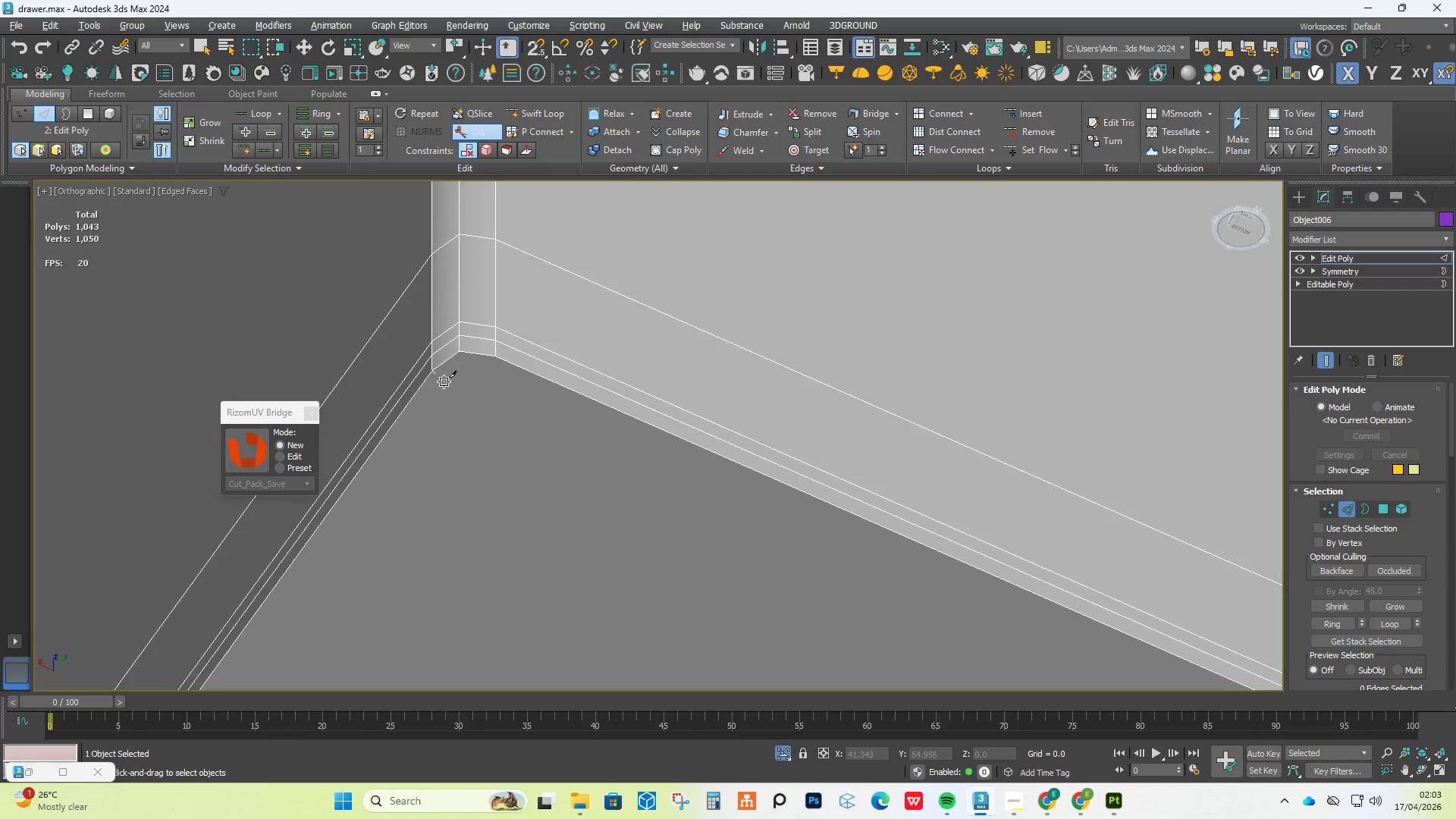 
scroll: coordinate [857, 583], scroll_direction: down, amount: 13.0
 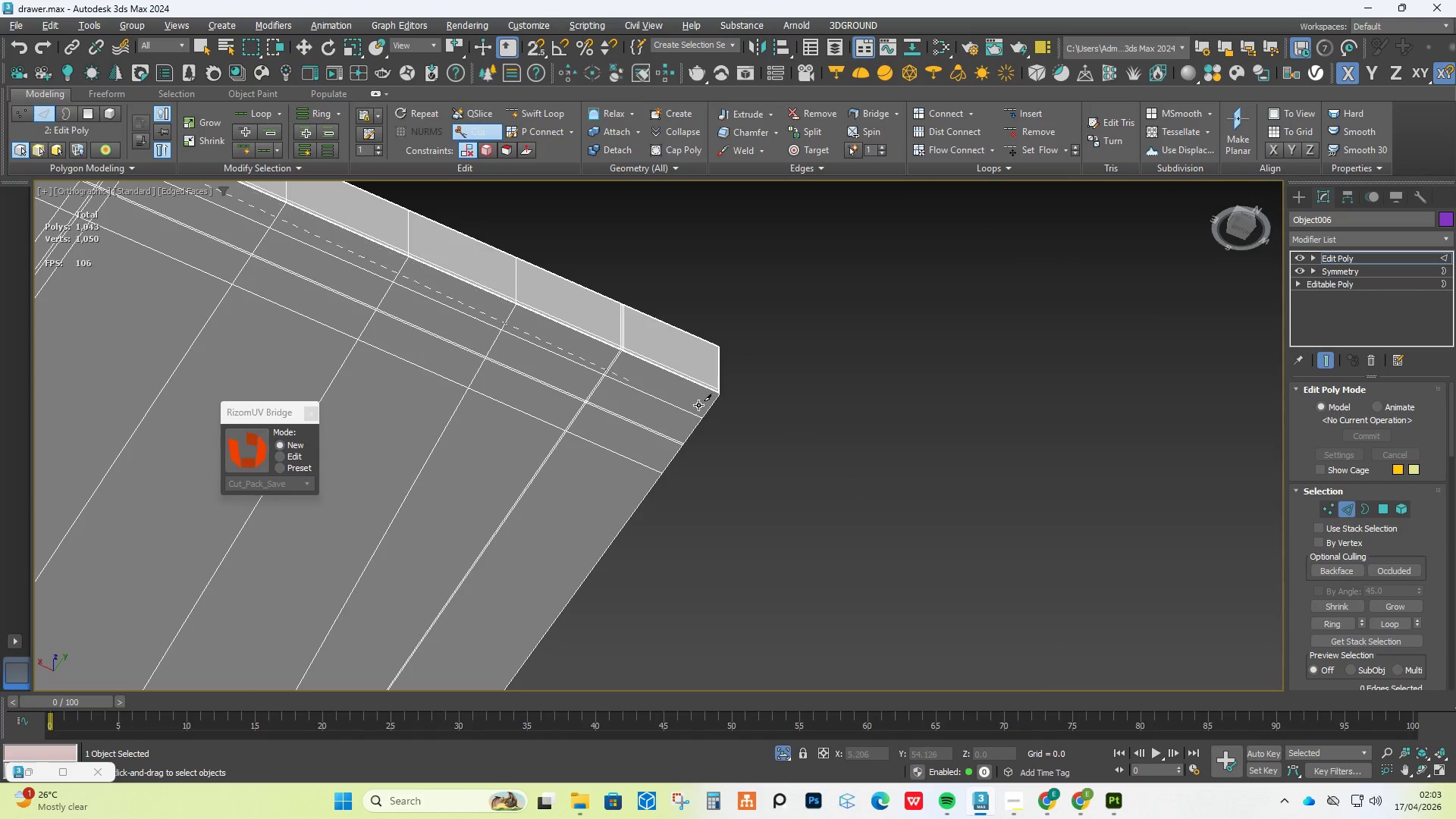 
scroll: coordinate [877, 309], scroll_direction: up, amount: 16.0
 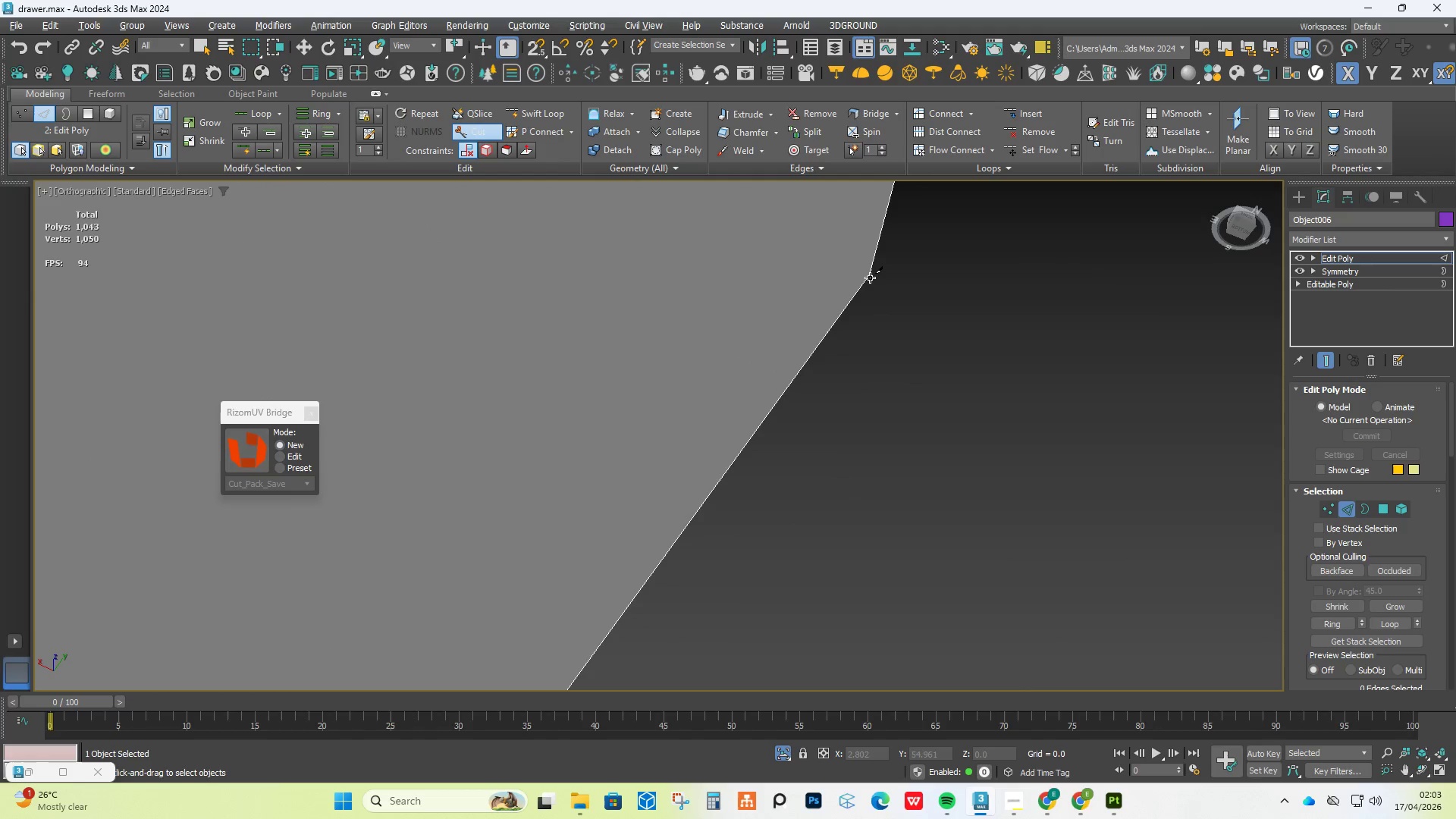 
left_click([870, 277])
 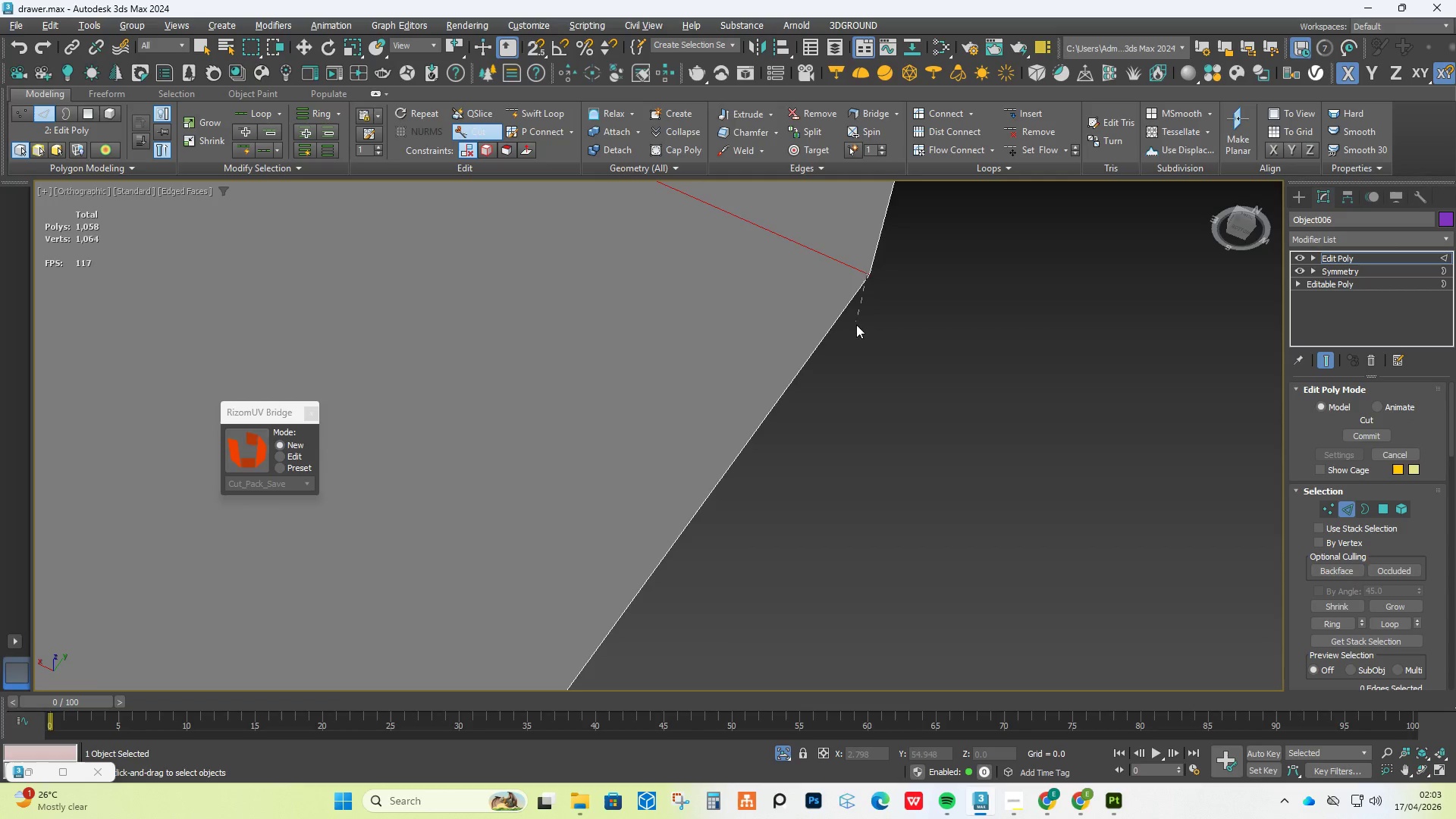 
scroll: coordinate [849, 366], scroll_direction: down, amount: 20.0
 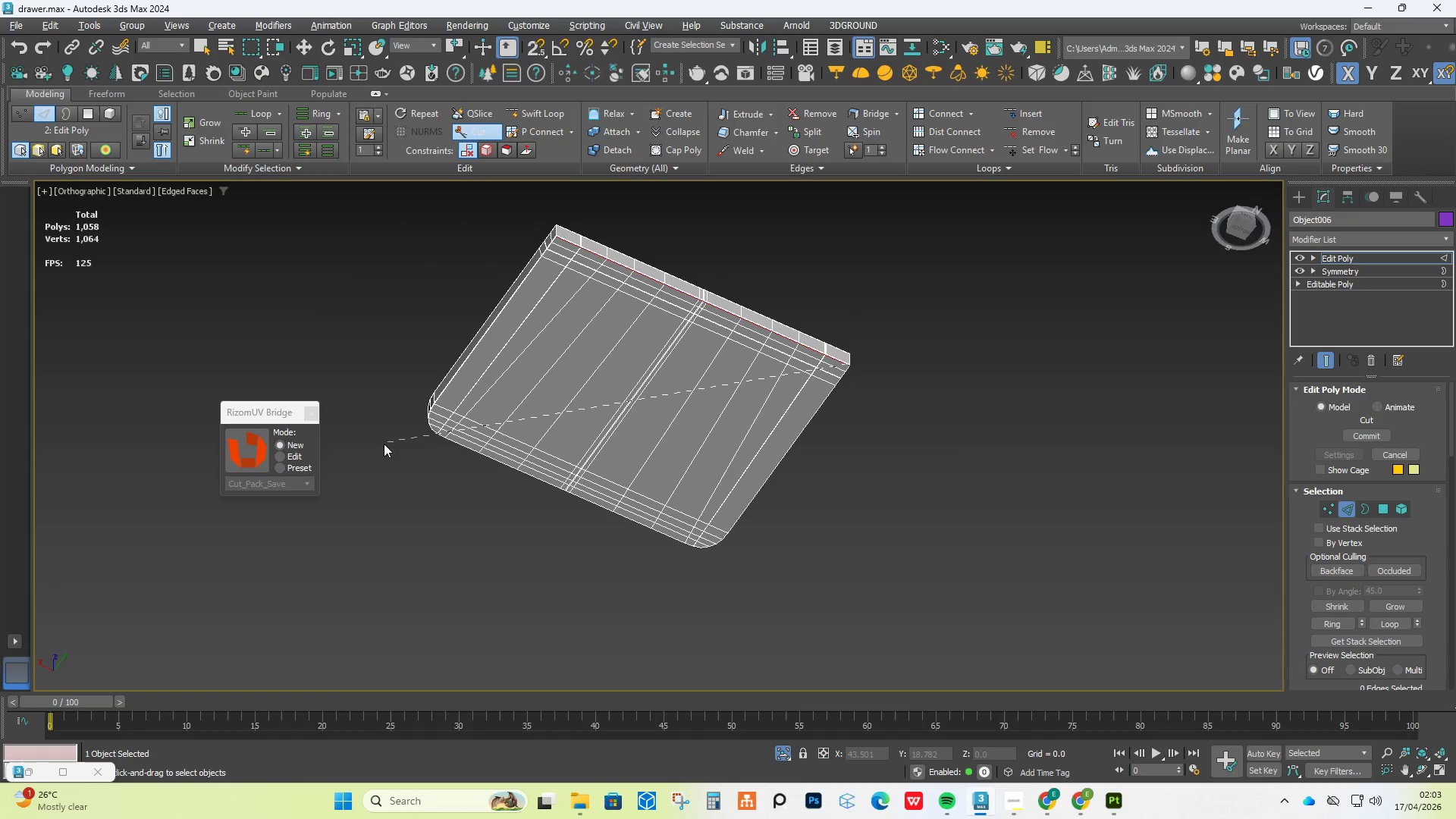 
right_click([460, 413])
 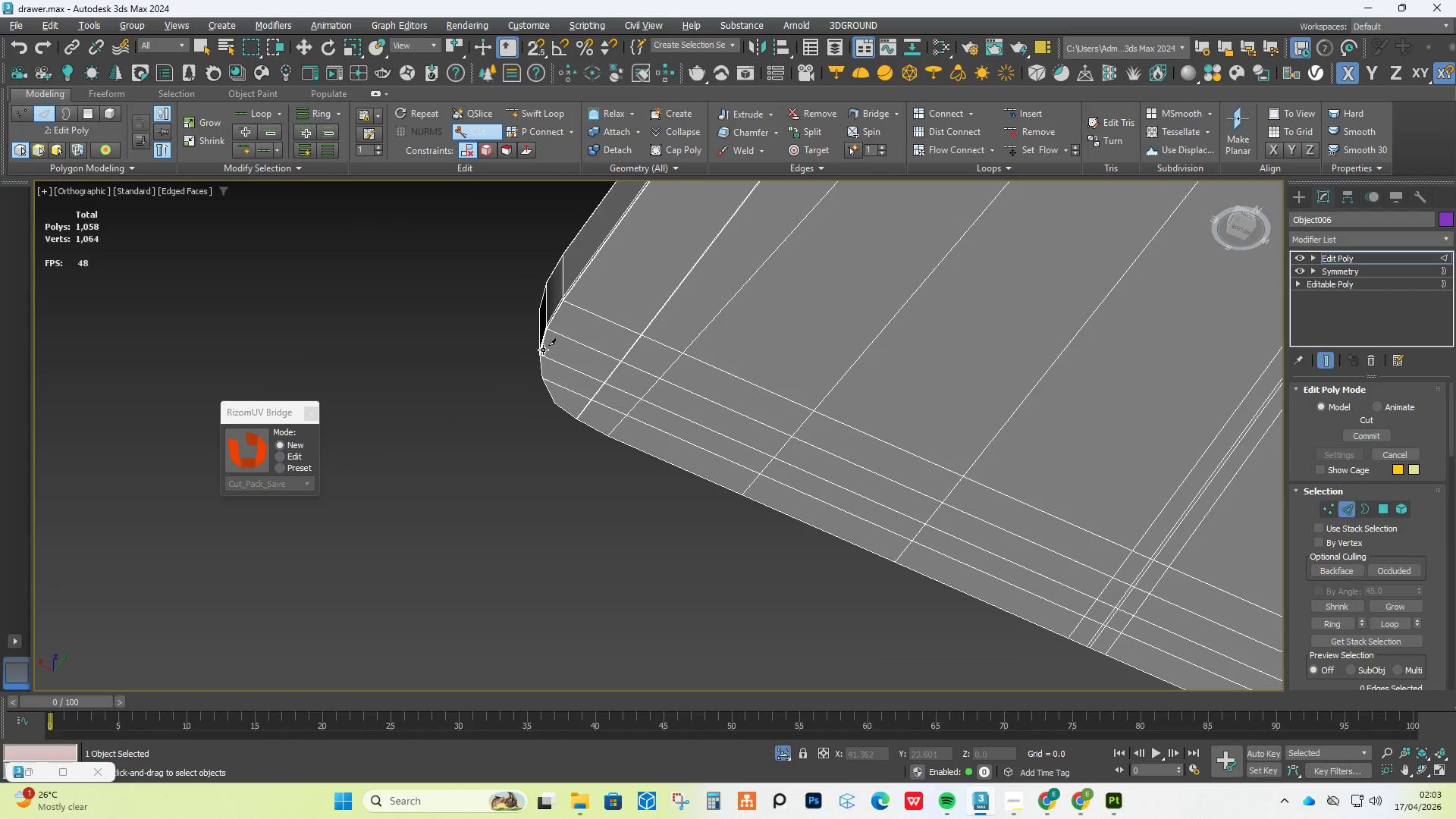 
scroll: coordinate [394, 435], scroll_direction: up, amount: 4.0
 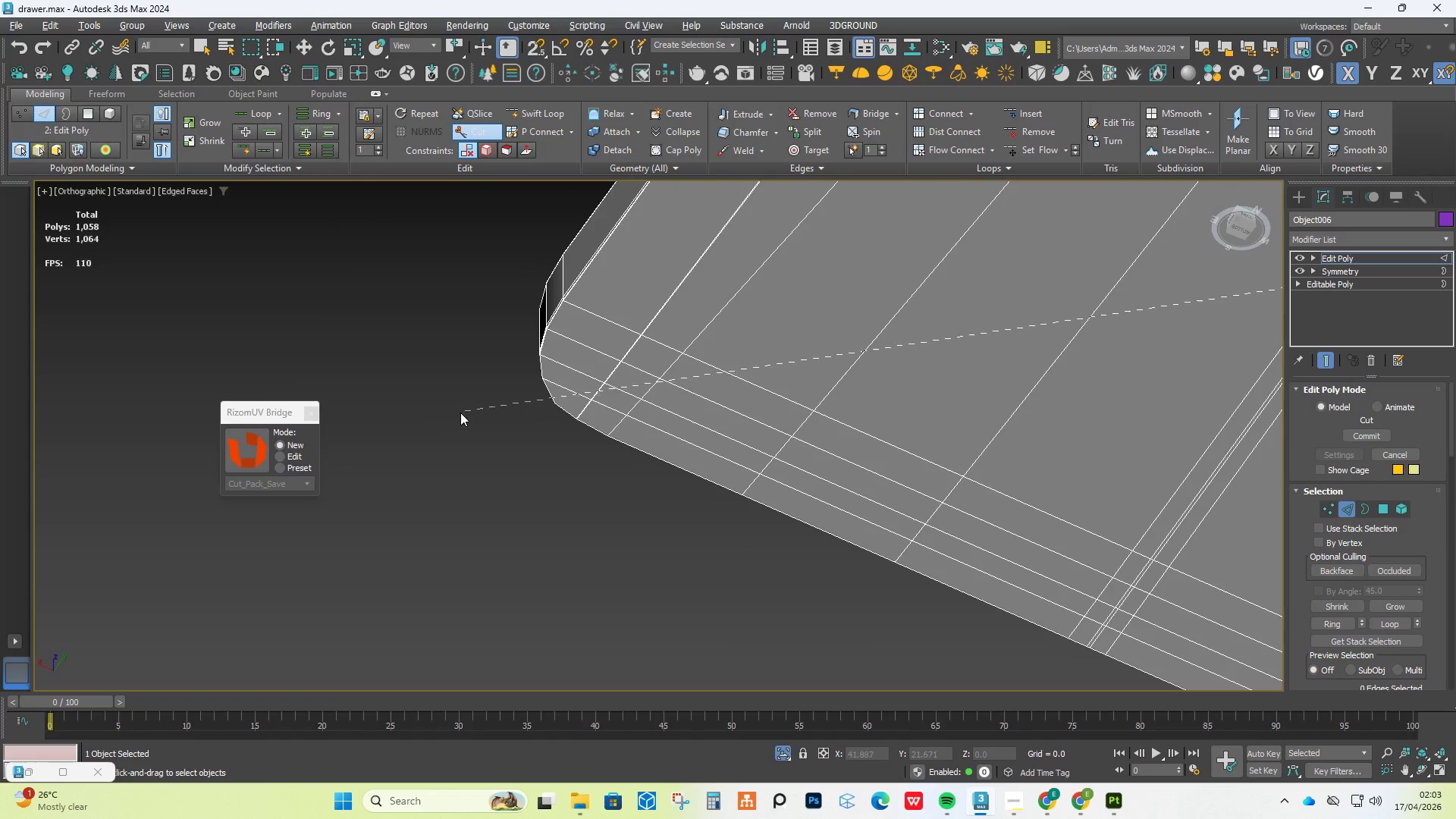 
scroll: coordinate [661, 373], scroll_direction: down, amount: 2.0
 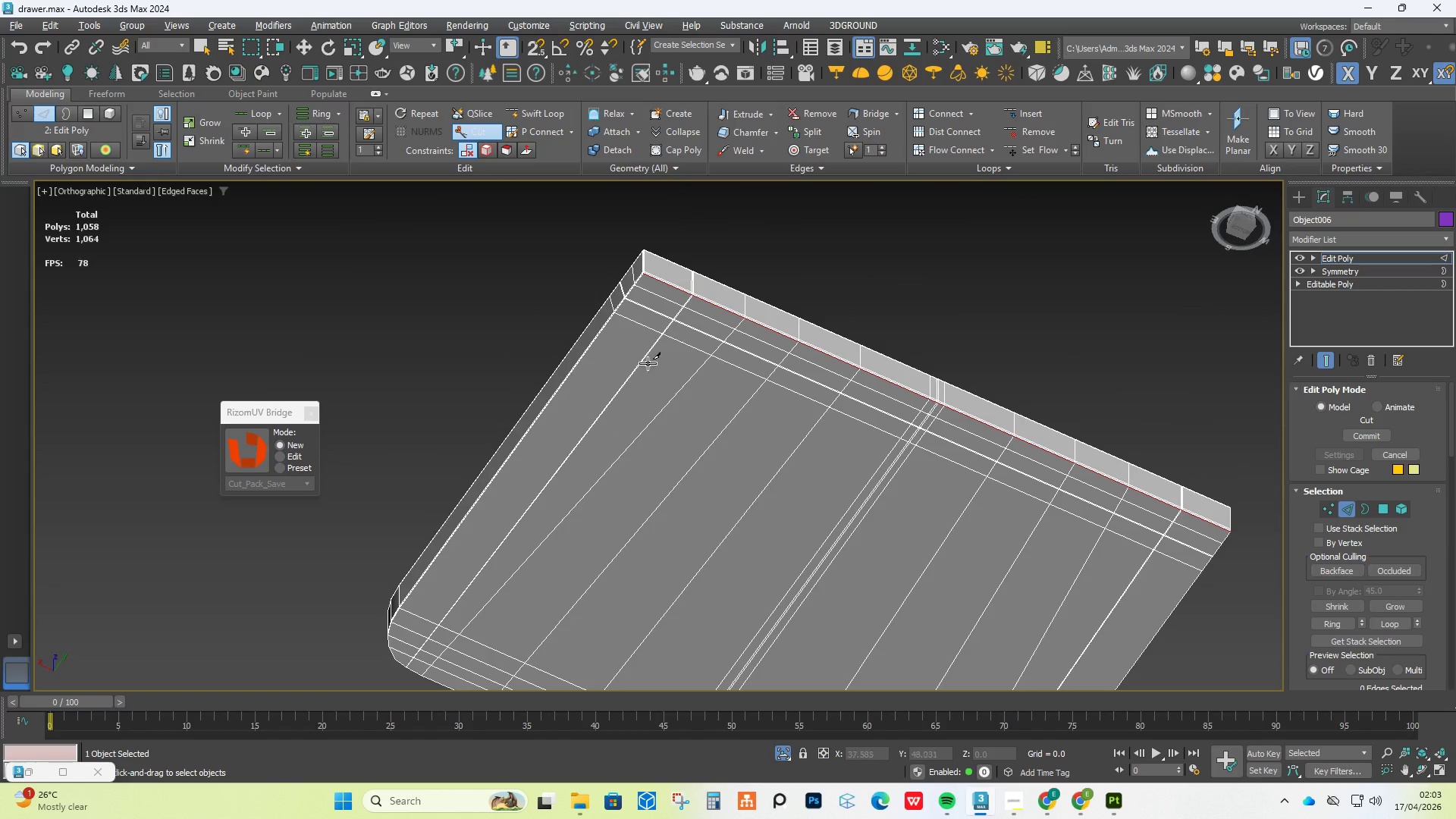 
right_click([623, 309])
 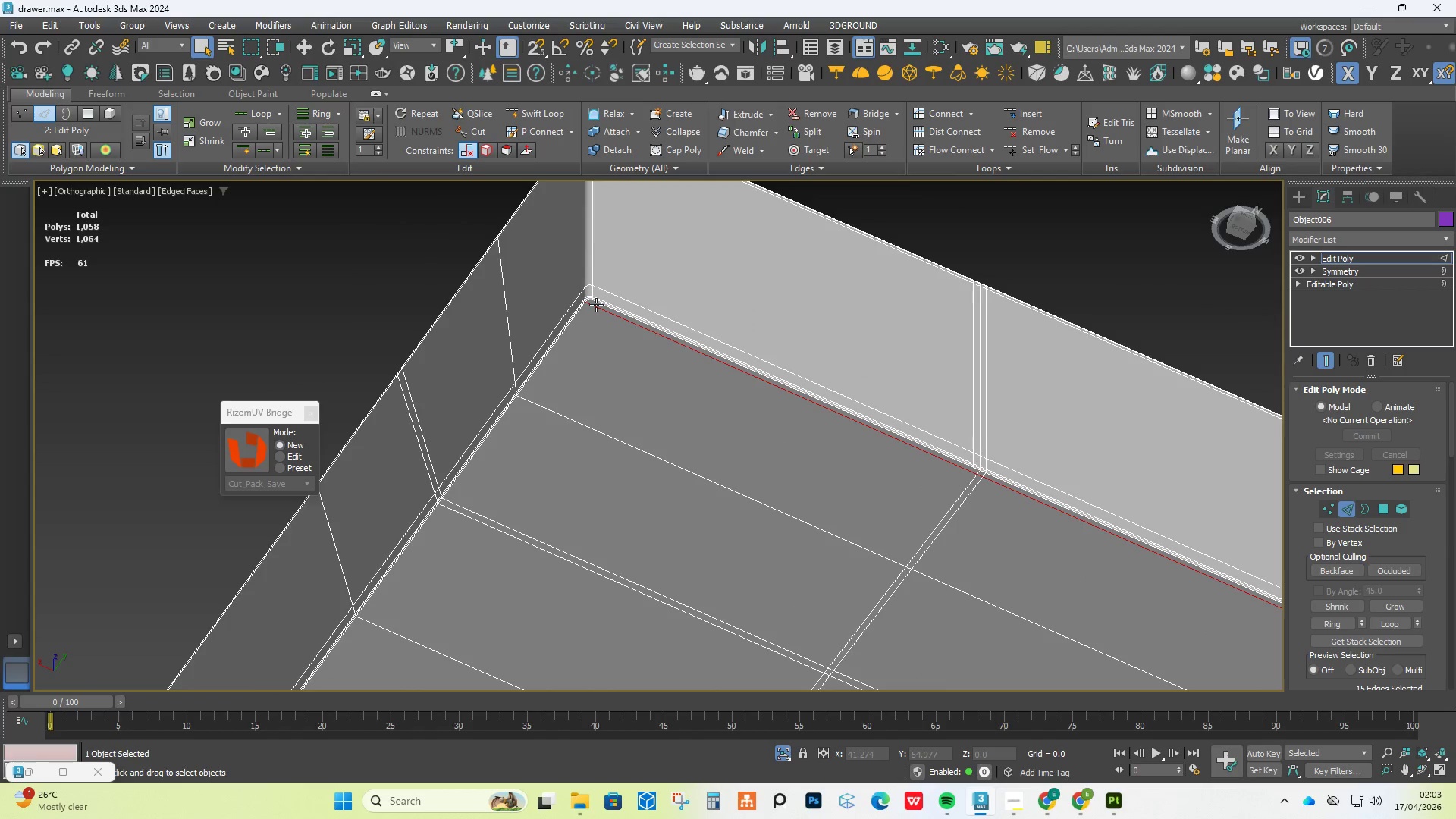 
scroll: coordinate [595, 305], scroll_direction: up, amount: 10.0
 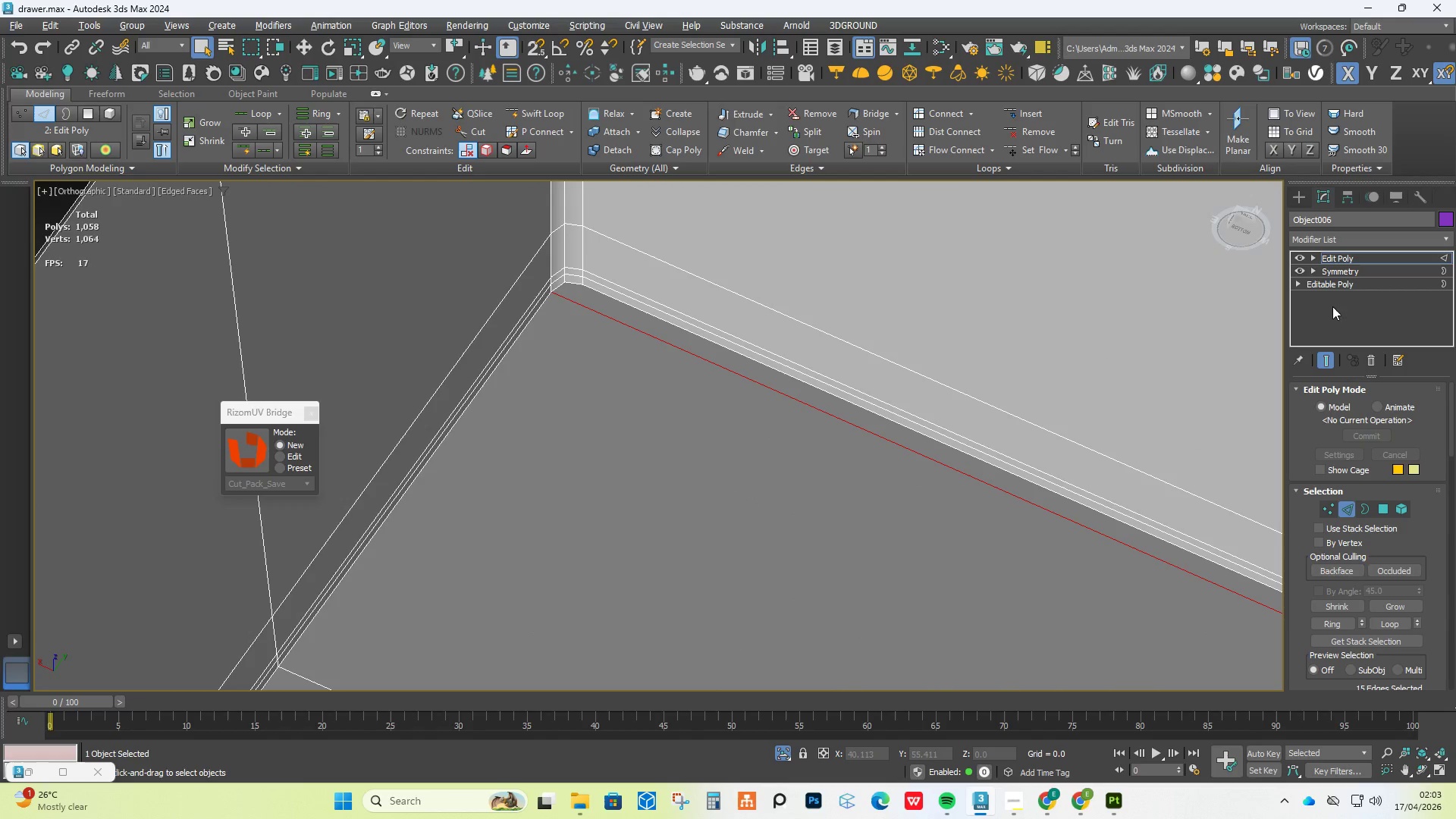 
left_click([1335, 243])
 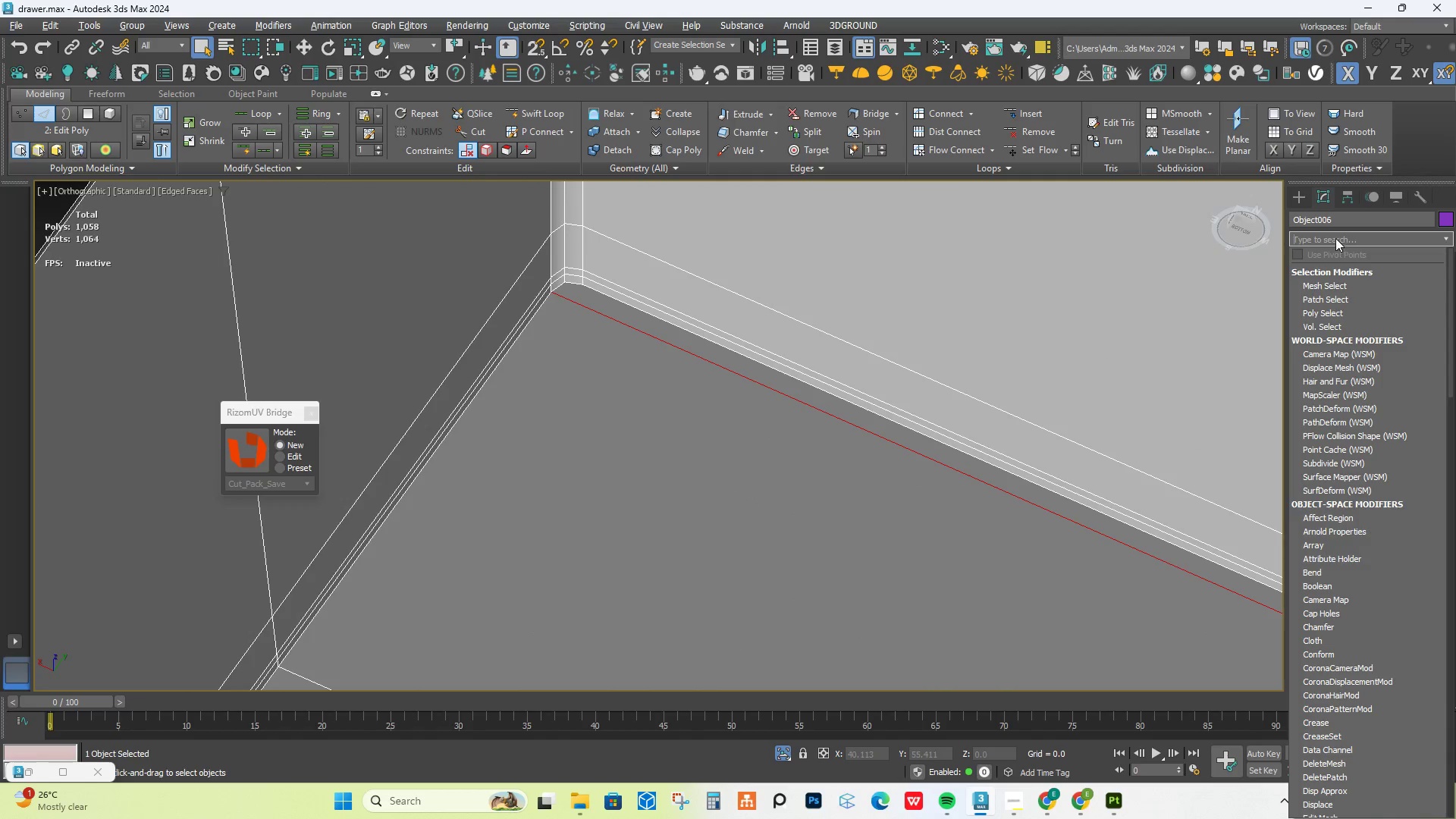 
type(tu)
 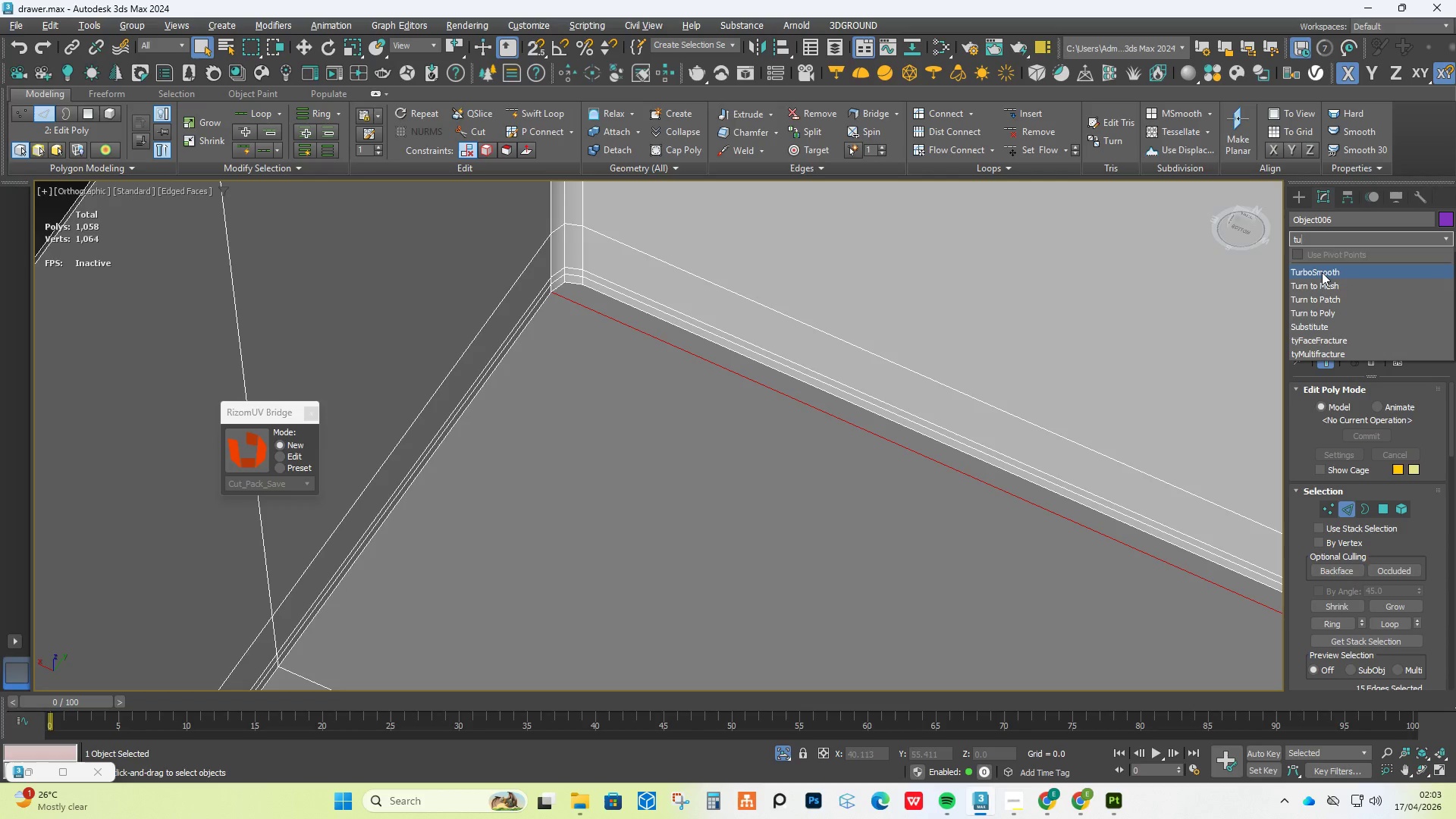 
left_click([1322, 272])
 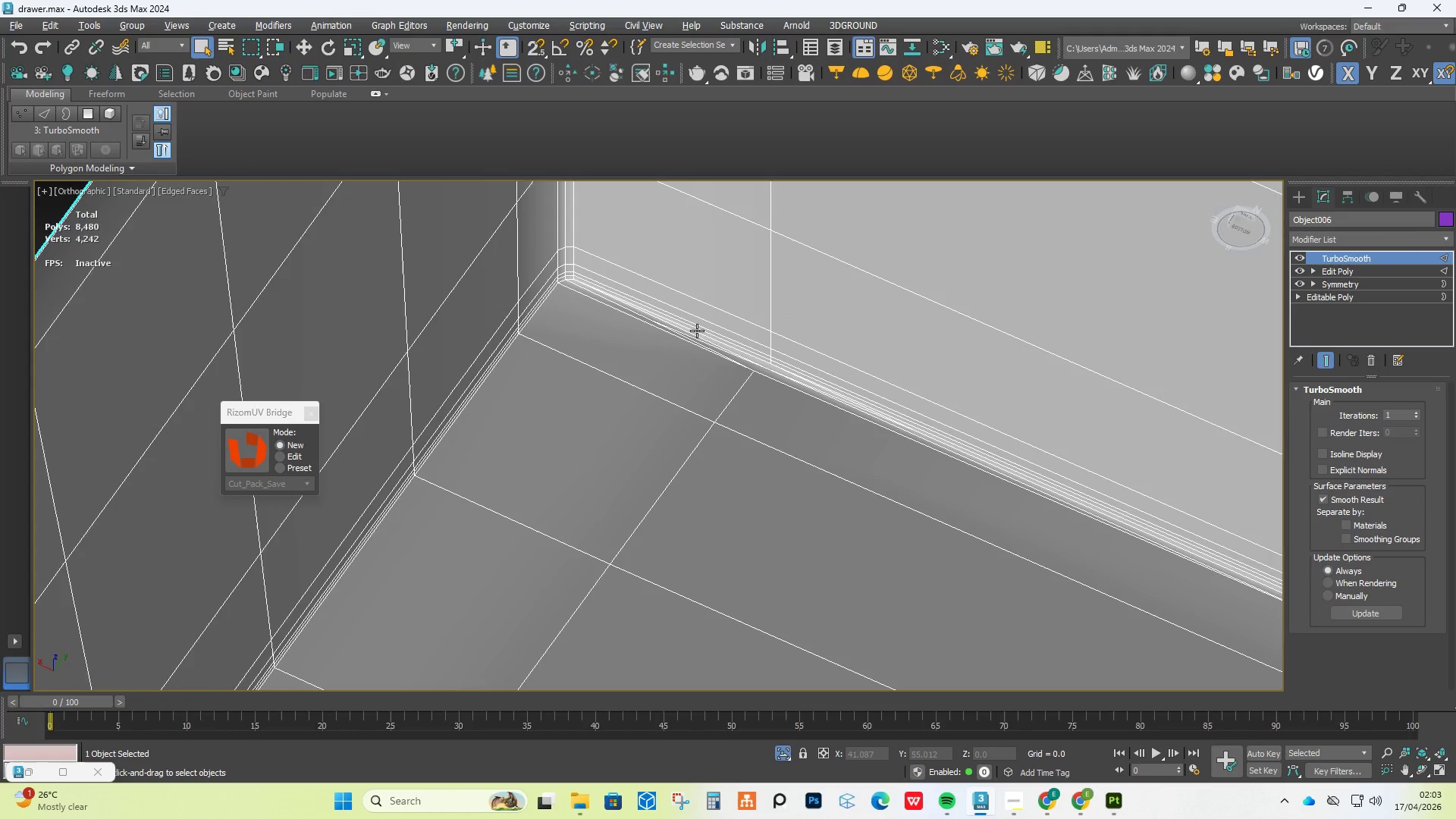 
scroll: coordinate [697, 331], scroll_direction: down, amount: 1.0
 